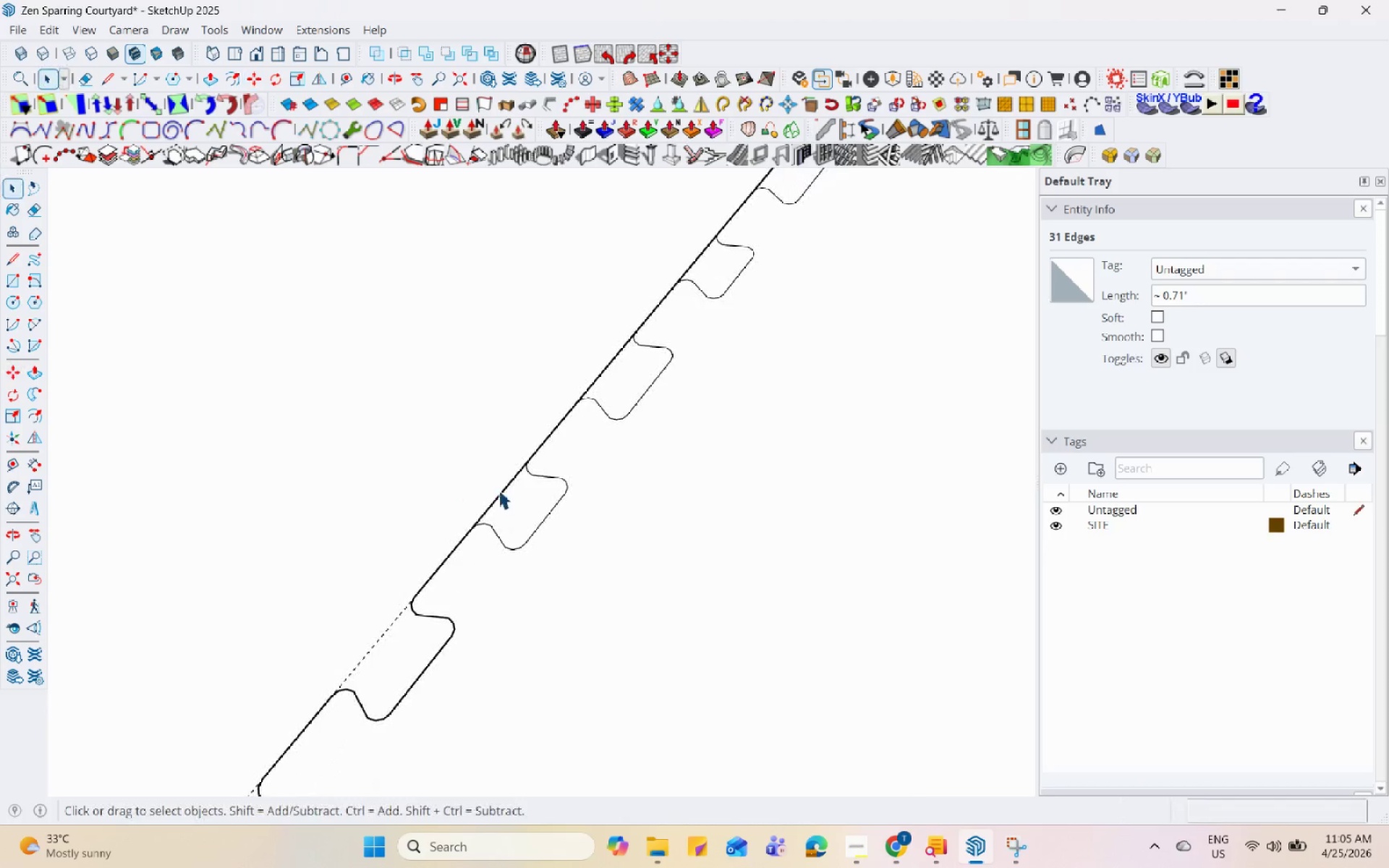 
scroll: coordinate [513, 506], scroll_direction: up, amount: 21.0
 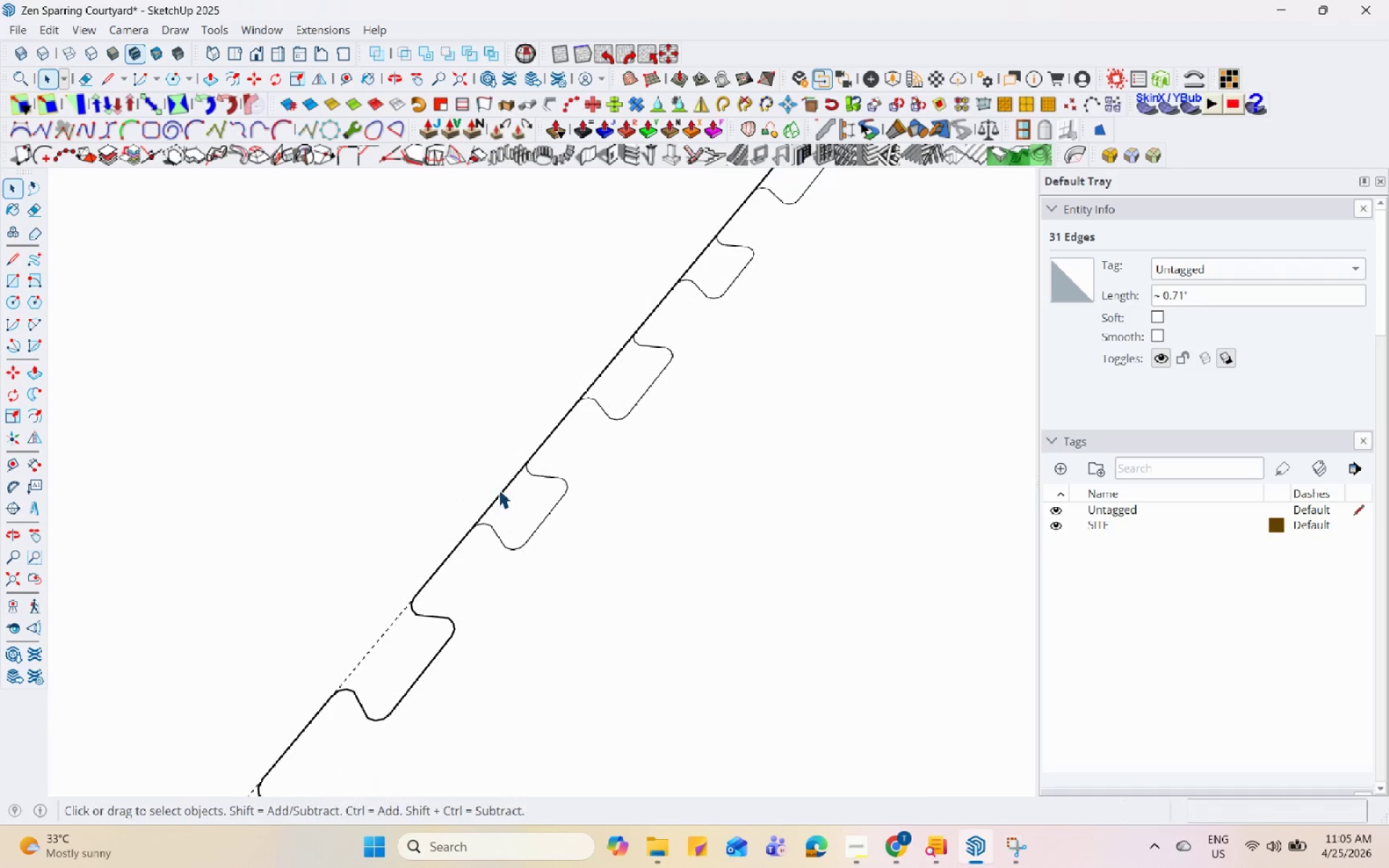 
left_click([498, 489])
 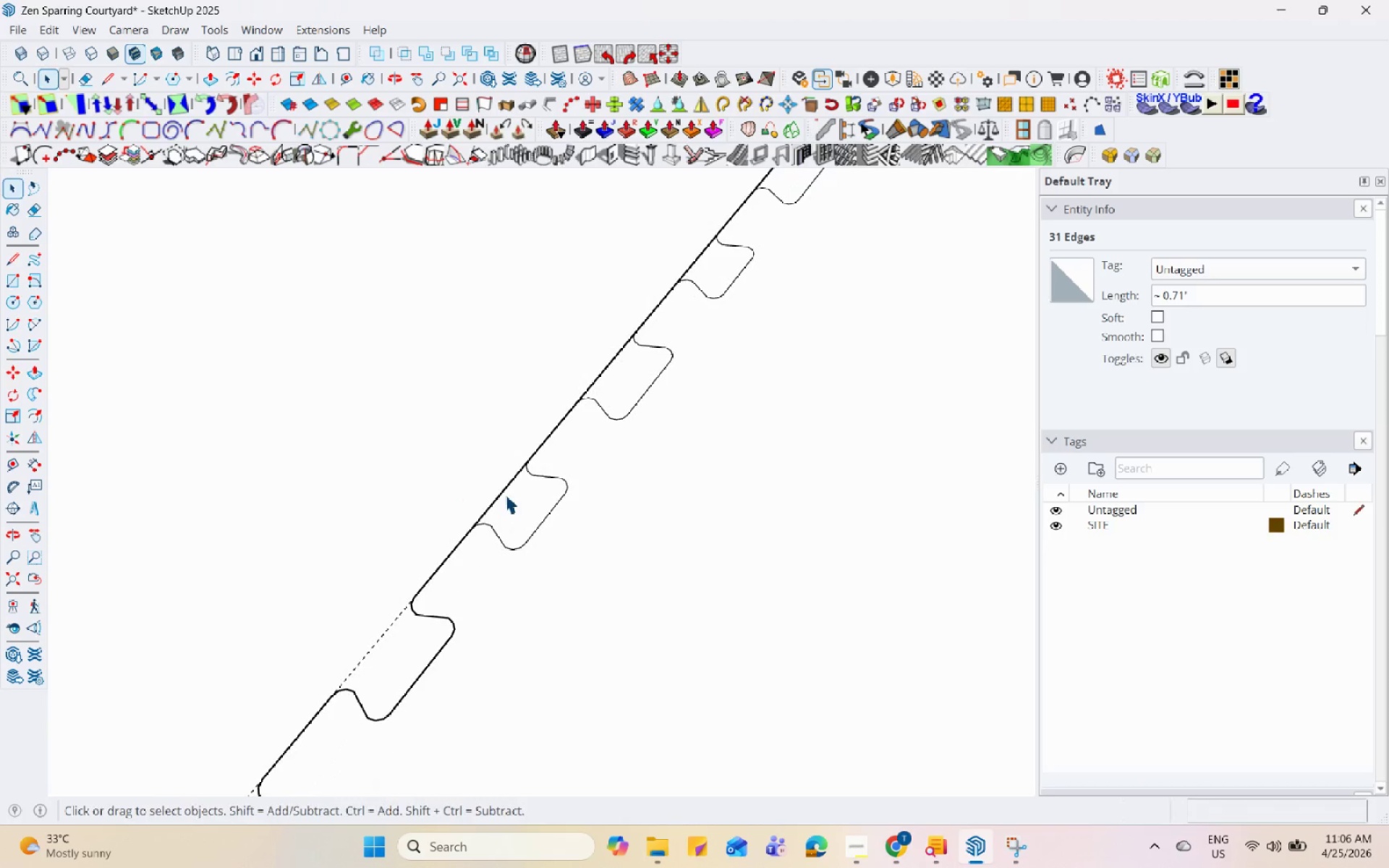 
left_click([505, 494])
 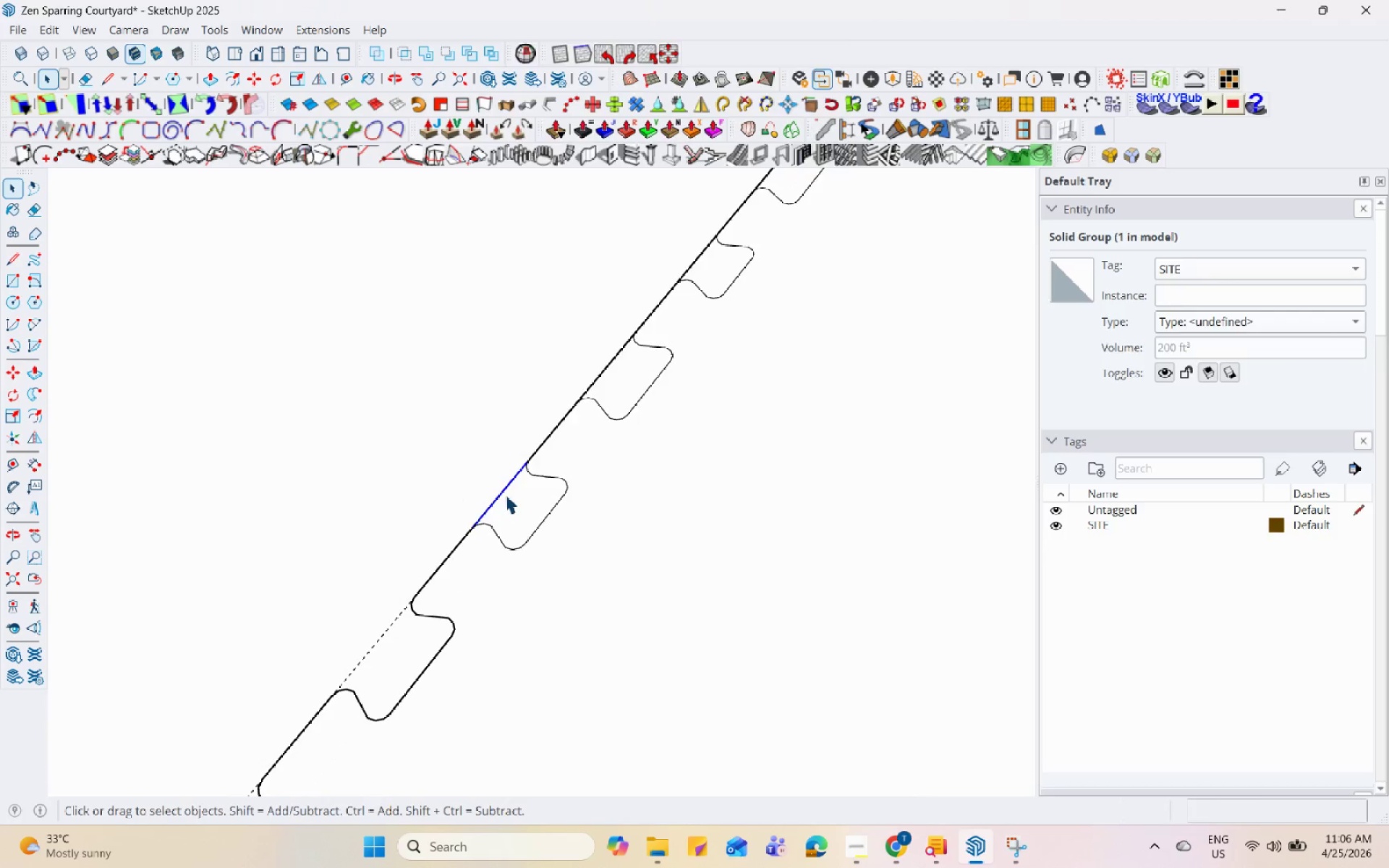 
right_click([505, 494])
 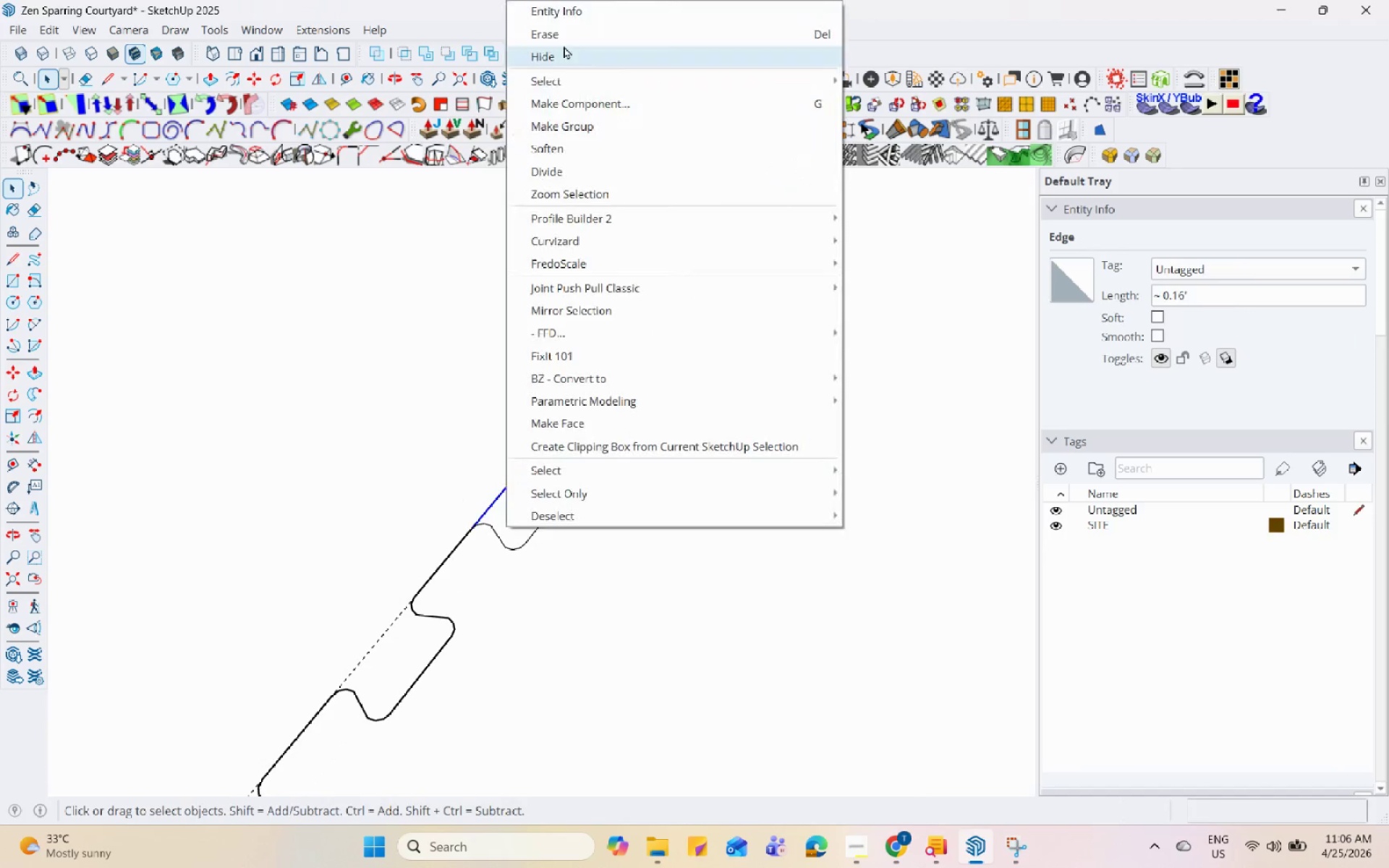 
left_click([569, 30])
 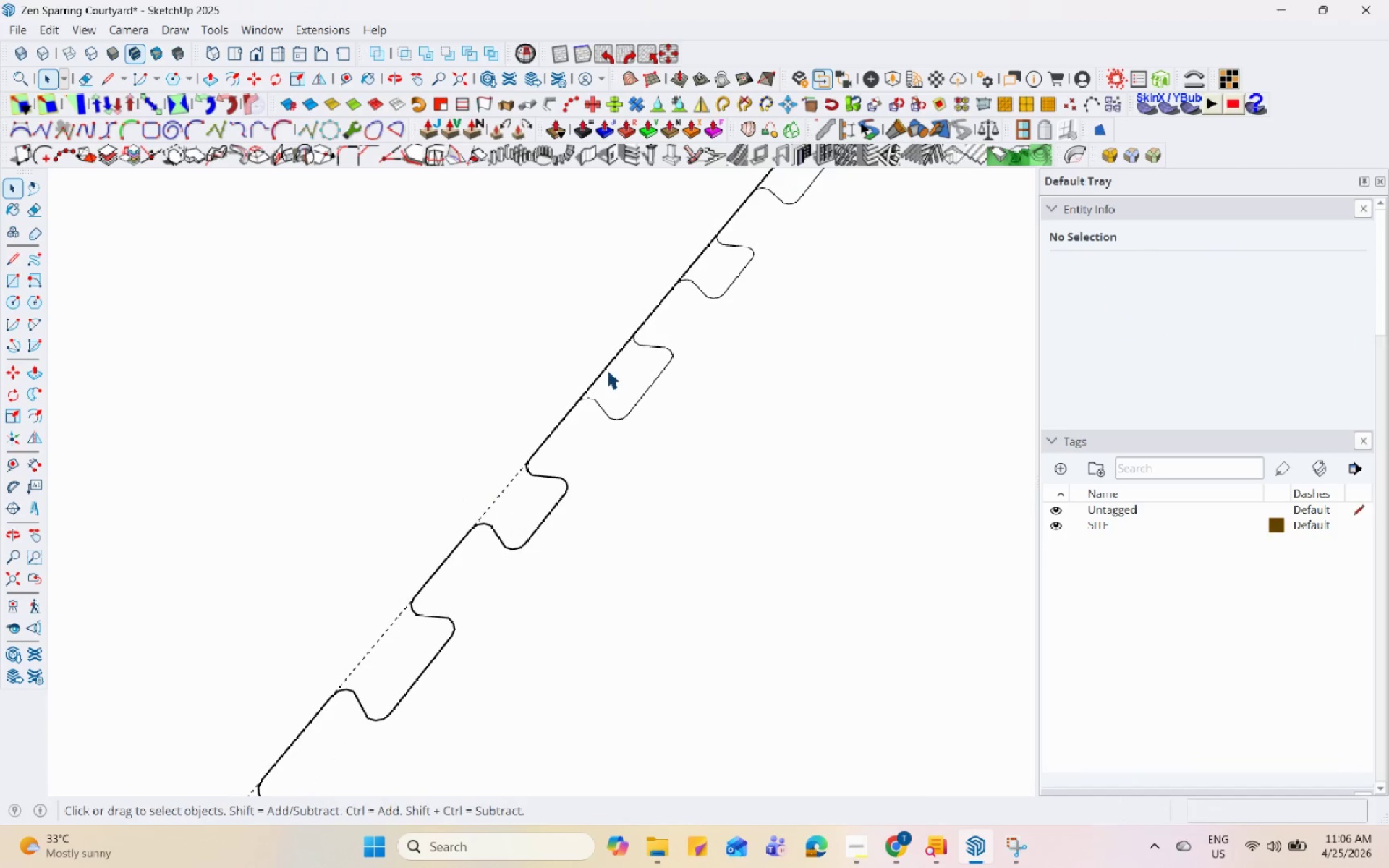 
left_click([607, 367])
 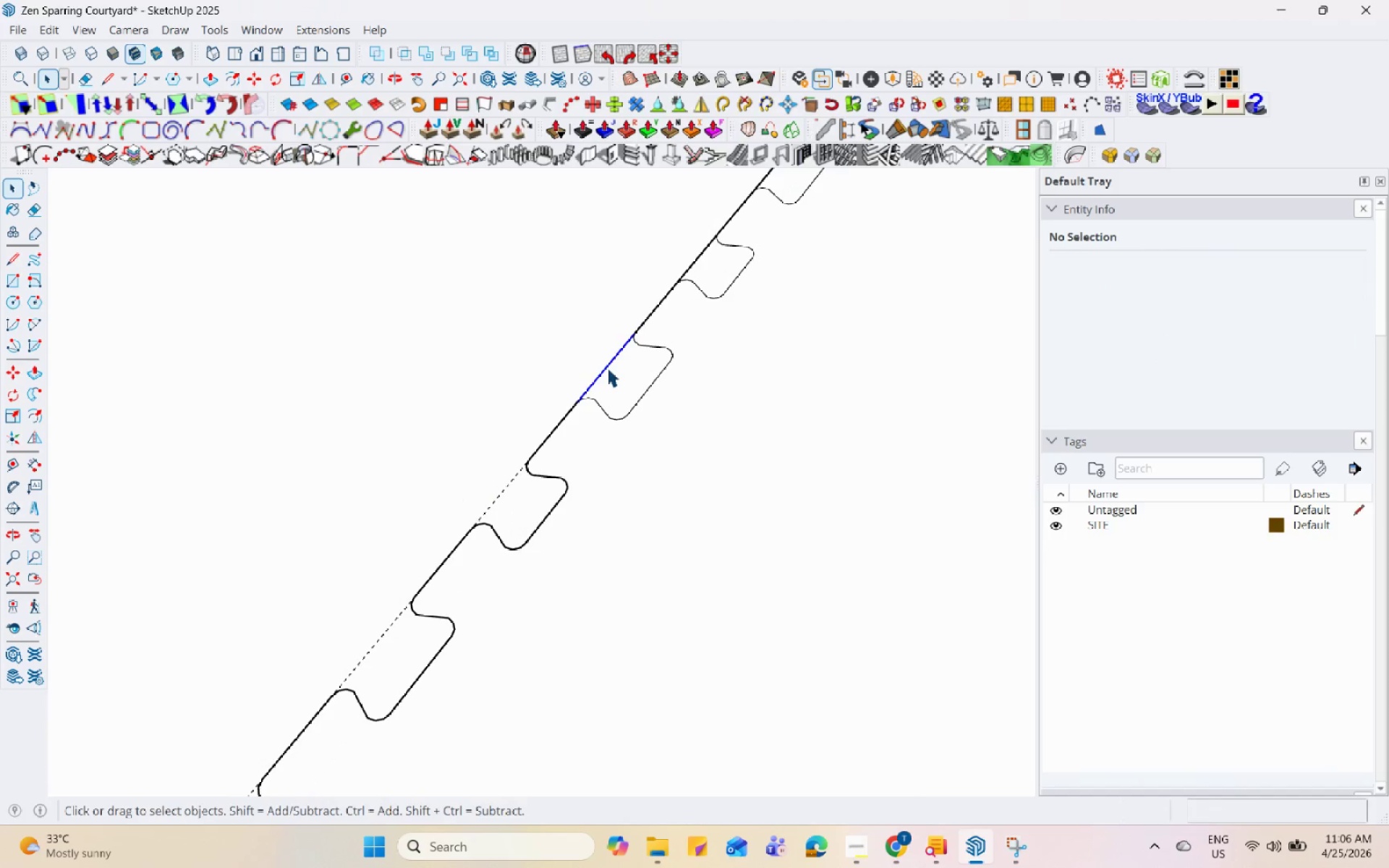 
right_click([607, 367])
 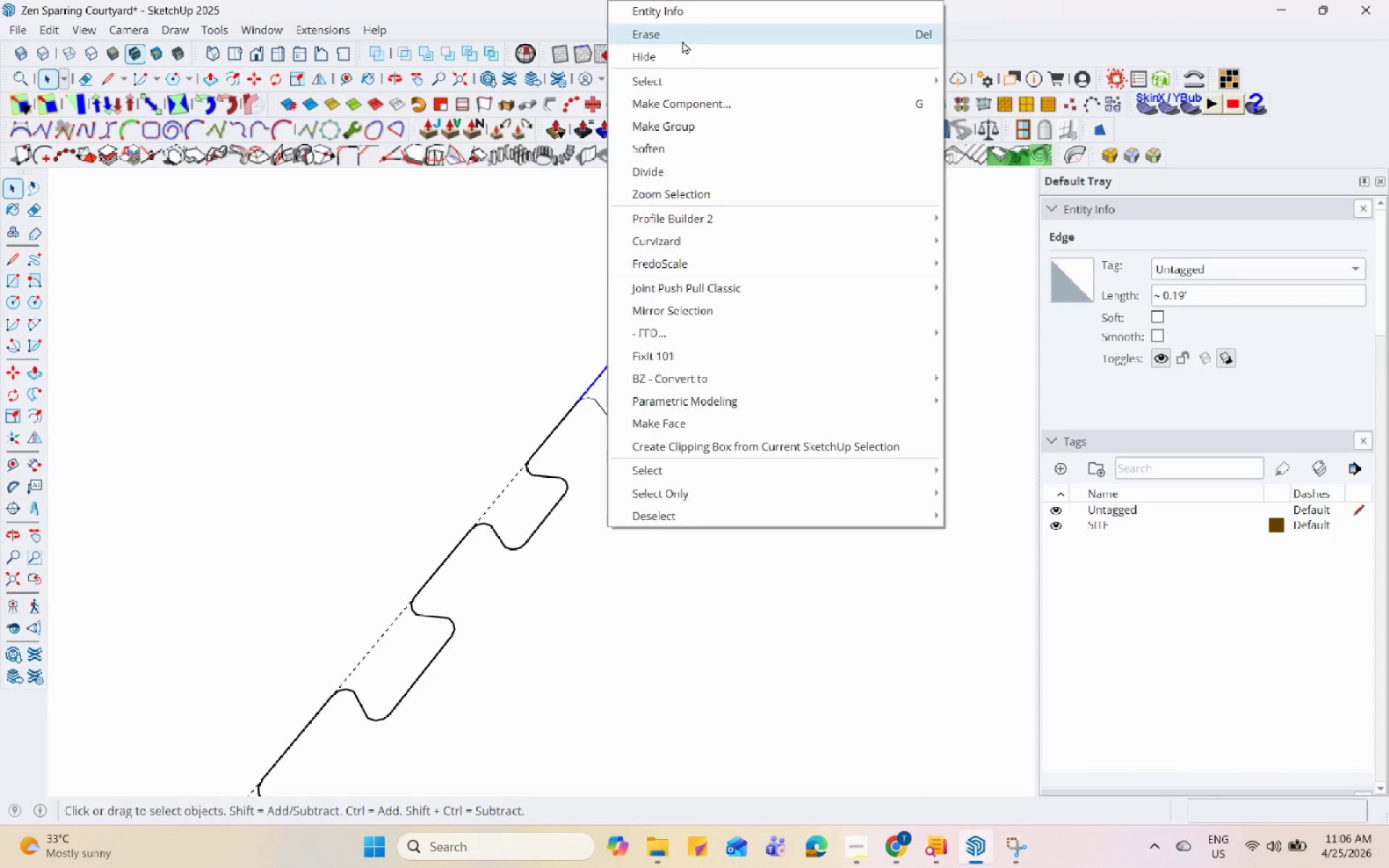 
left_click([682, 40])
 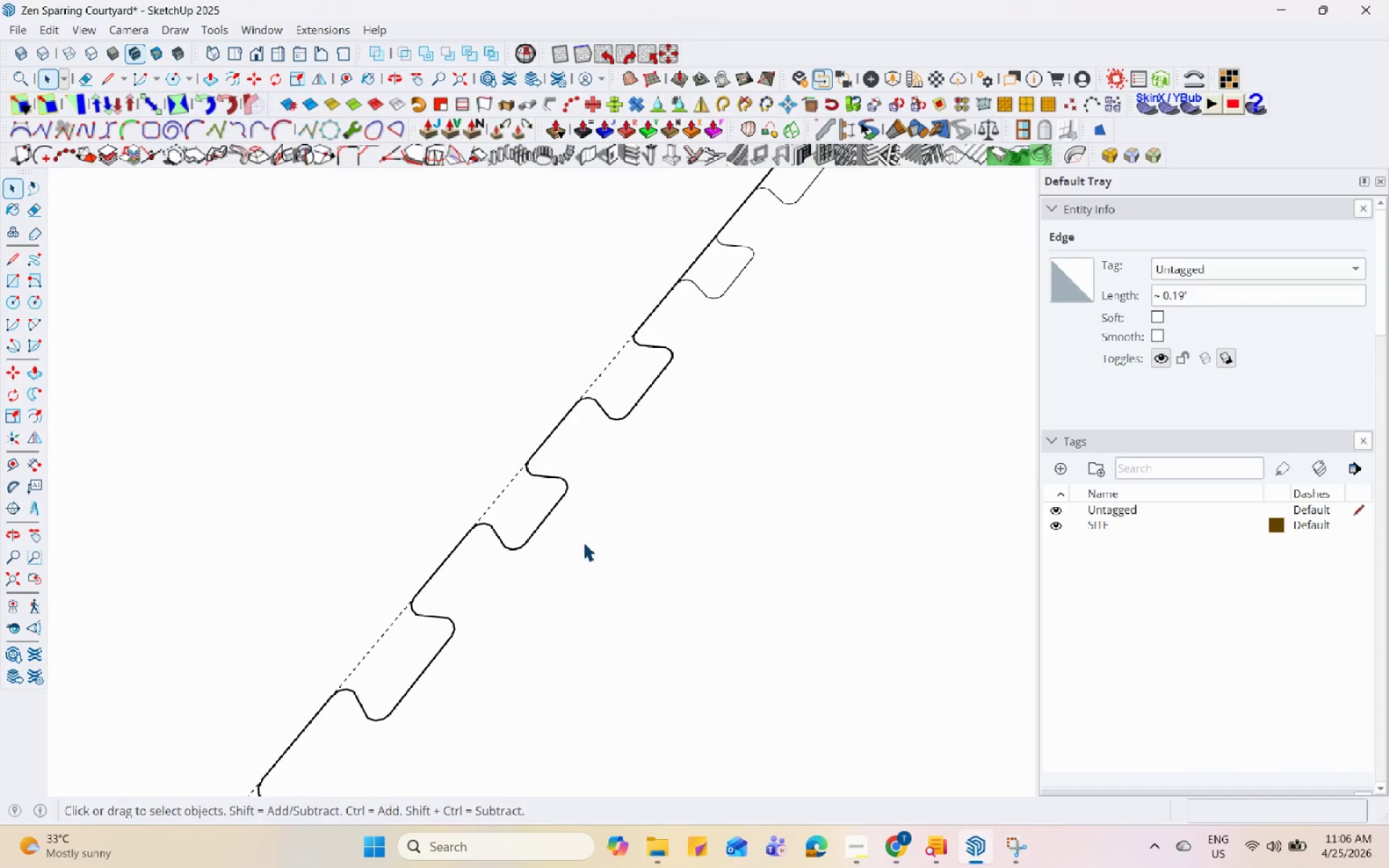 
scroll: coordinate [485, 601], scroll_direction: down, amount: 14.0
 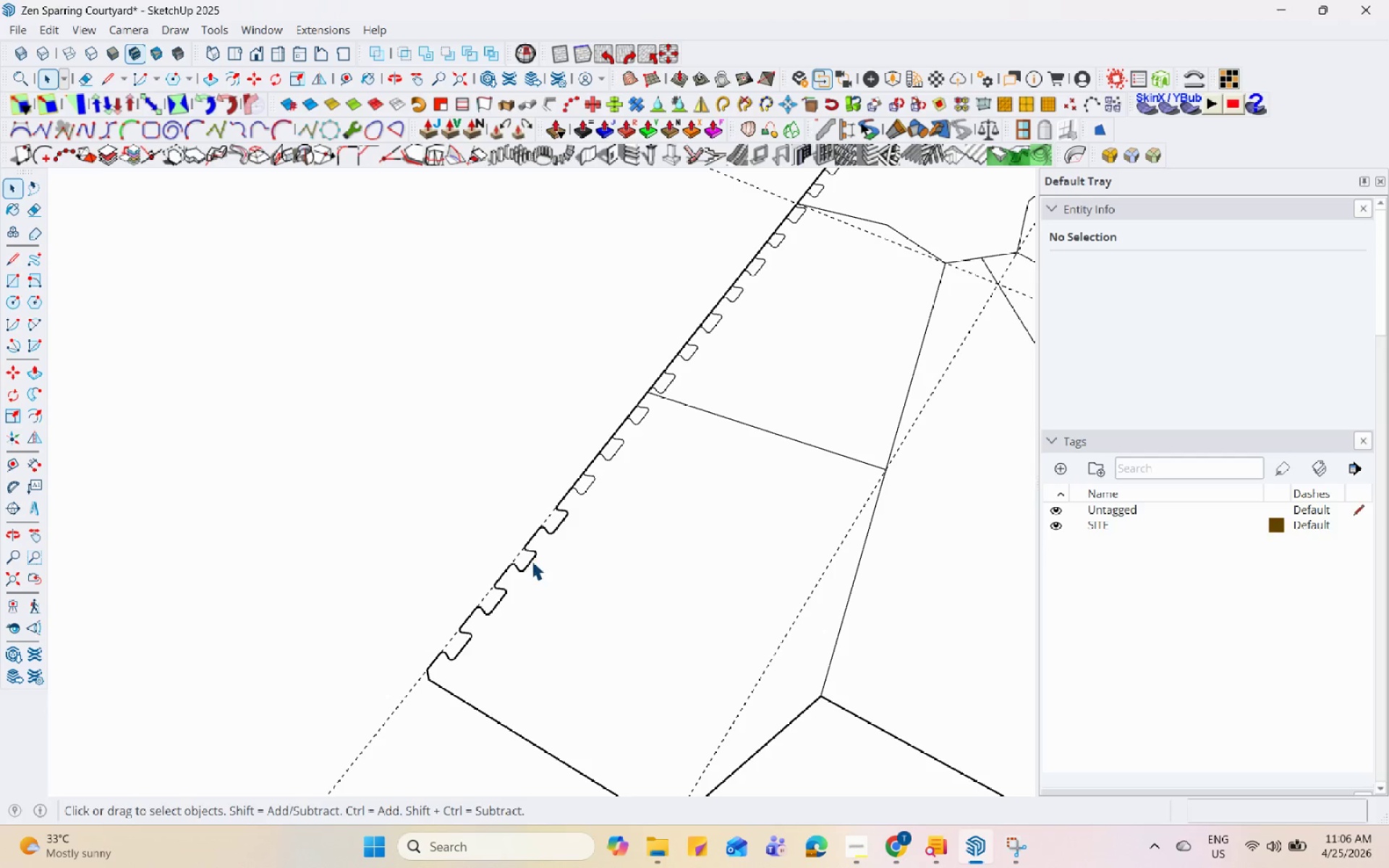 
left_click([607, 442])
 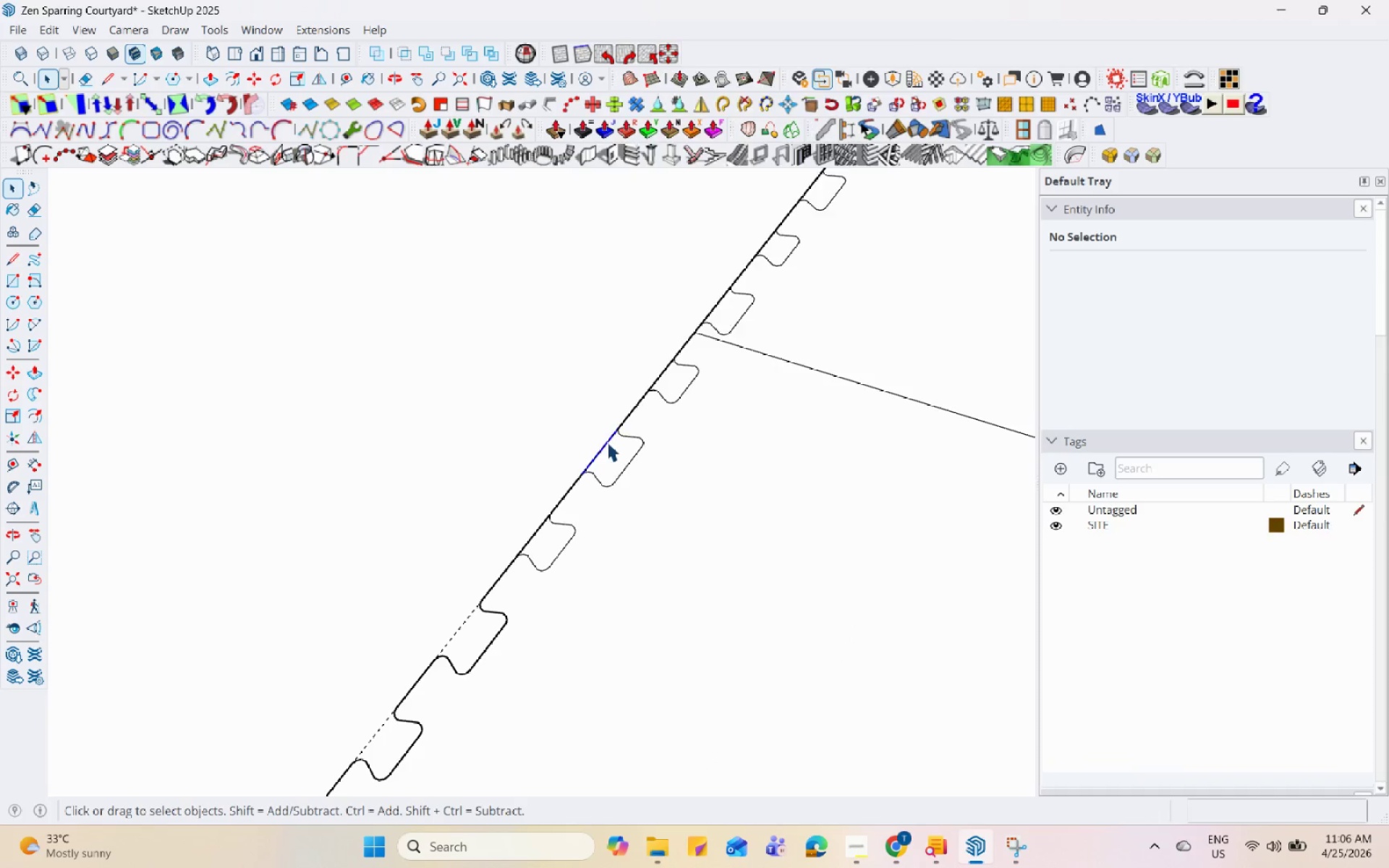 
scroll: coordinate [607, 441], scroll_direction: up, amount: 8.0
 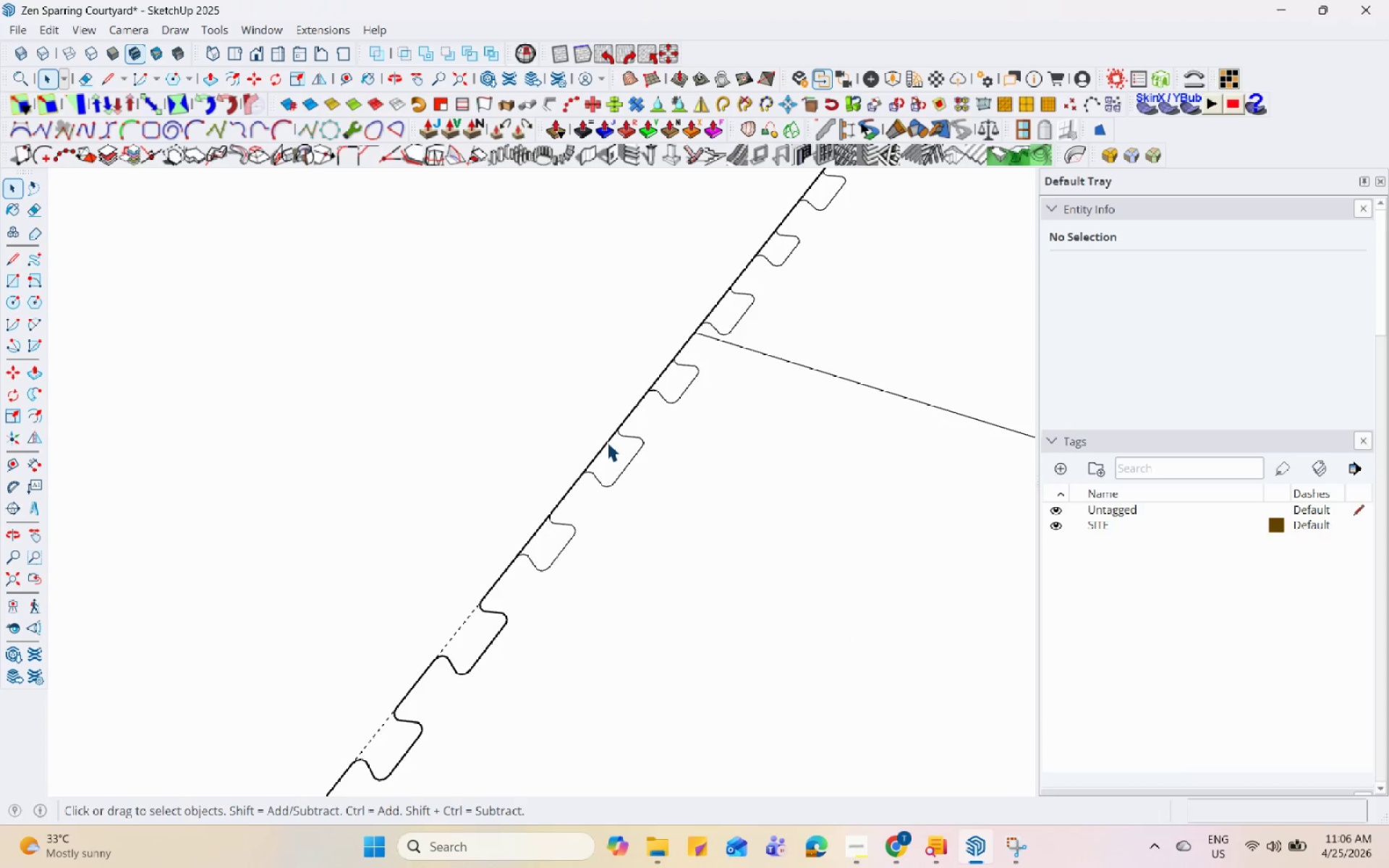 
right_click([607, 442])
 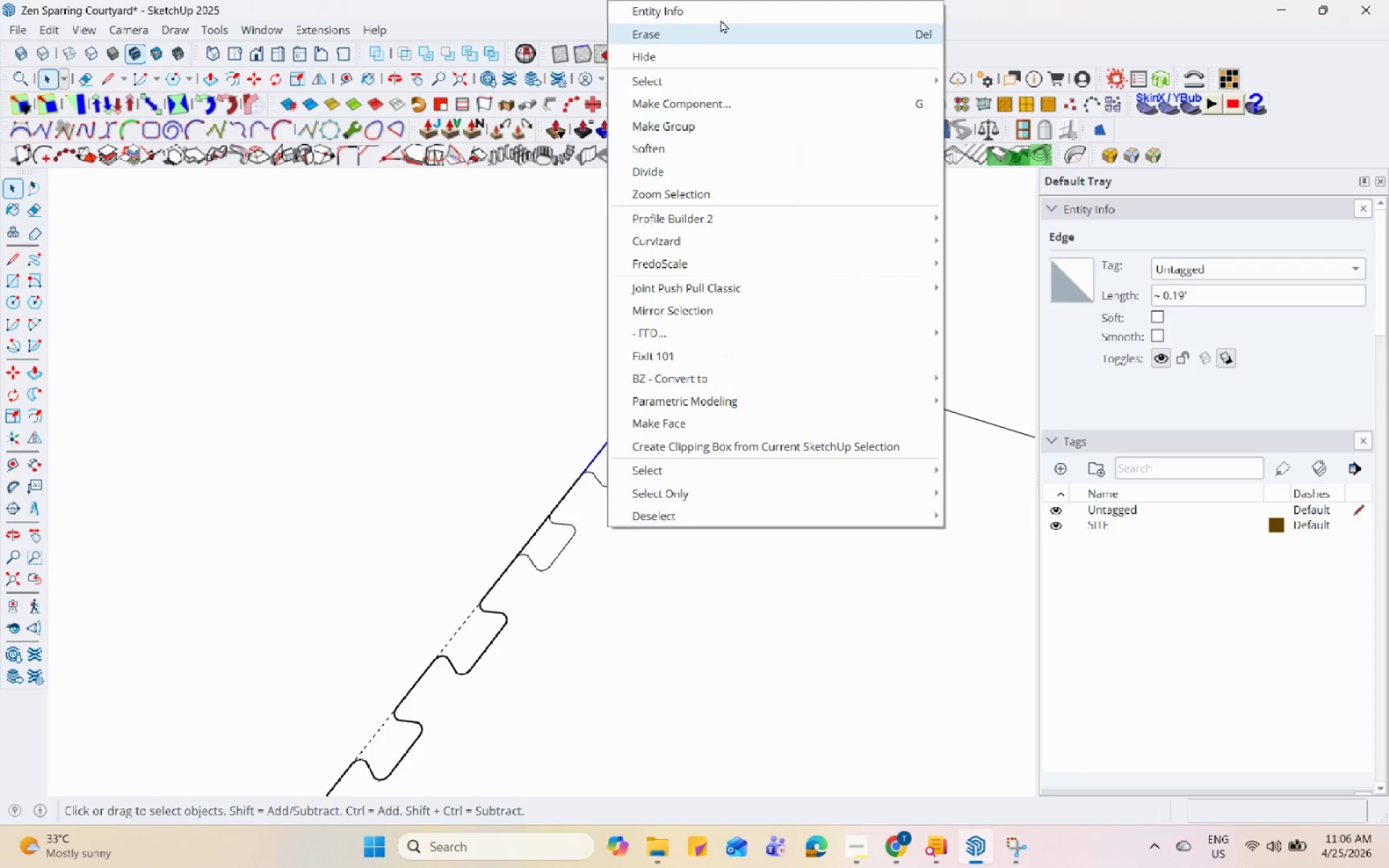 
left_click([721, 20])
 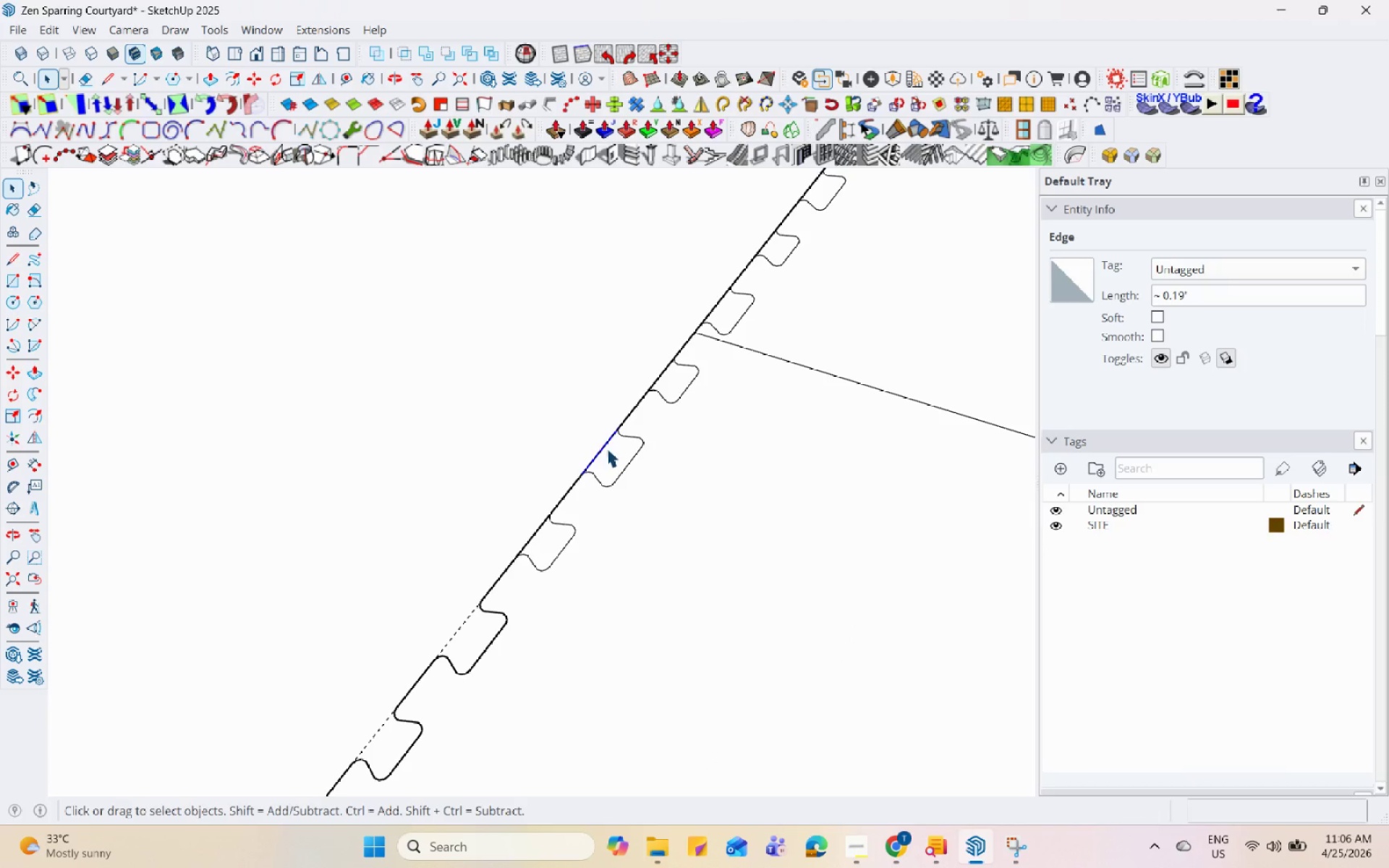 
right_click([602, 443])
 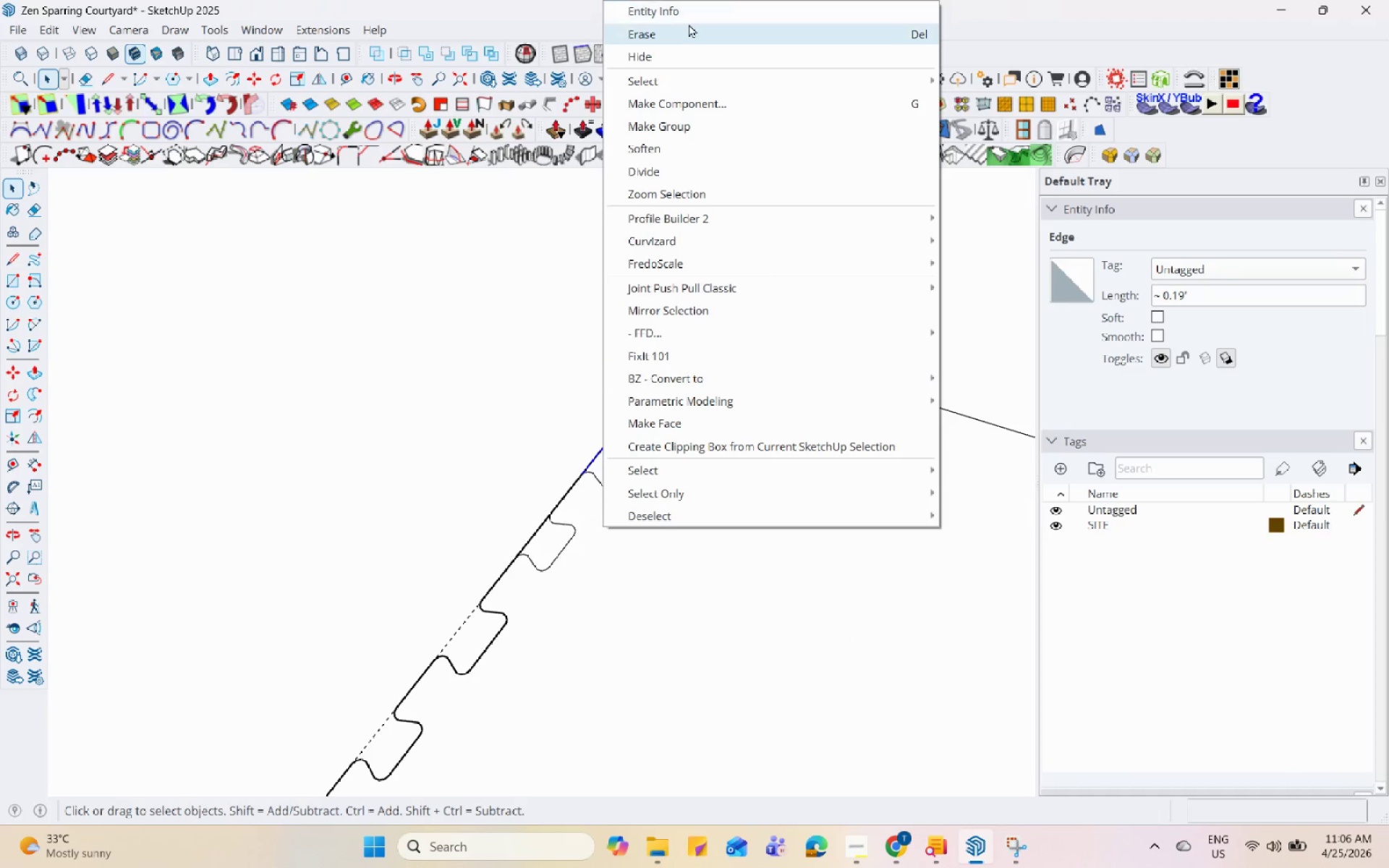 
left_click([687, 29])
 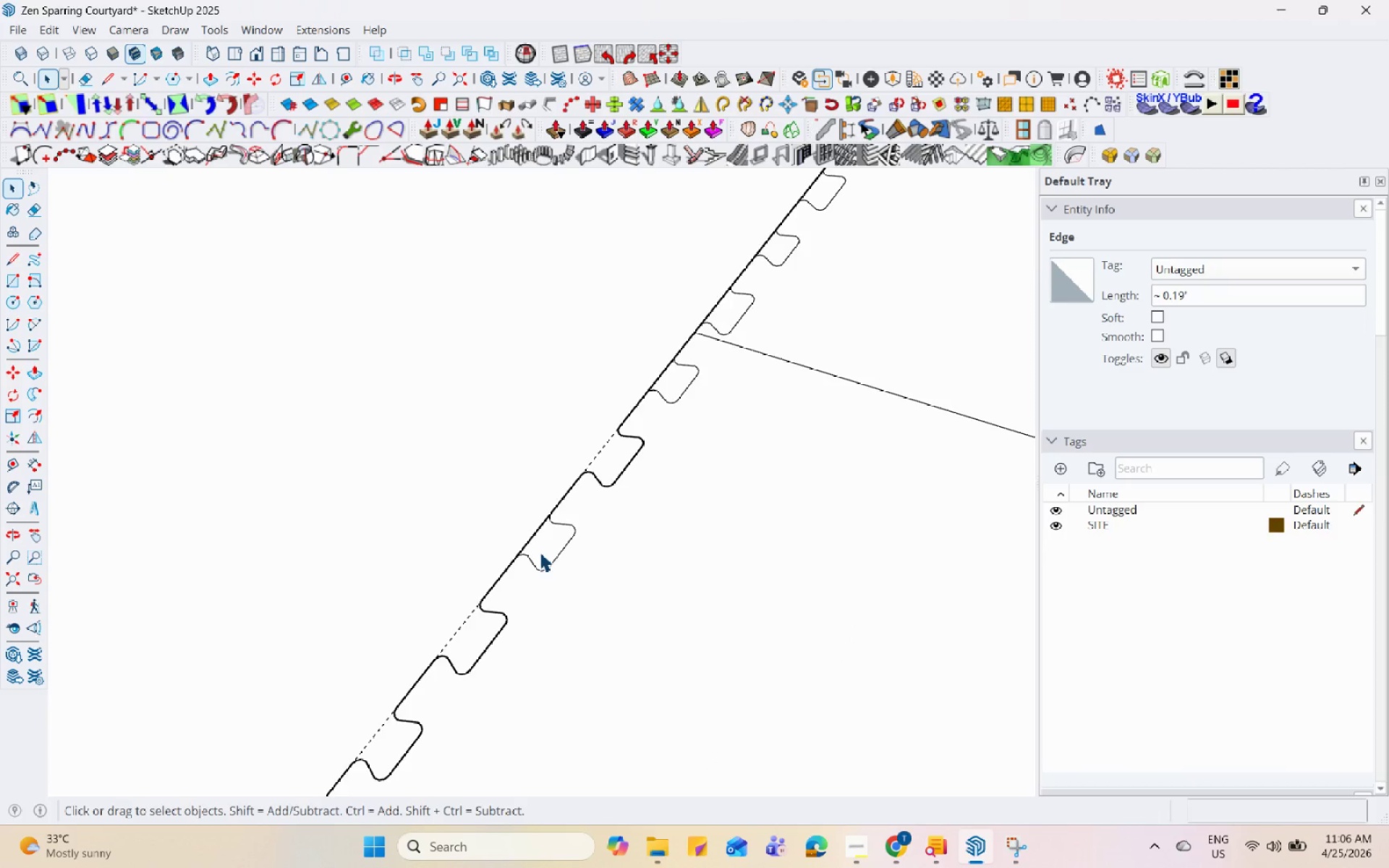 
left_click([526, 527])
 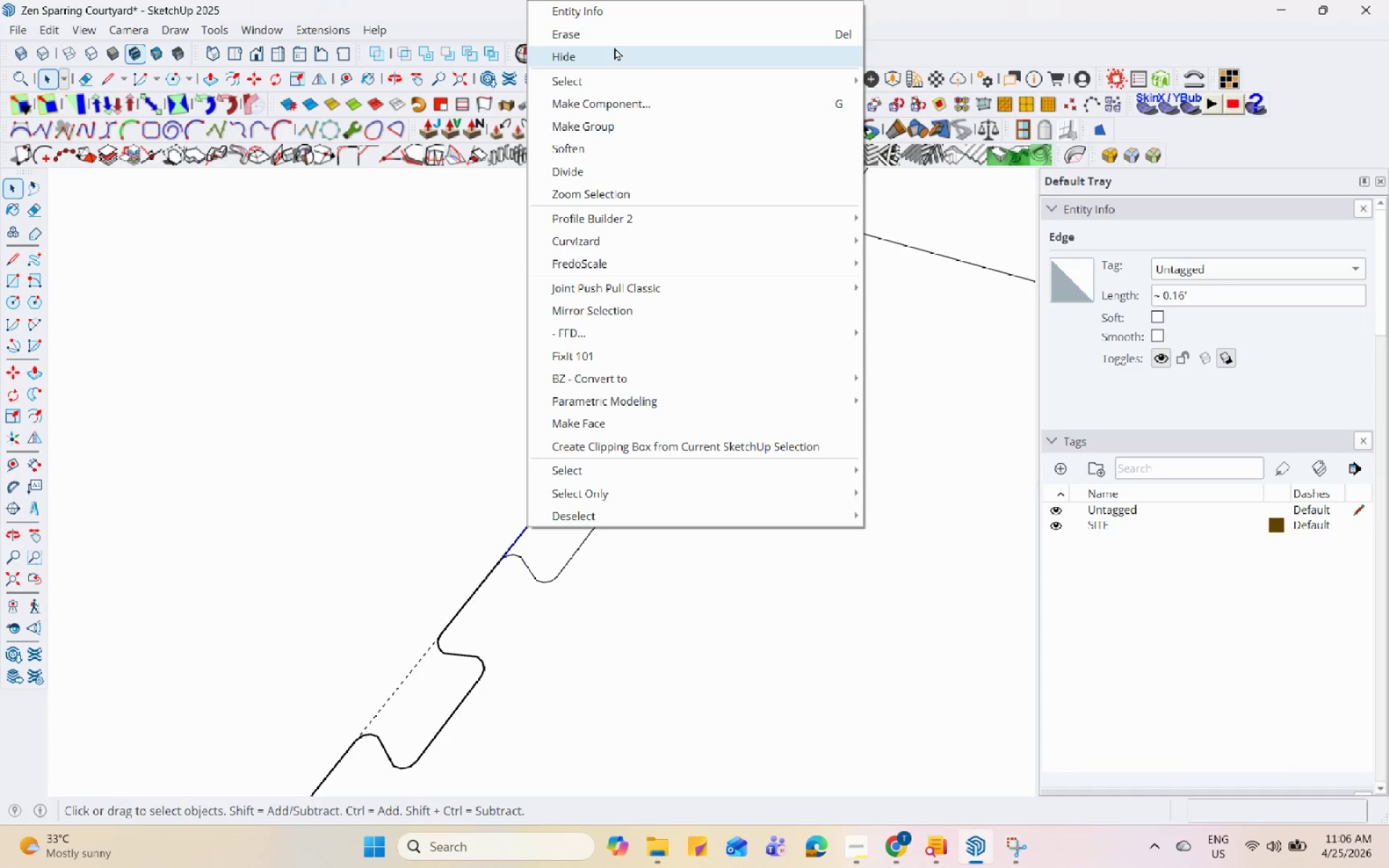 
scroll: coordinate [536, 556], scroll_direction: up, amount: 5.0
 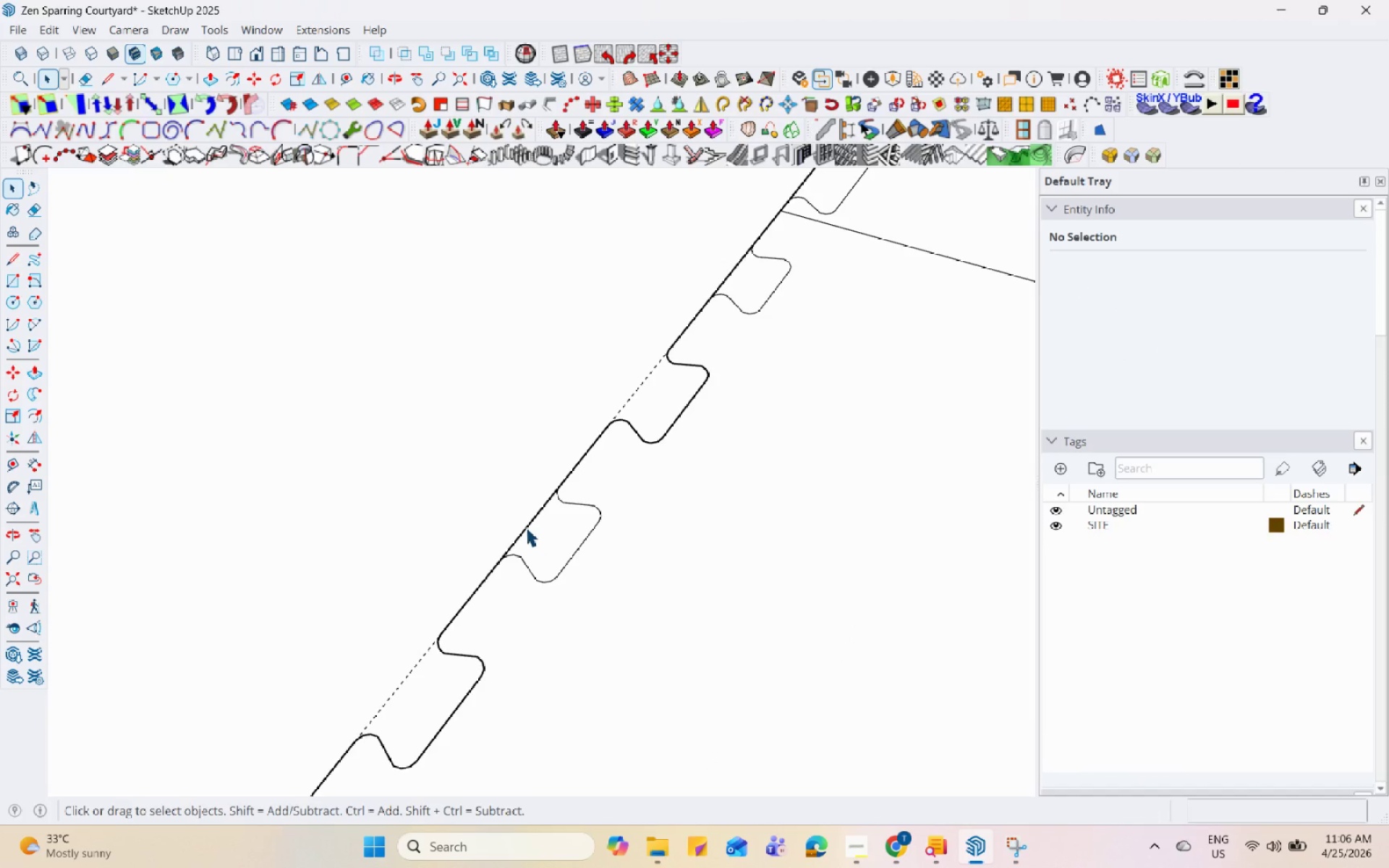 
left_click([618, 33])
 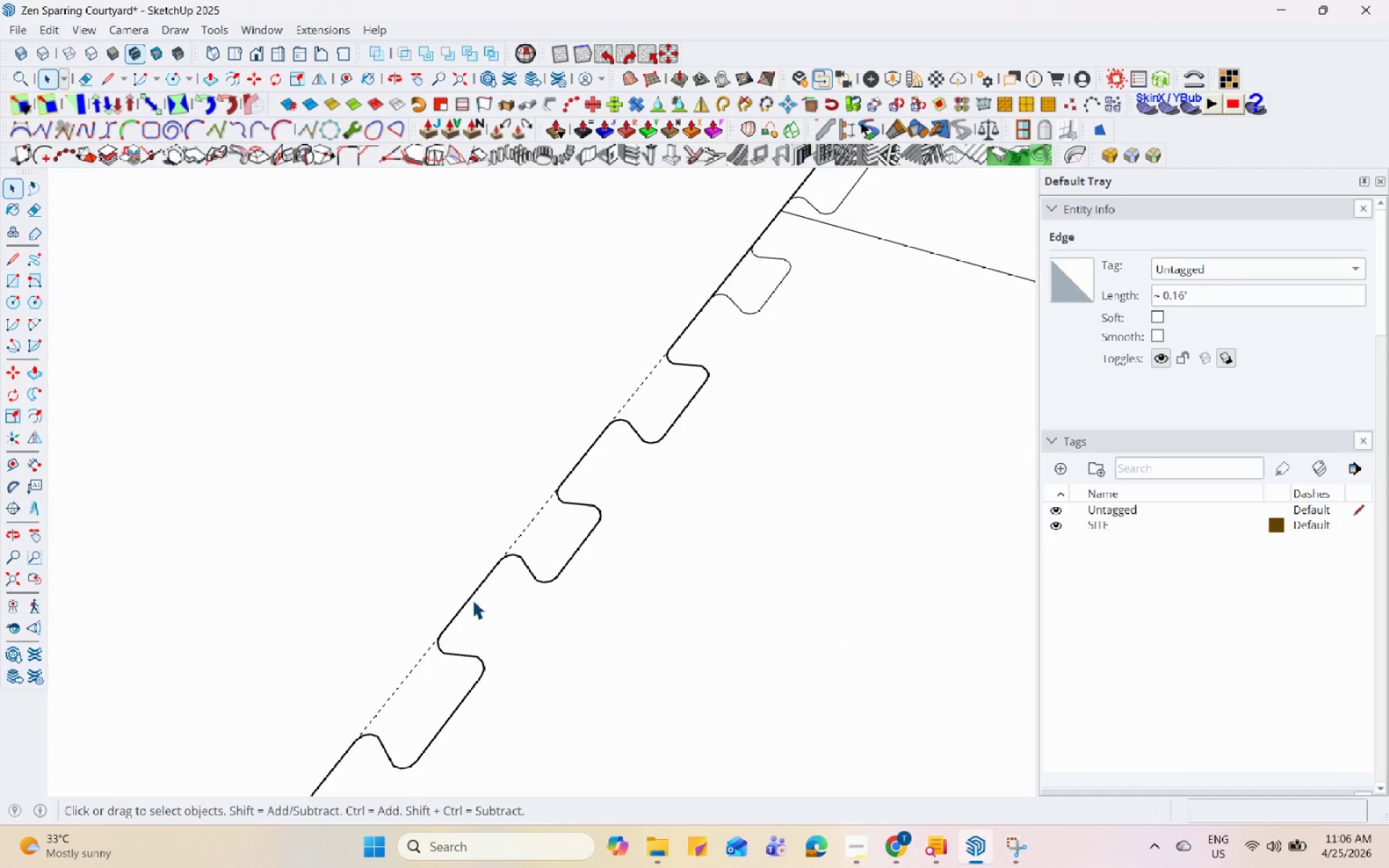 
scroll: coordinate [468, 650], scroll_direction: down, amount: 7.0
 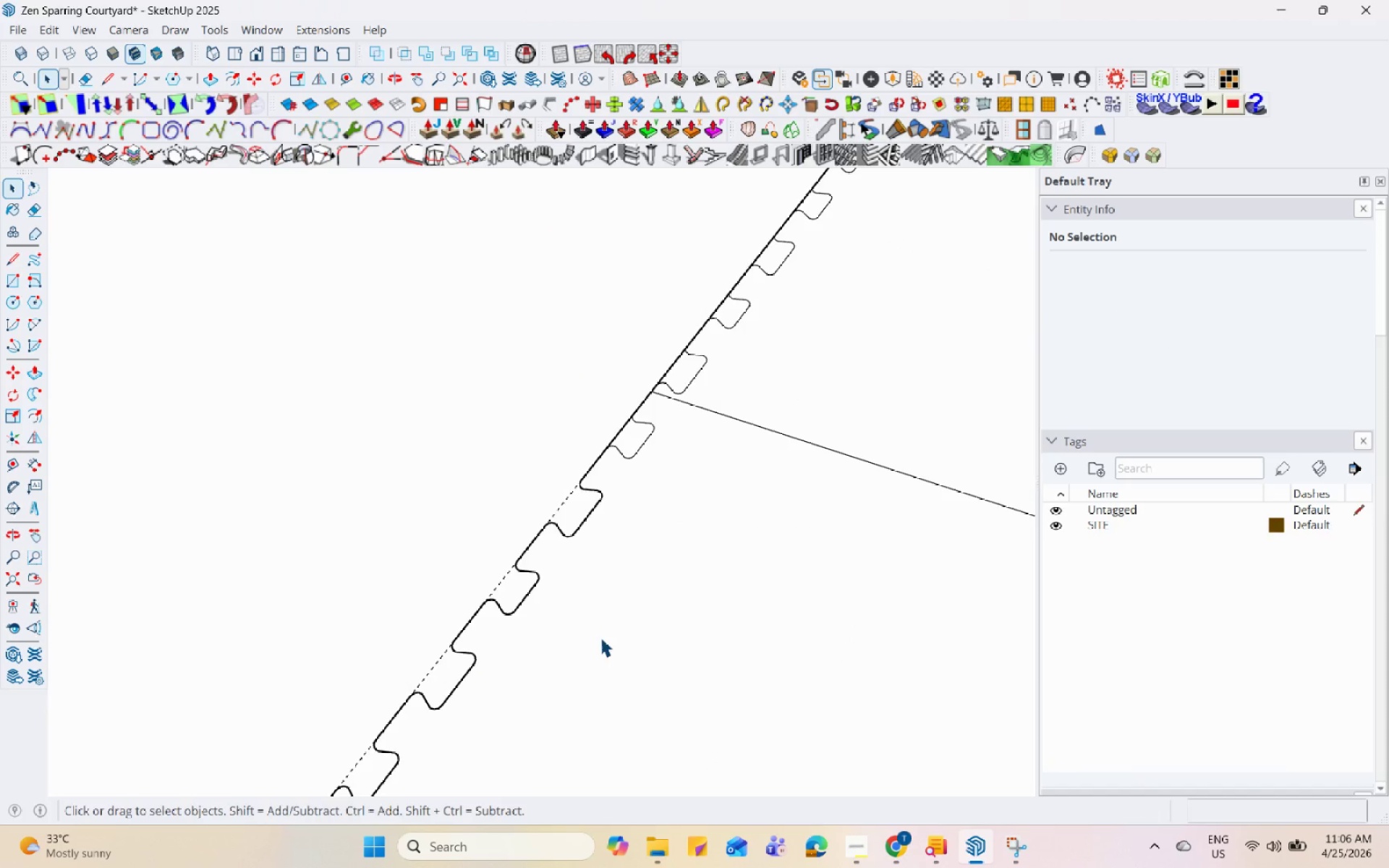 
scroll: coordinate [569, 504], scroll_direction: up, amount: 4.0
 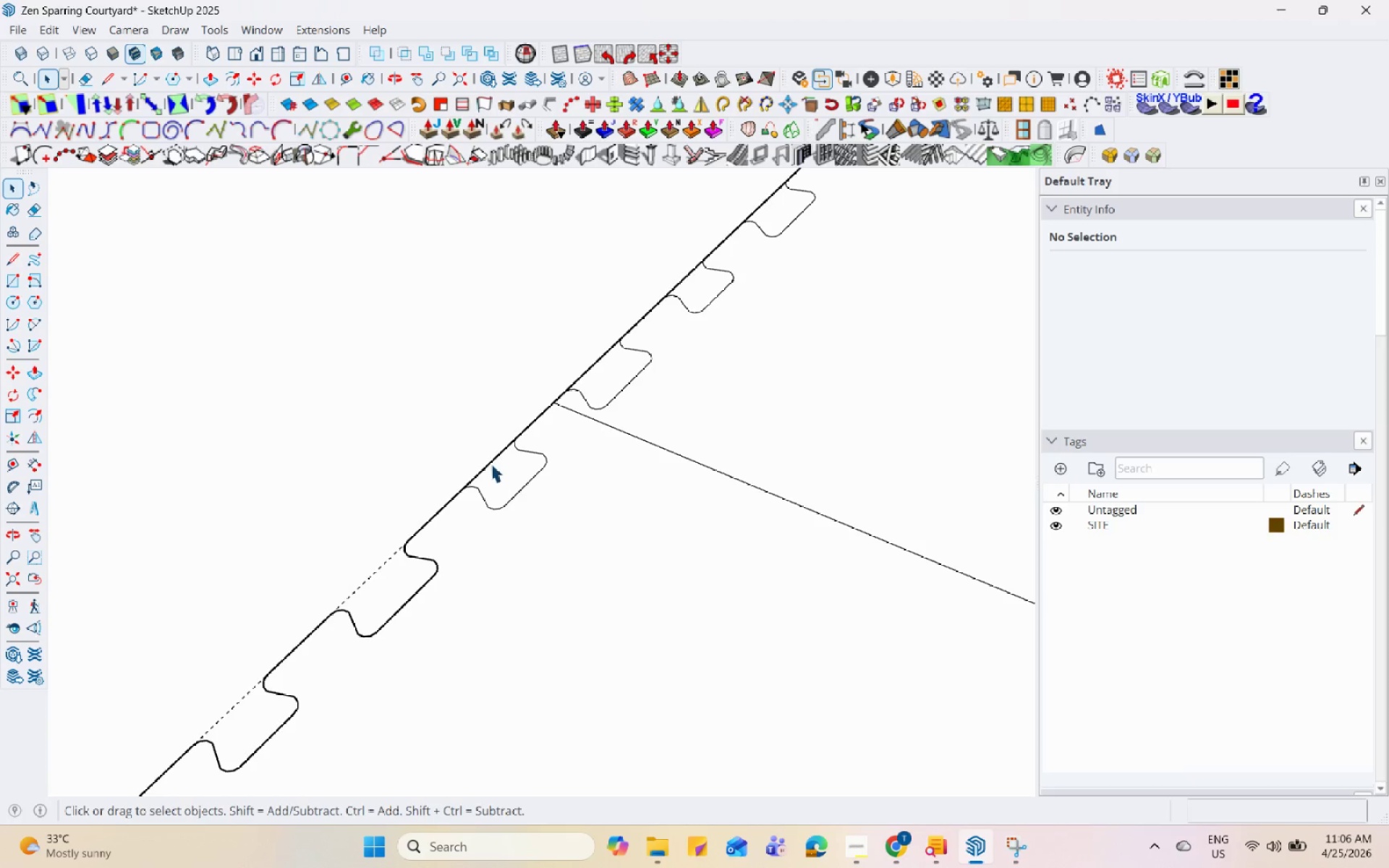 
left_click([490, 463])
 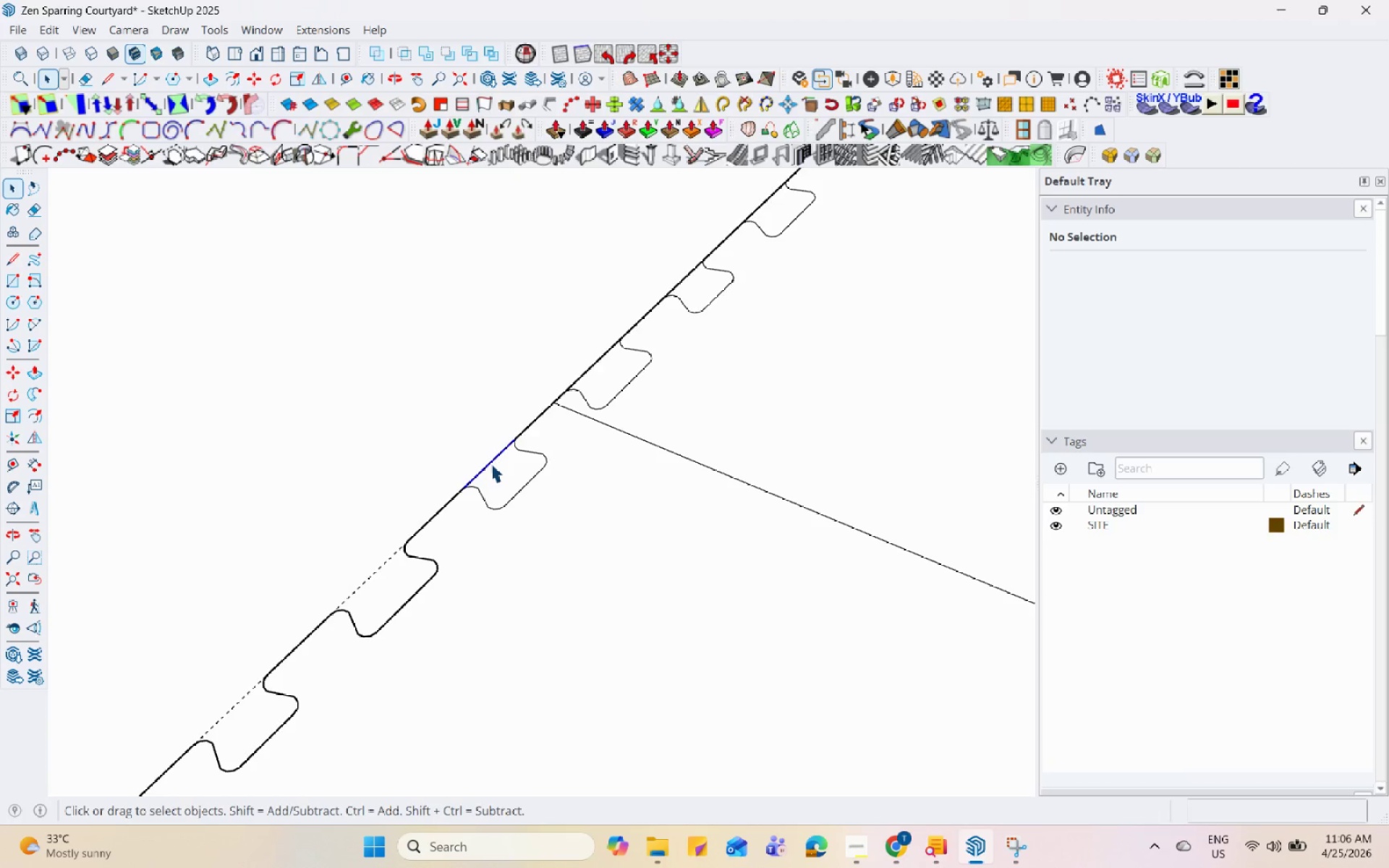 
right_click([490, 463])
 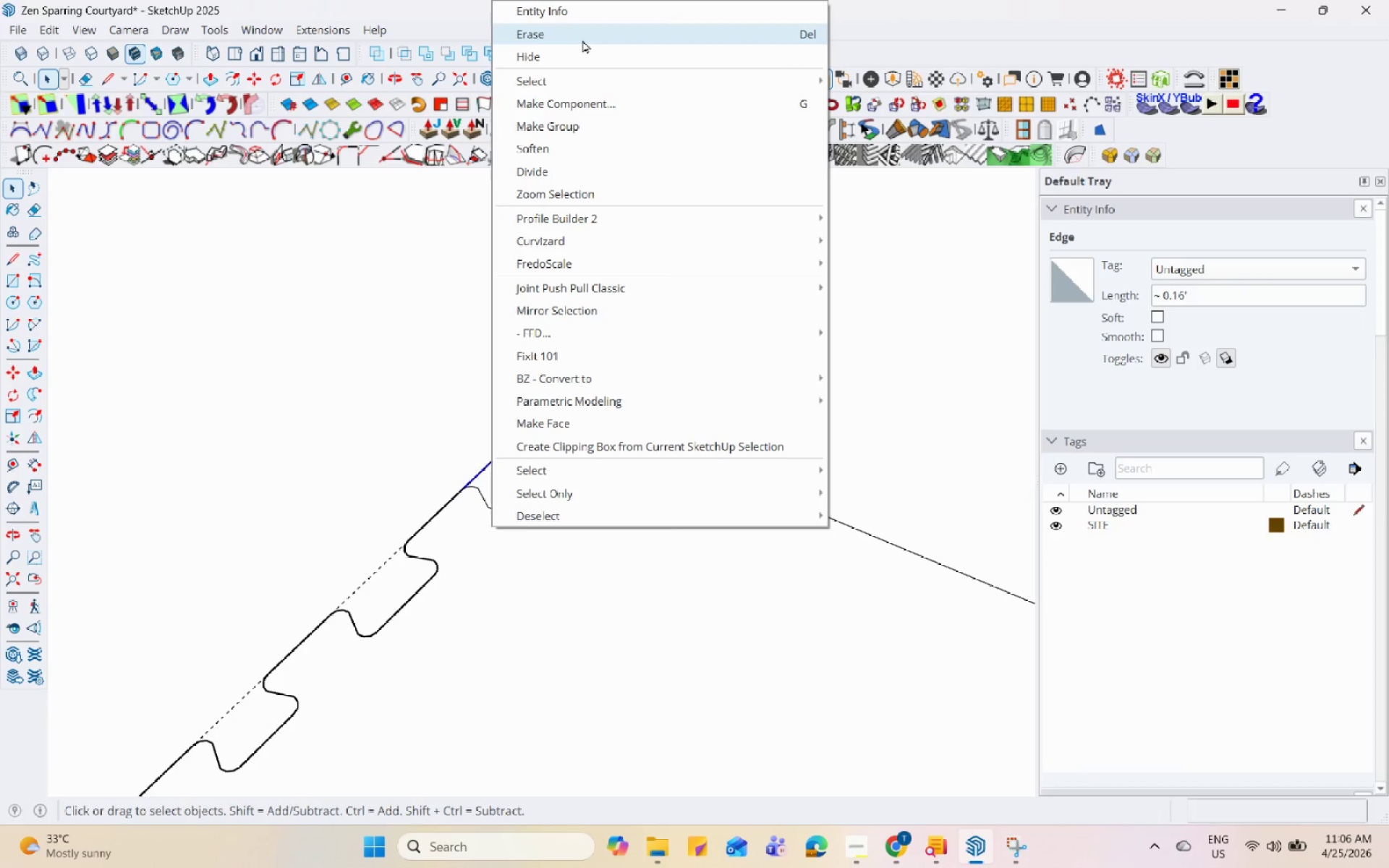 
left_click([588, 35])
 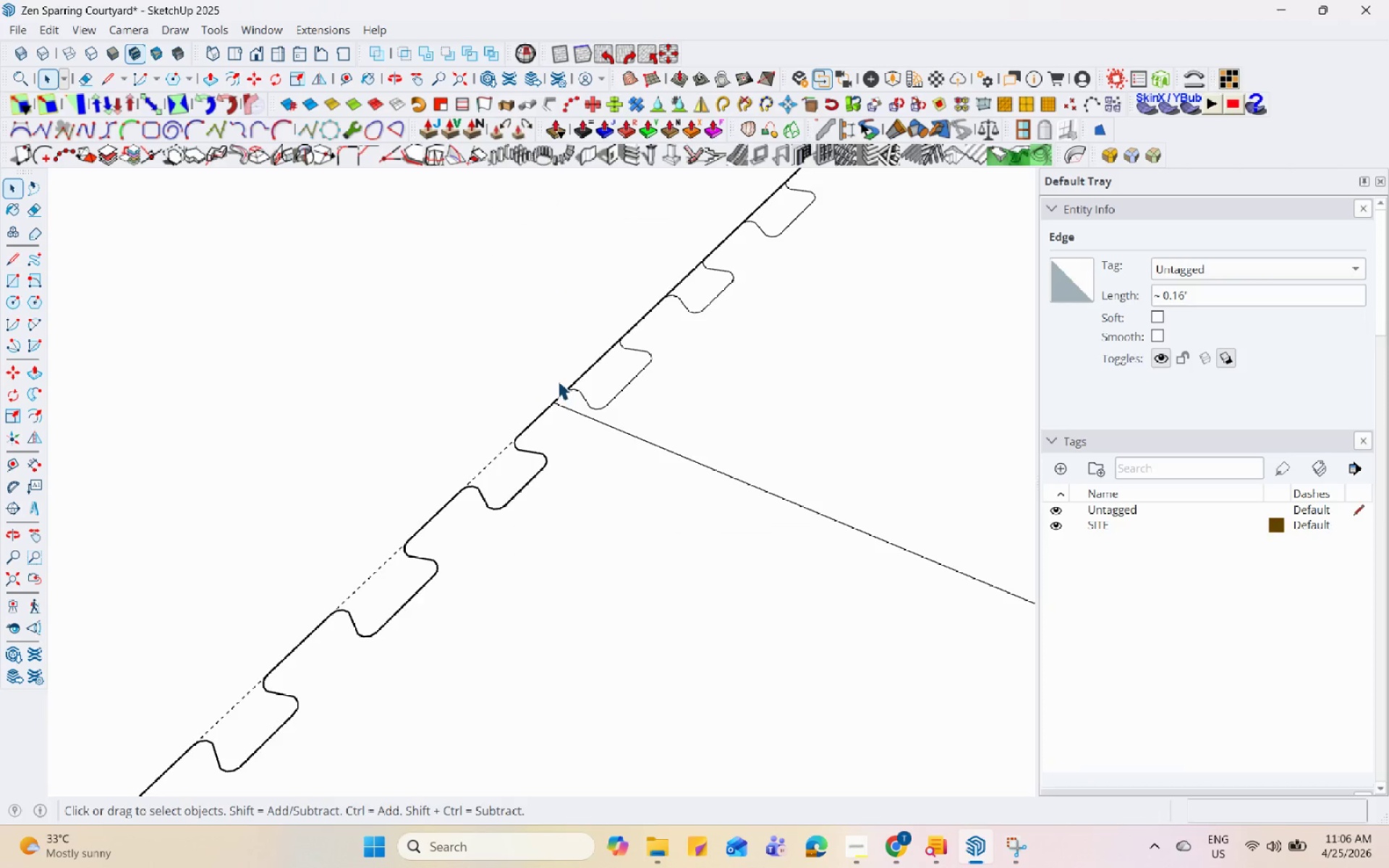 
scroll: coordinate [563, 422], scroll_direction: up, amount: 5.0
 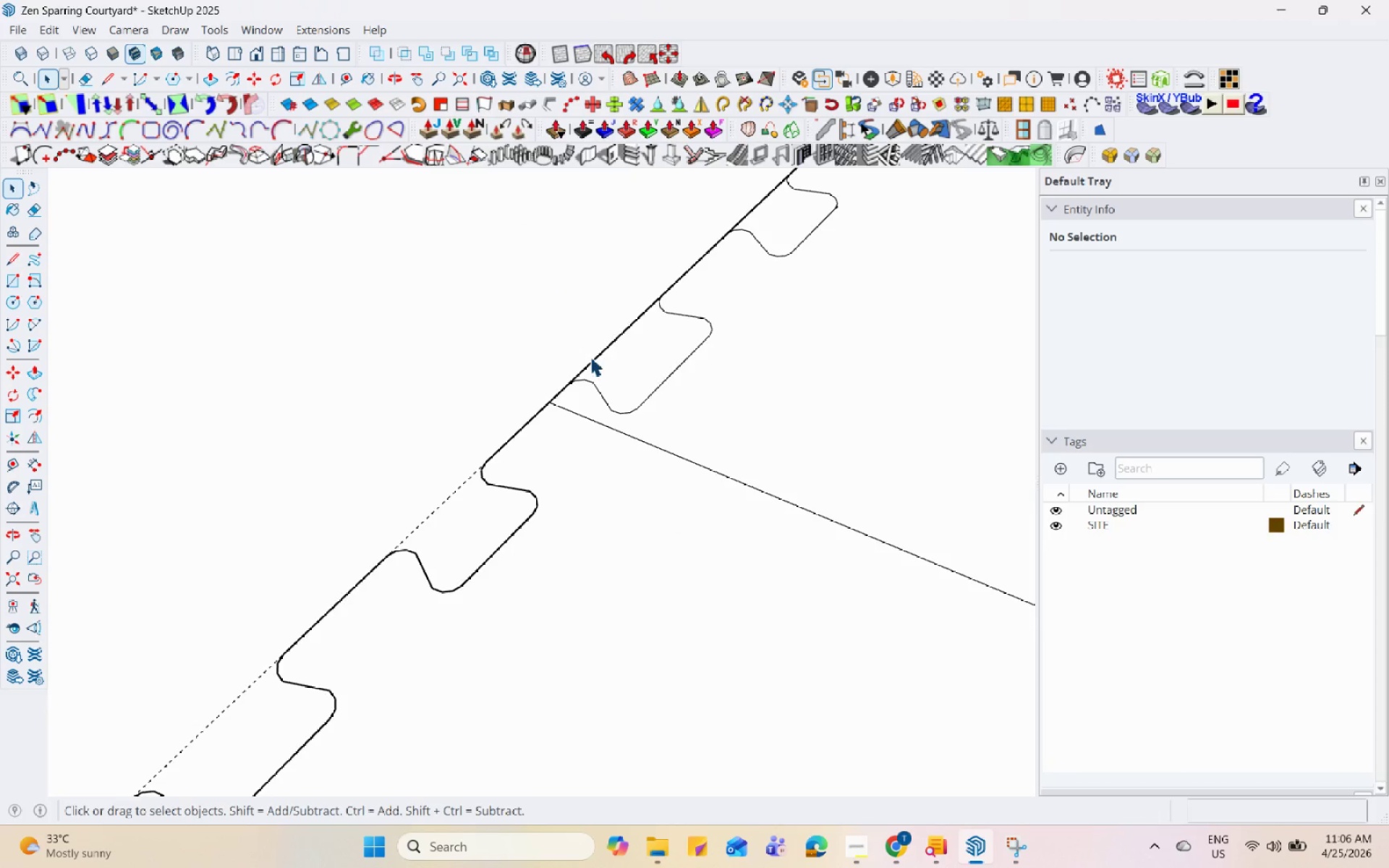 
double_click([596, 357])
 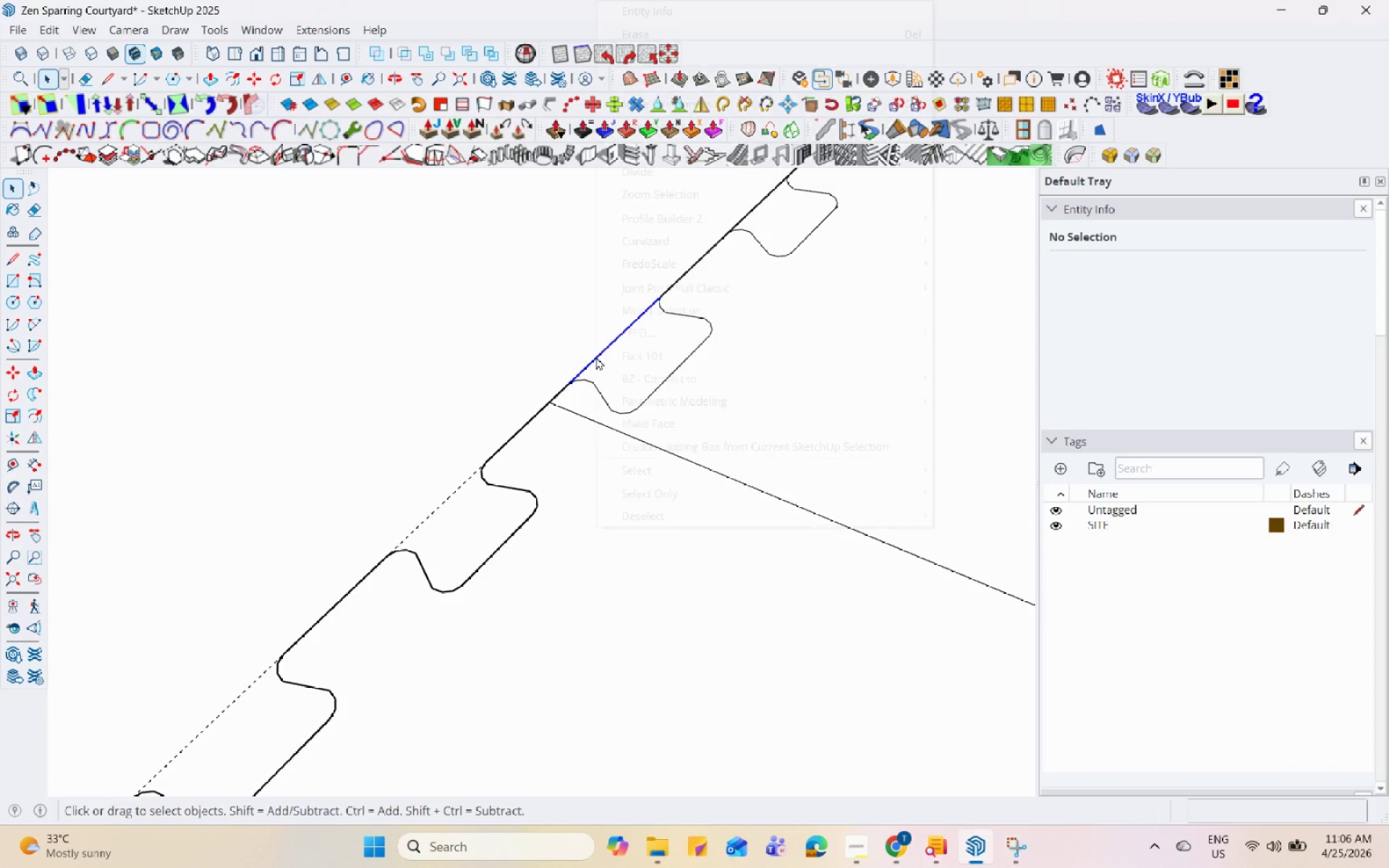 
right_click([596, 357])
 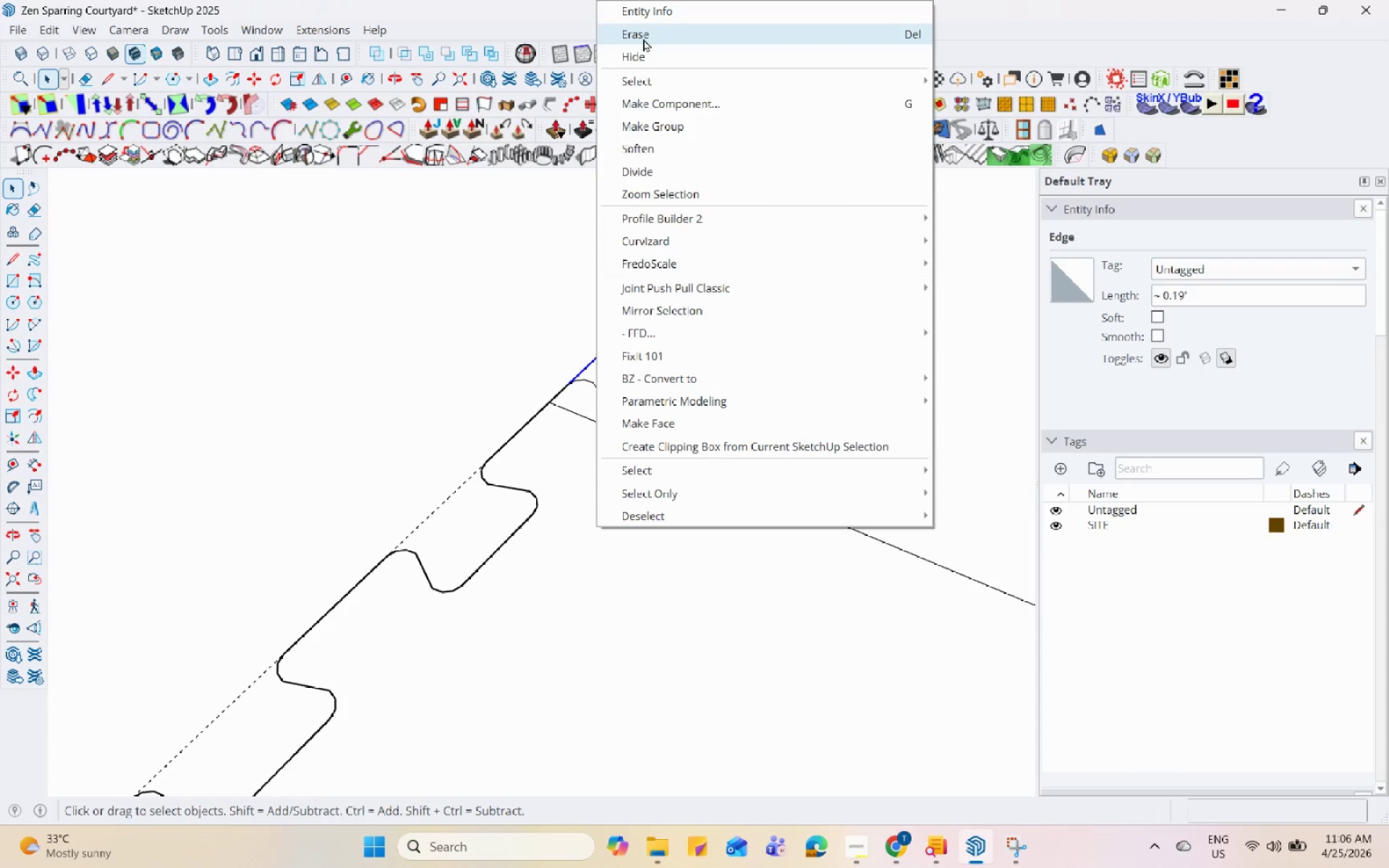 
left_click([643, 40])
 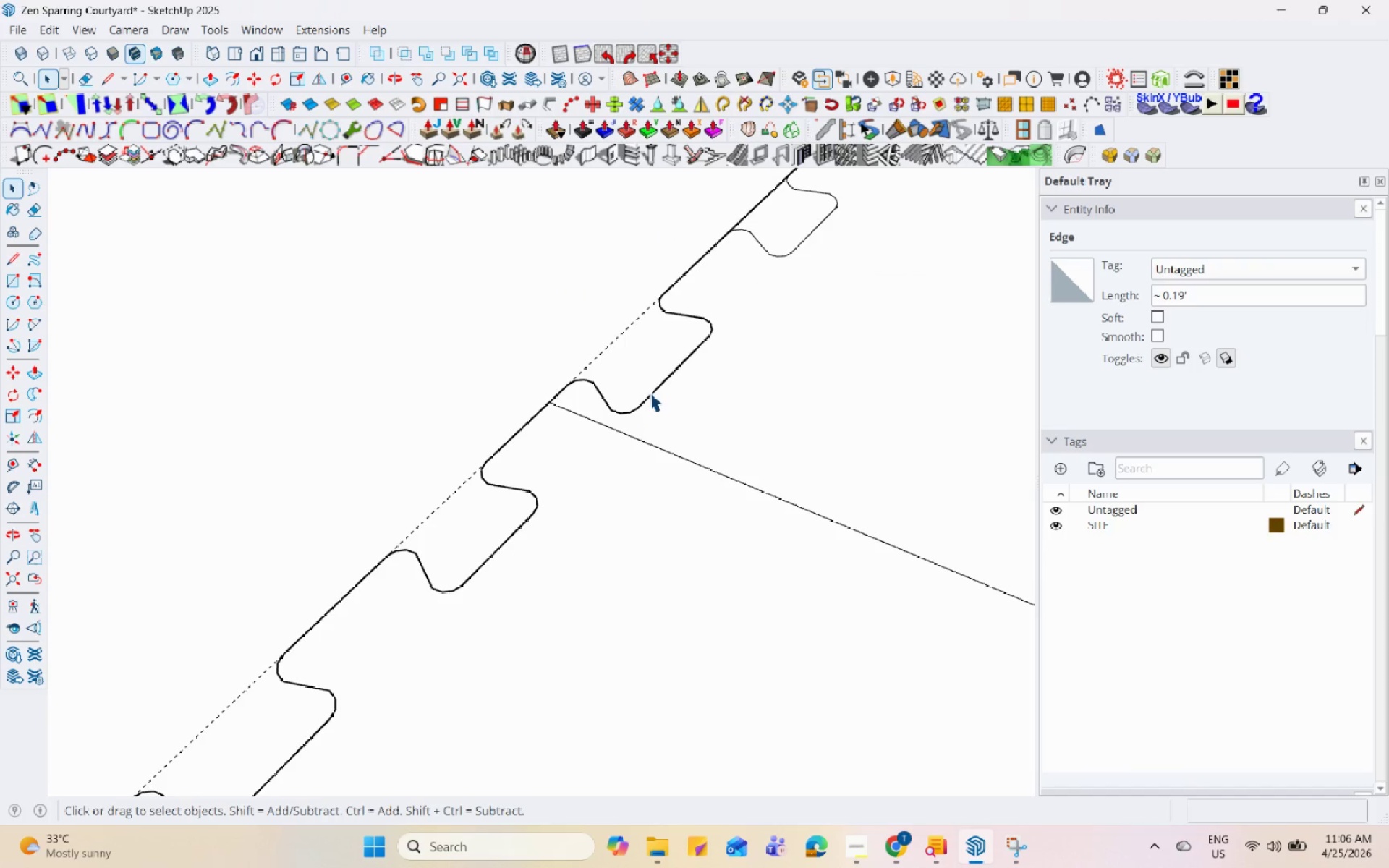 
scroll: coordinate [655, 405], scroll_direction: none, amount: 0.0
 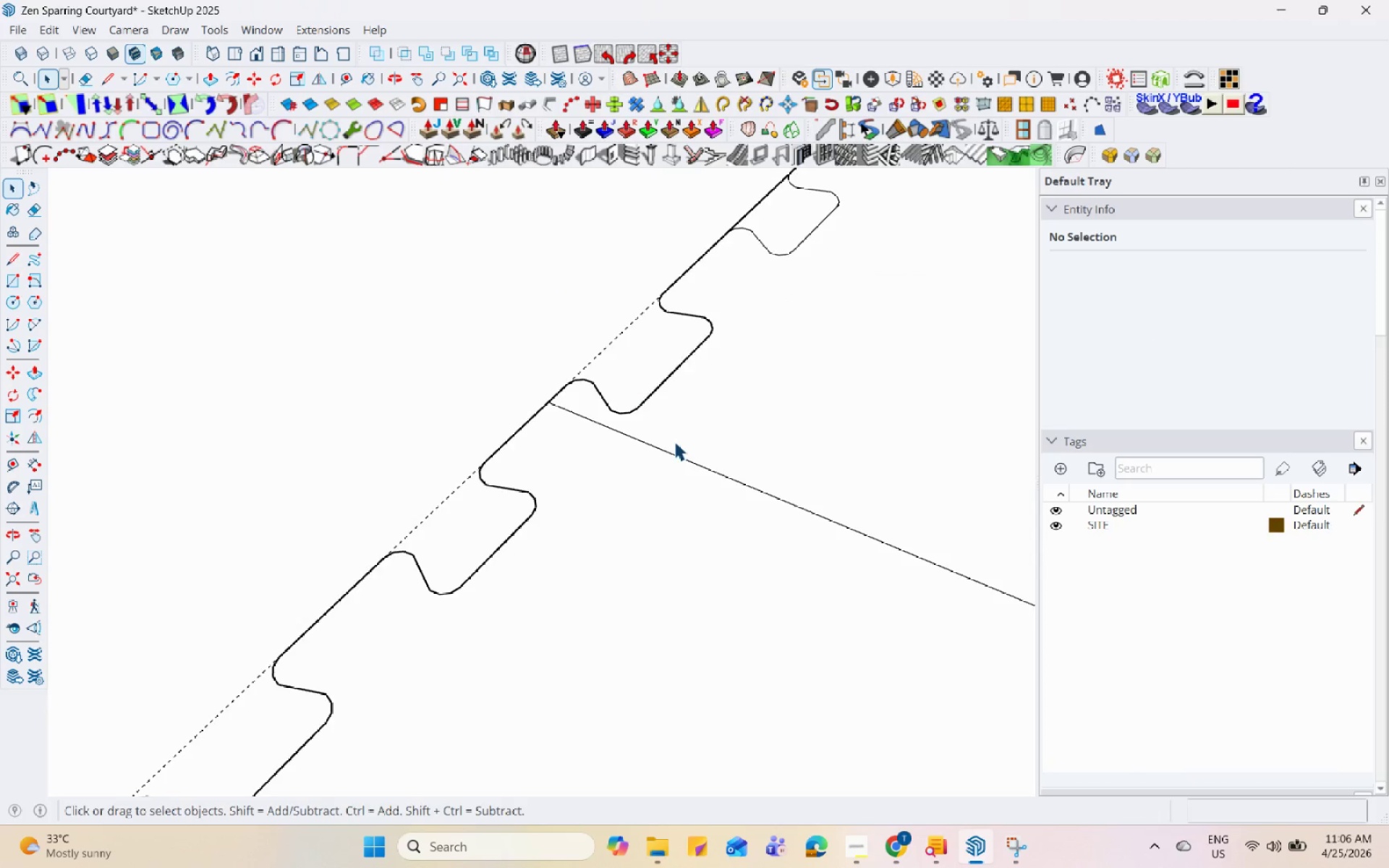 
scroll: coordinate [665, 467], scroll_direction: down, amount: 5.0
 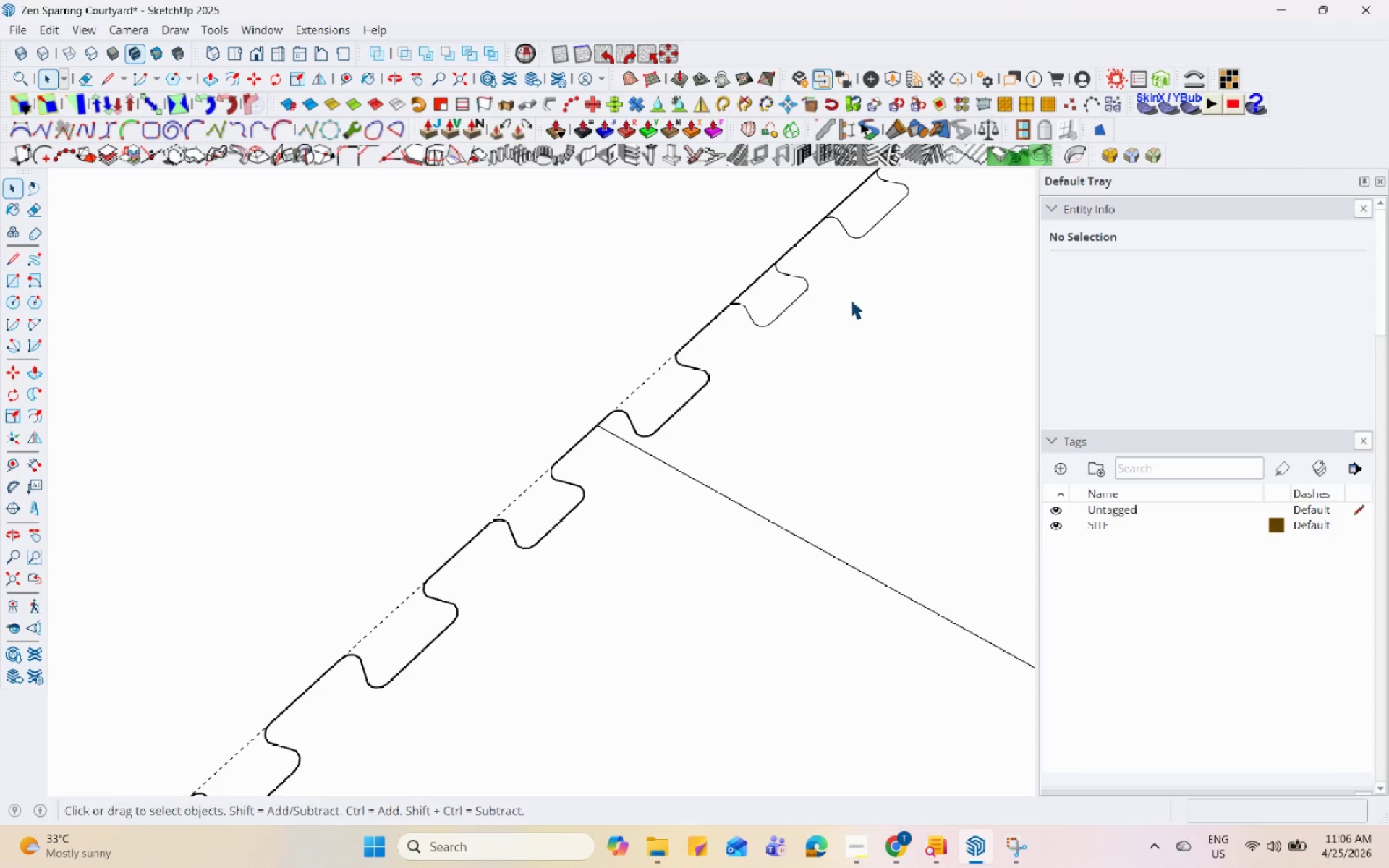 
scroll: coordinate [723, 260], scroll_direction: up, amount: 6.0
 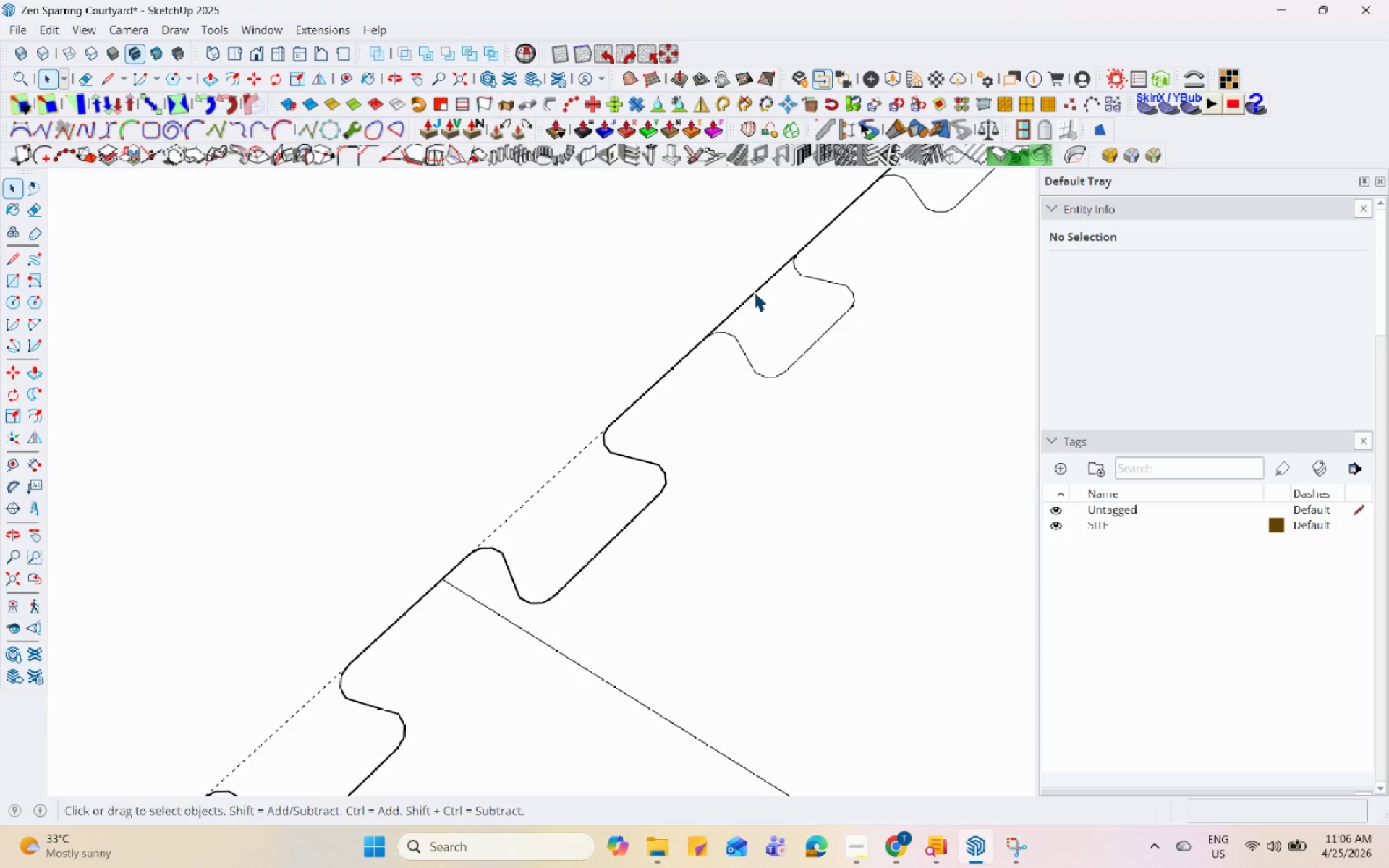 
left_click([755, 291])
 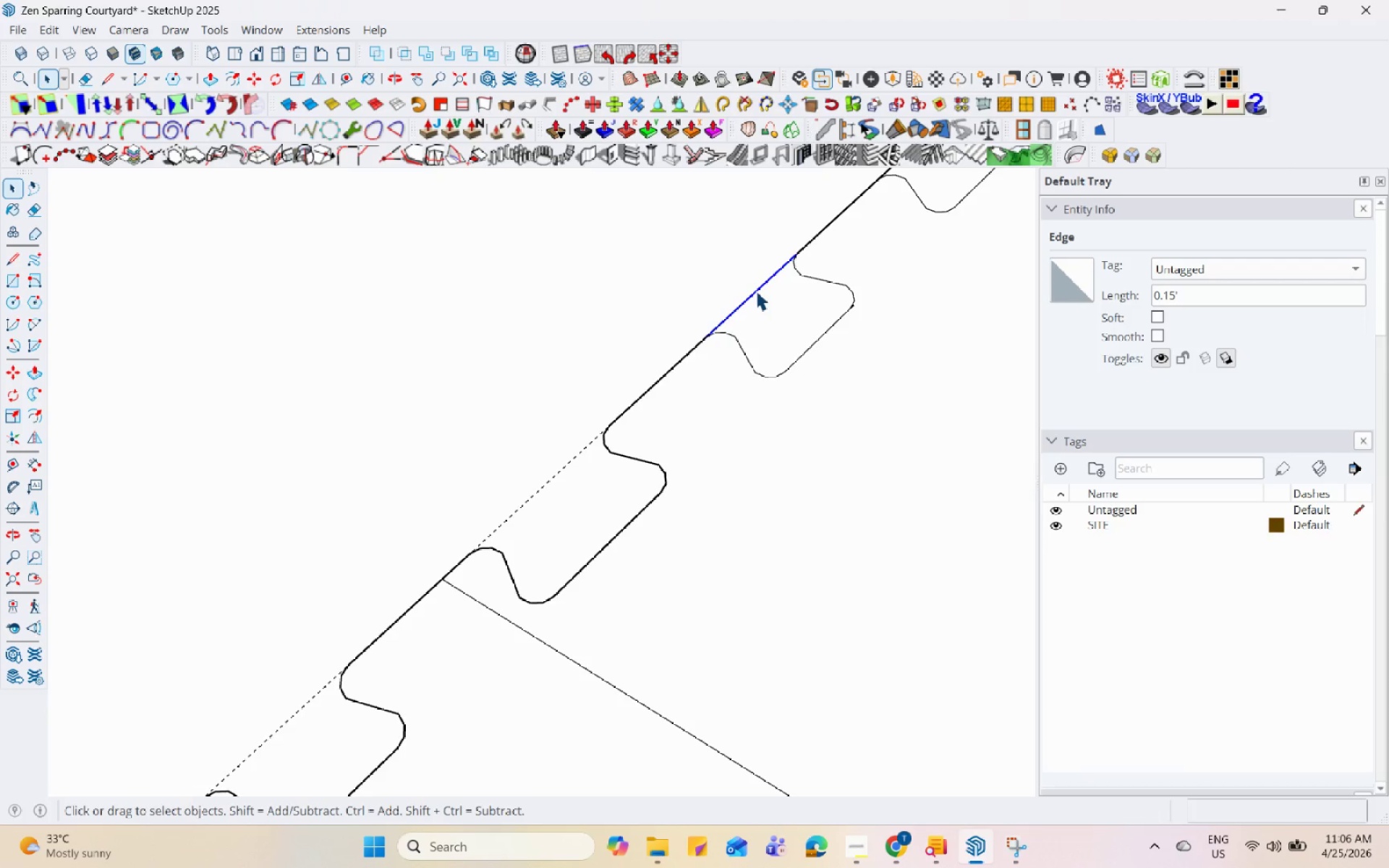 
right_click([756, 291])
 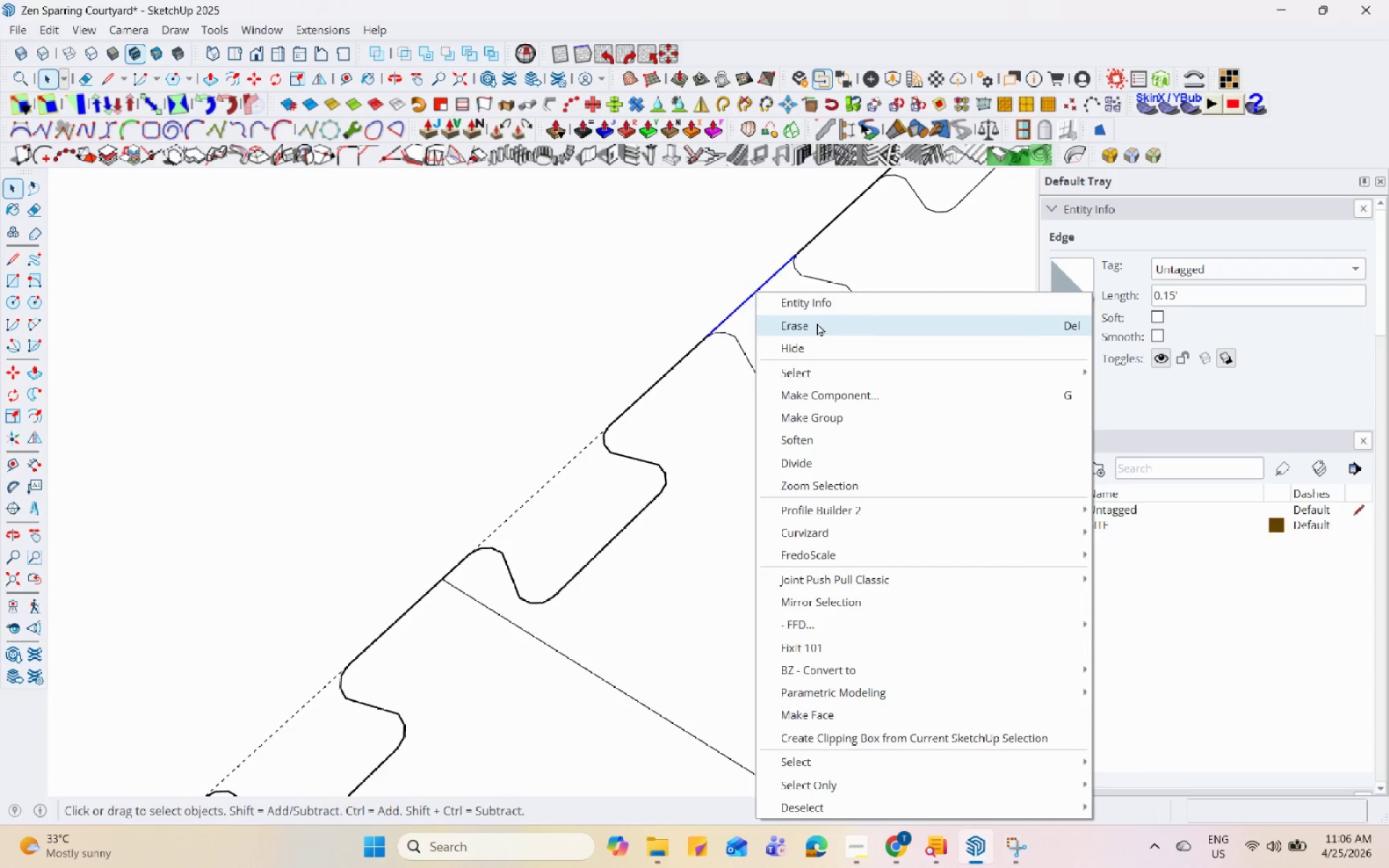 
scroll: coordinate [767, 284], scroll_direction: up, amount: 2.0
 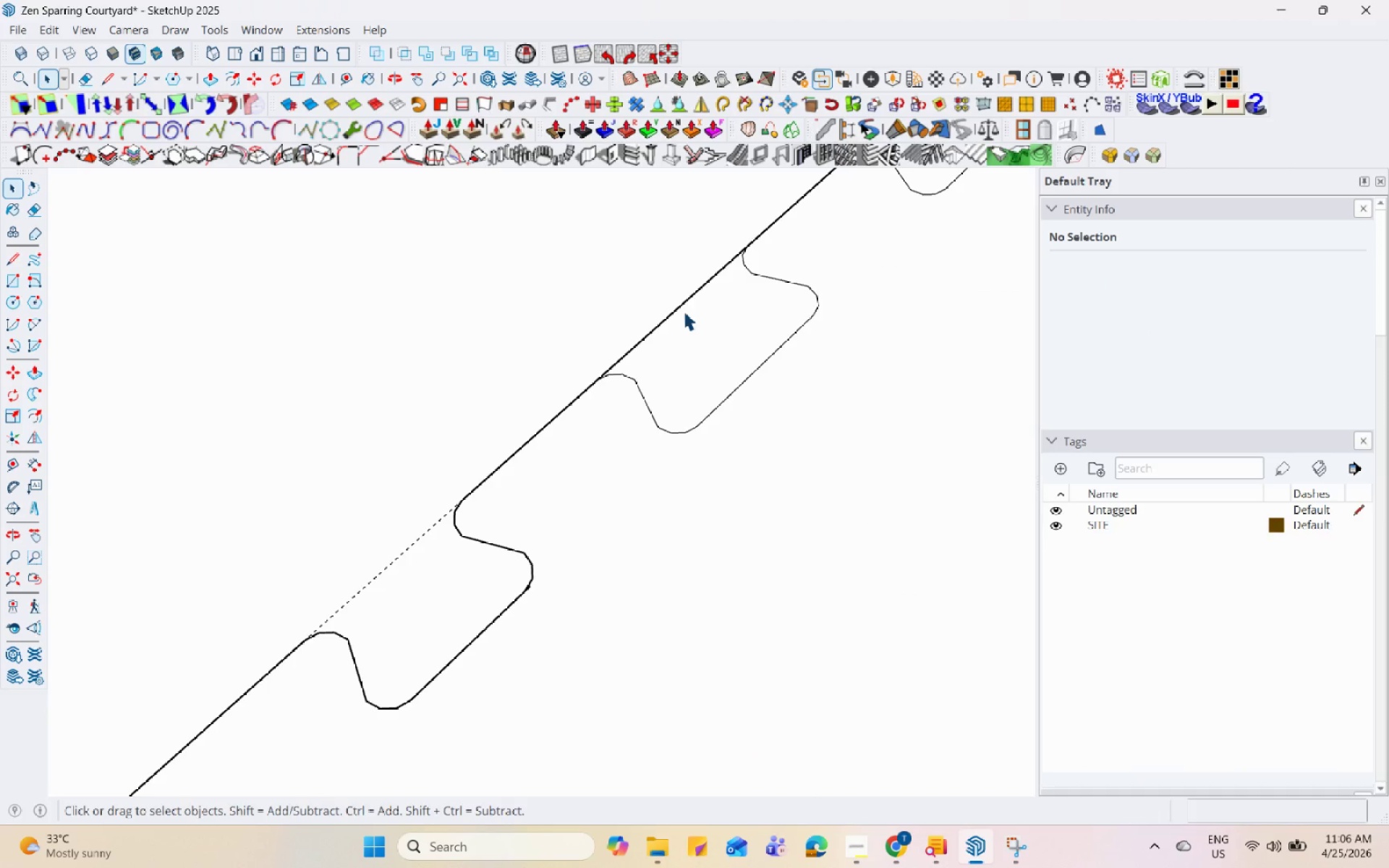 
left_click([681, 310])
 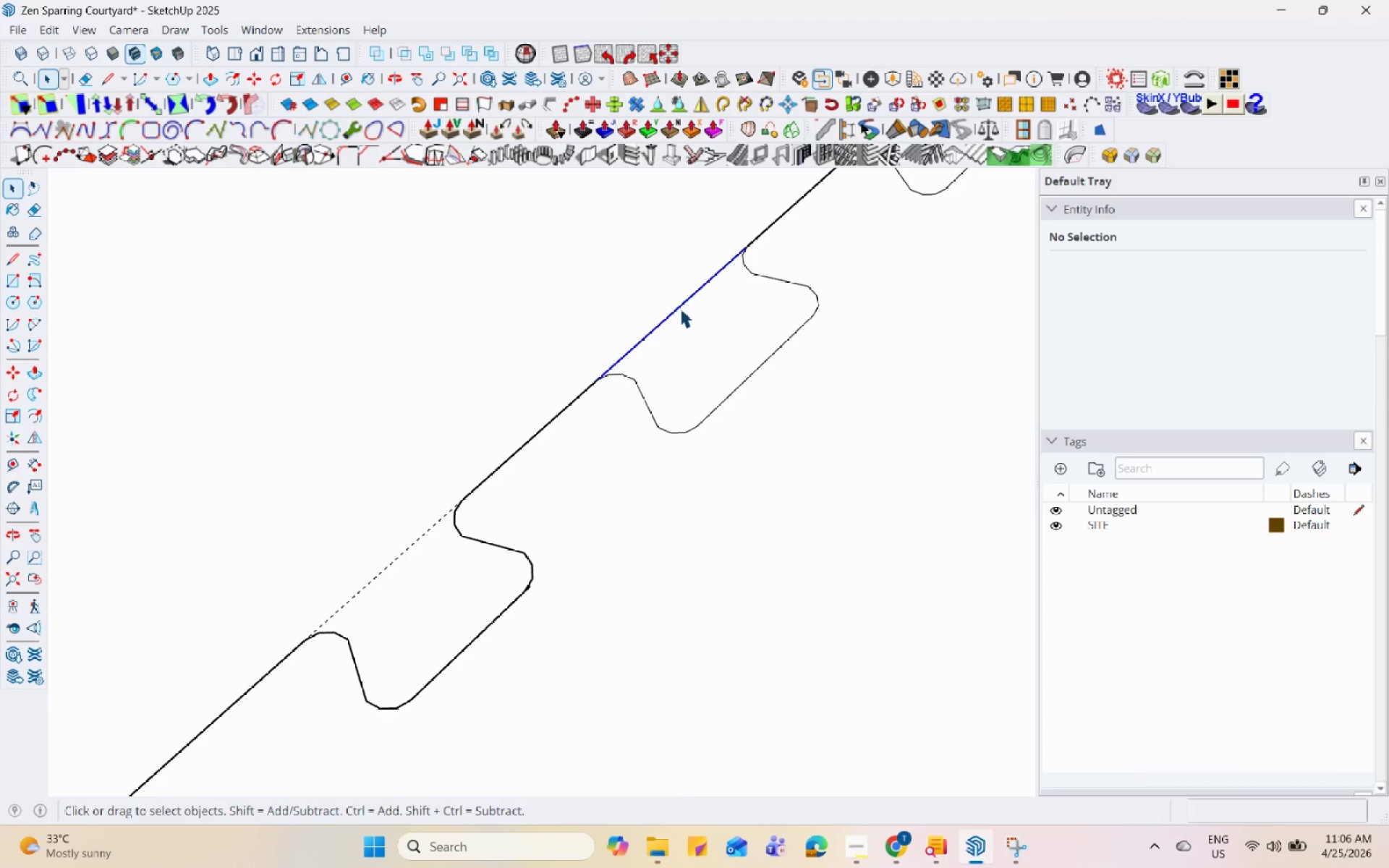 
right_click([680, 308])
 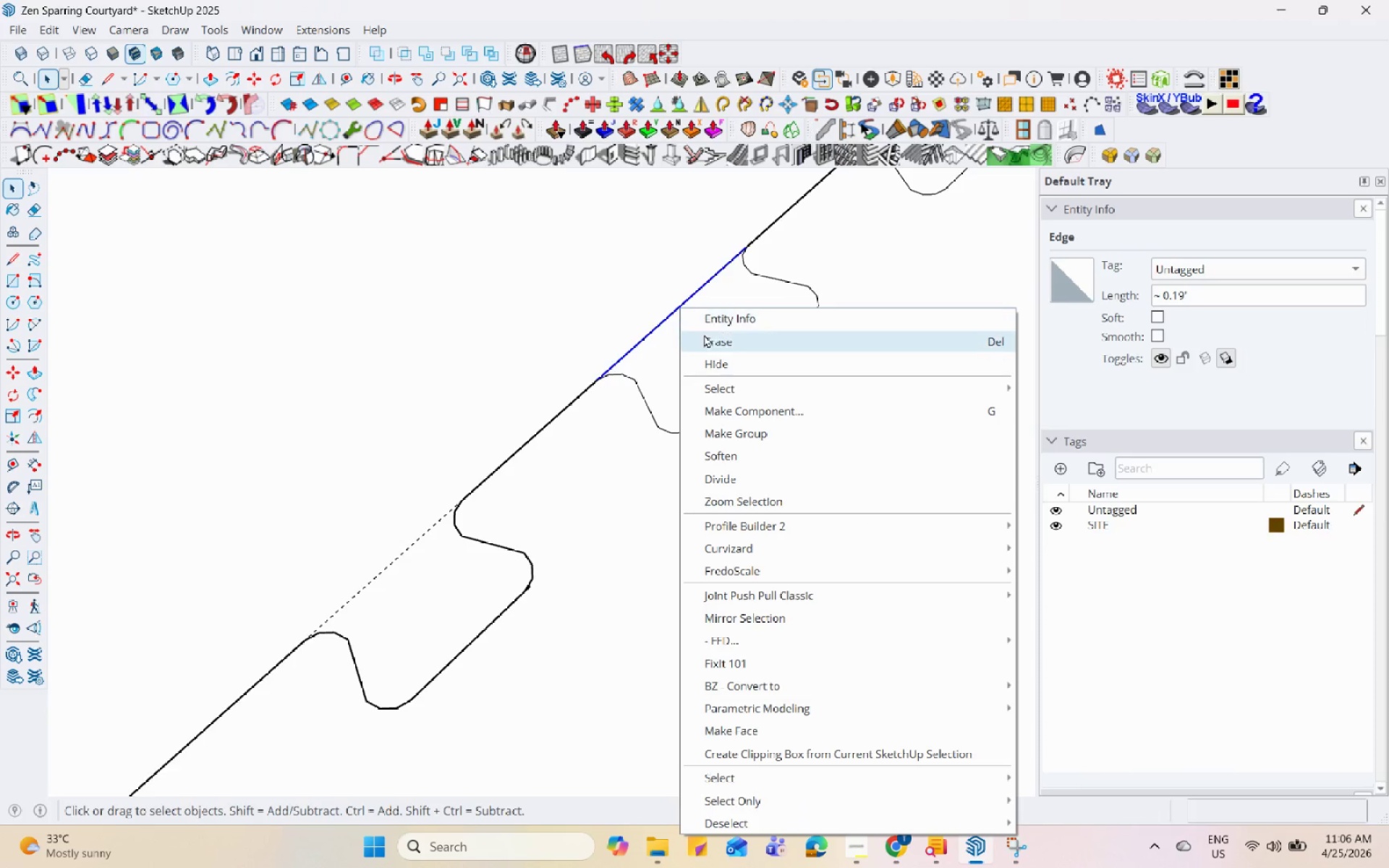 
left_click([705, 340])
 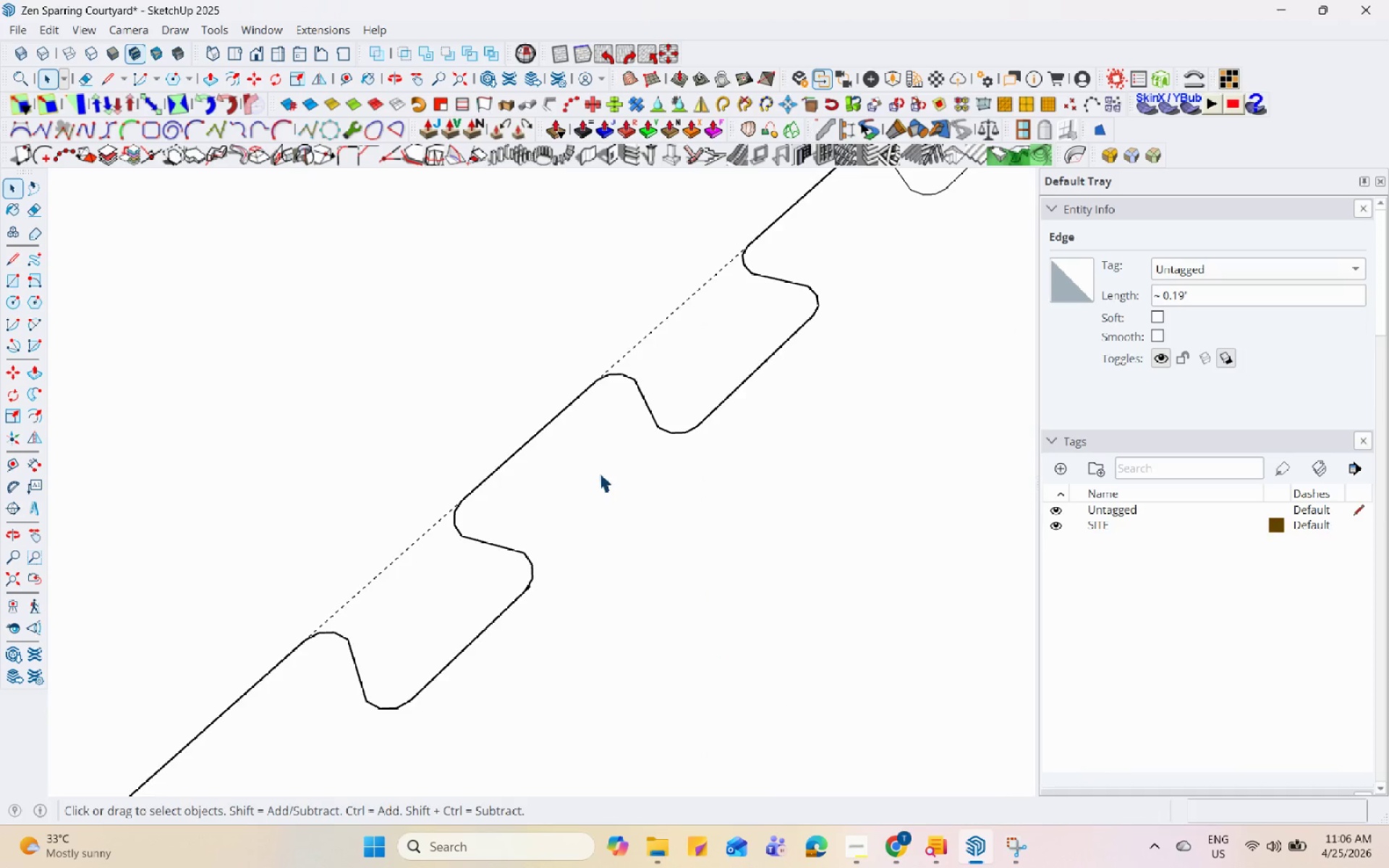 
left_click([617, 482])
 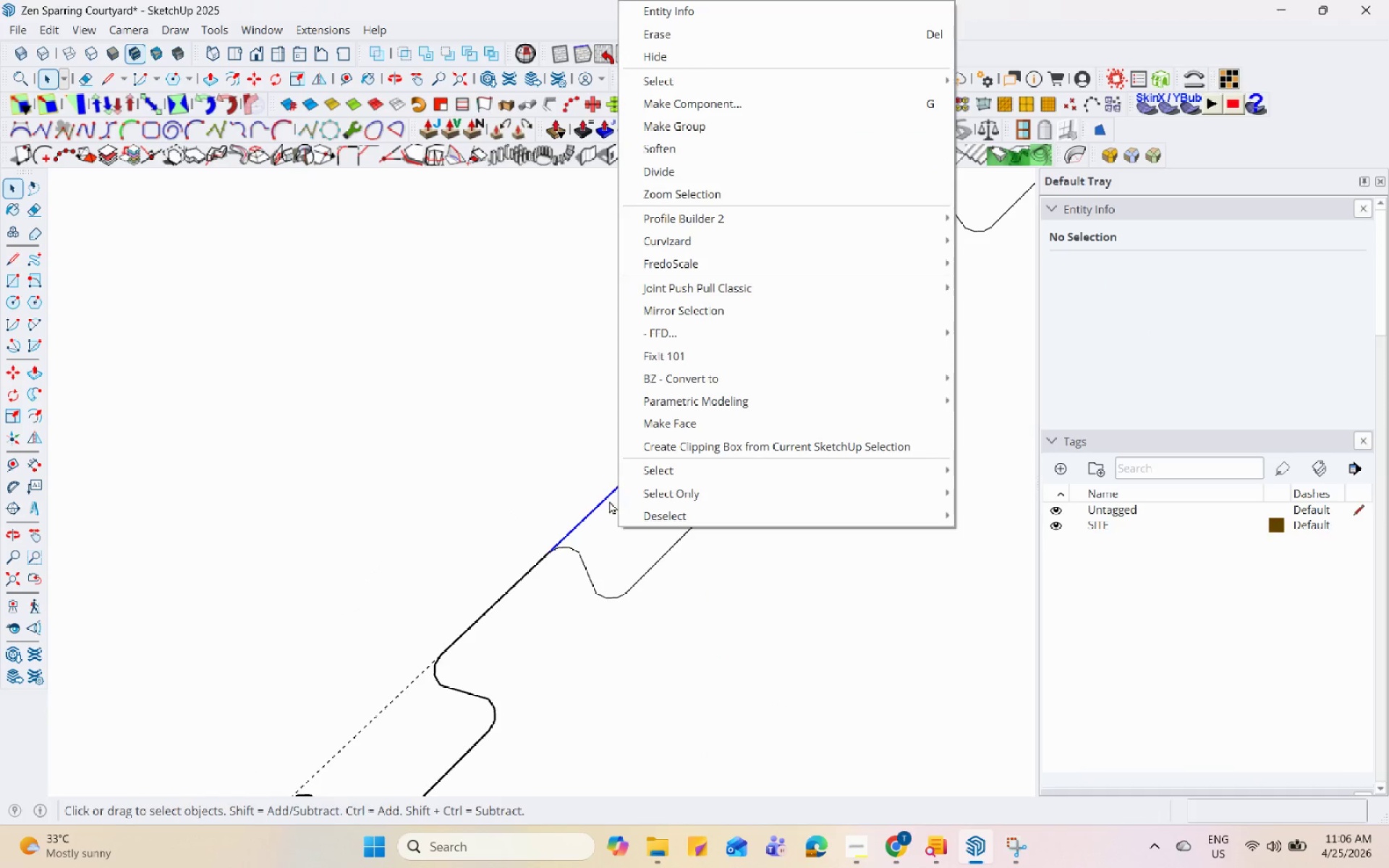 
scroll: coordinate [660, 414], scroll_direction: down, amount: 4.0
 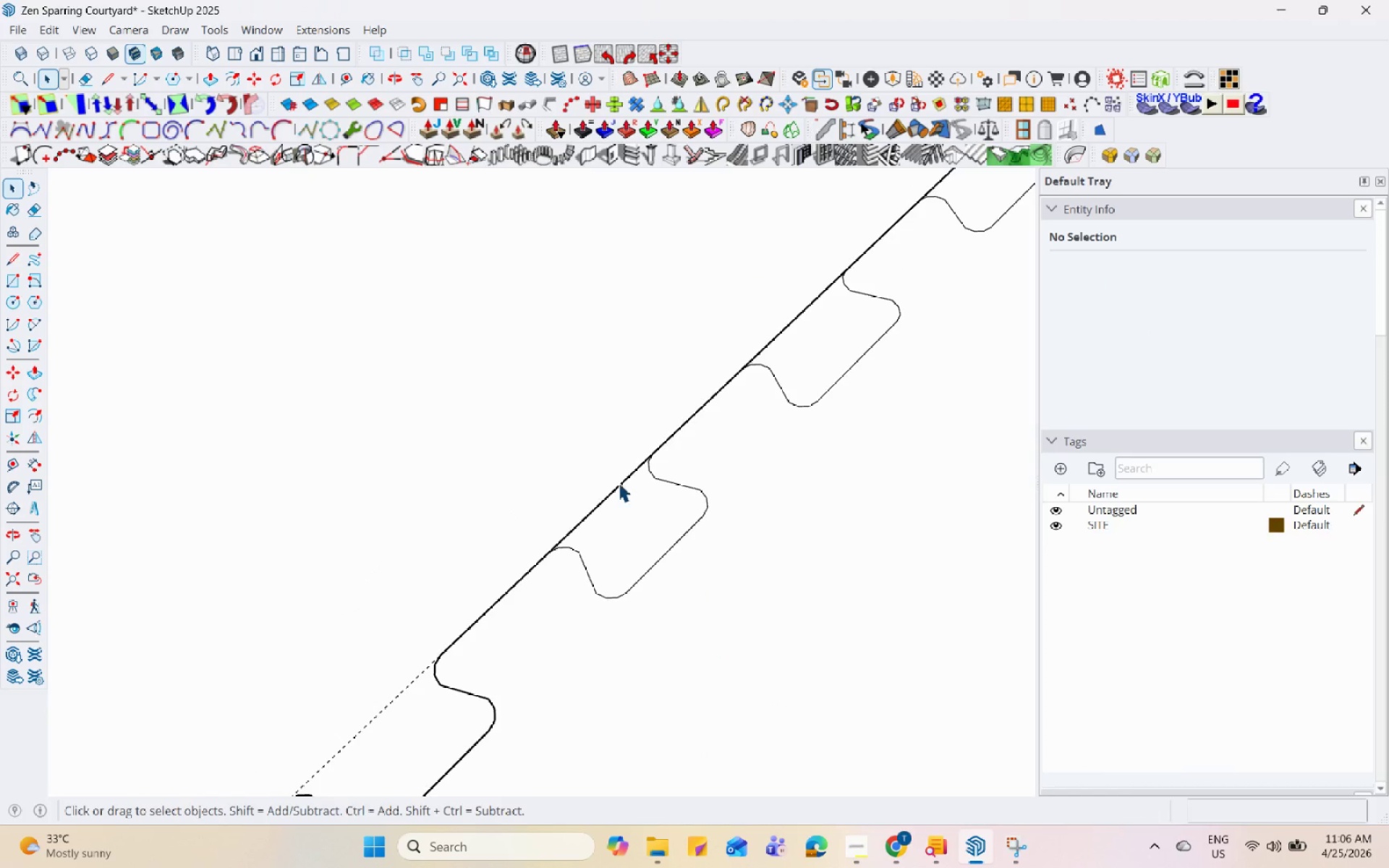 
left_click([602, 506])
 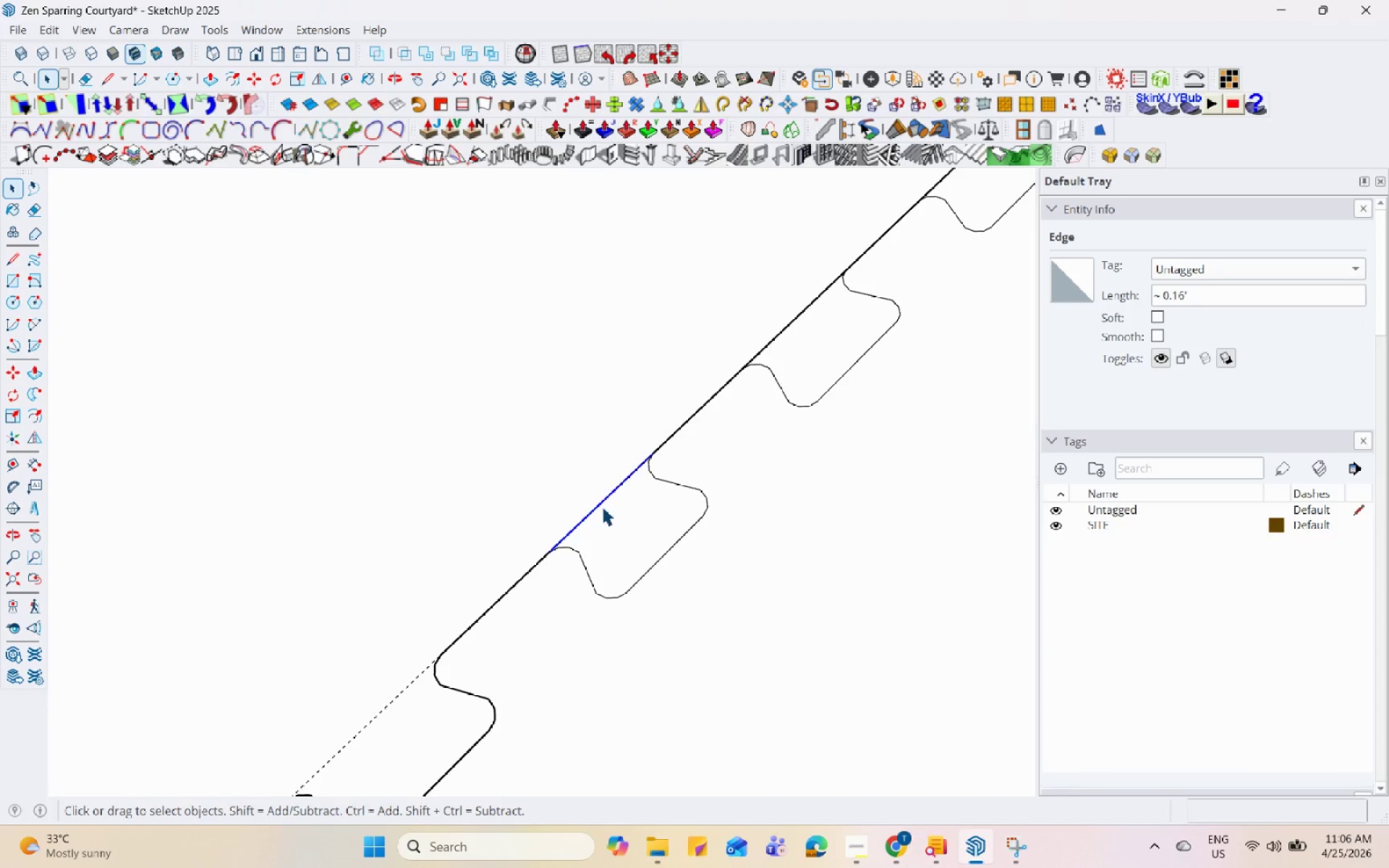 
right_click([602, 506])
 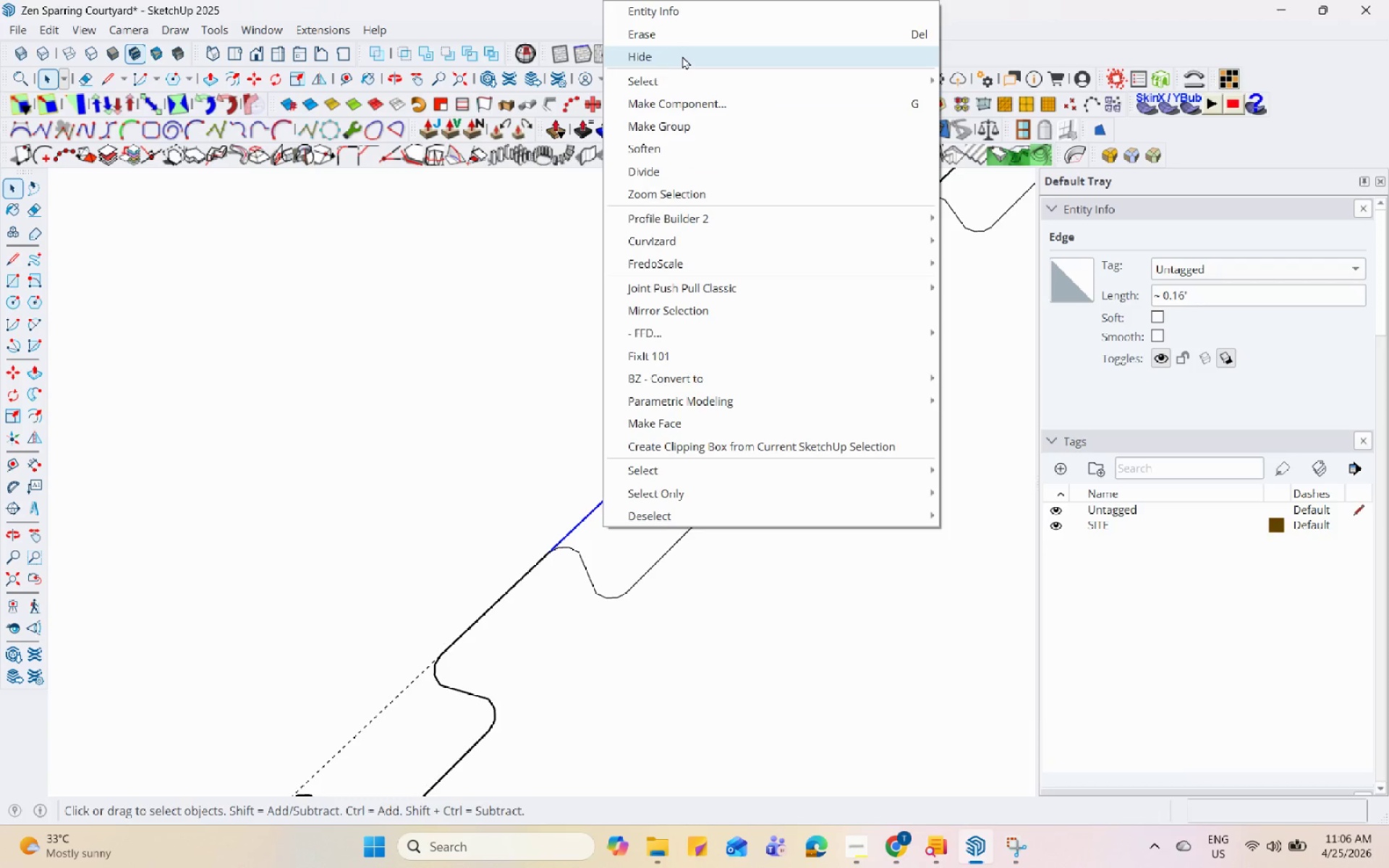 
left_click([680, 33])
 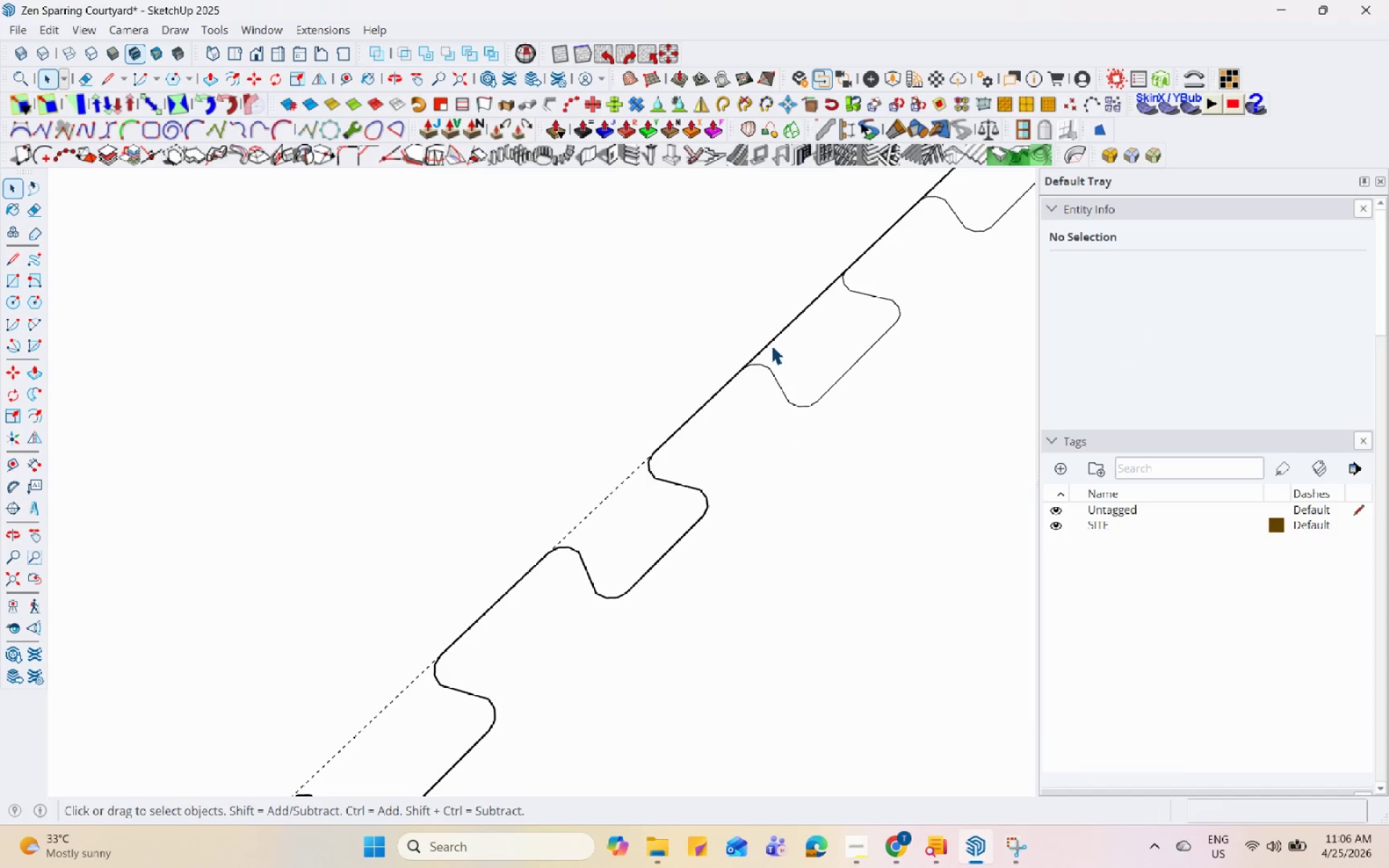 
left_click([771, 342])
 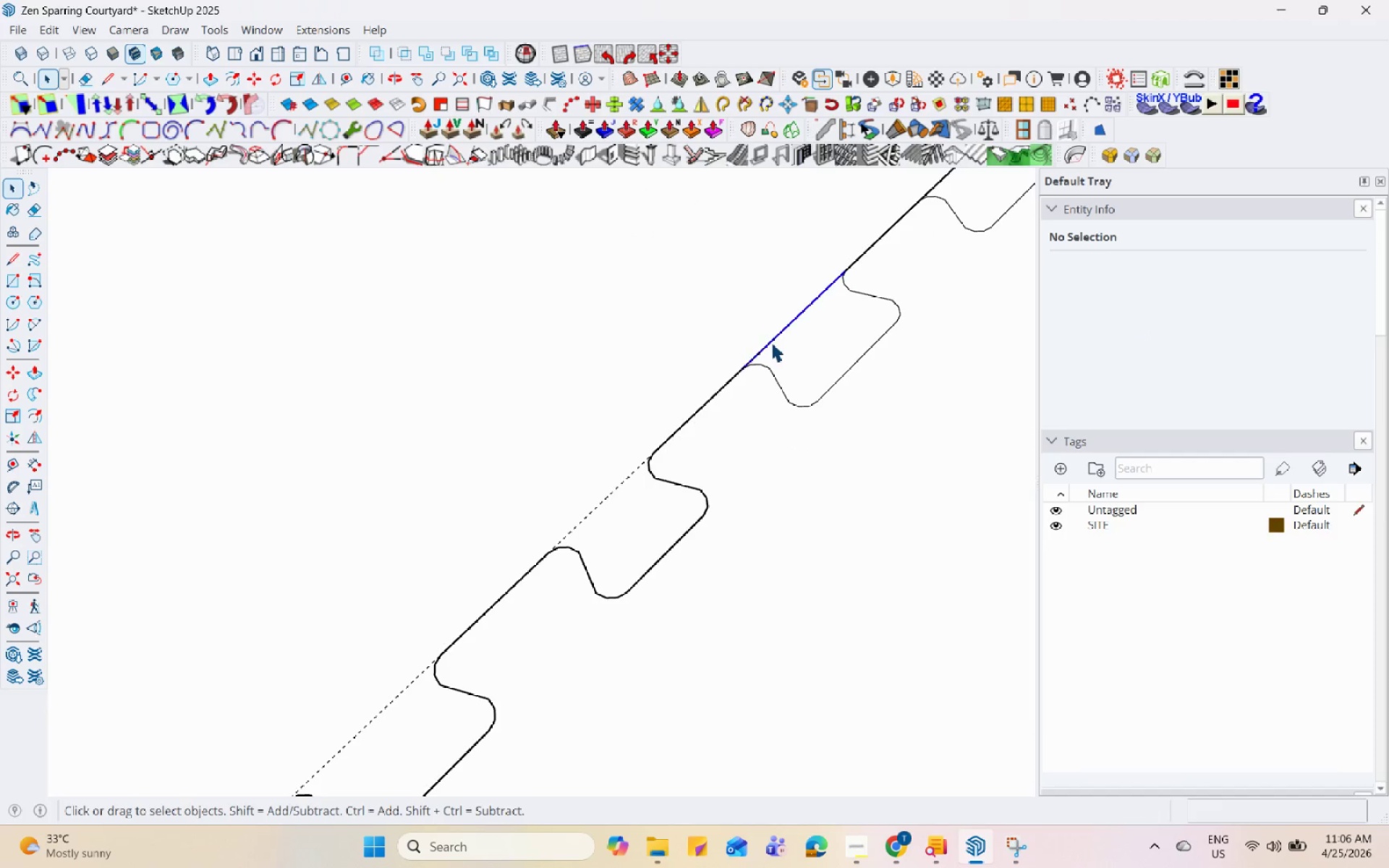 
right_click([771, 342])
 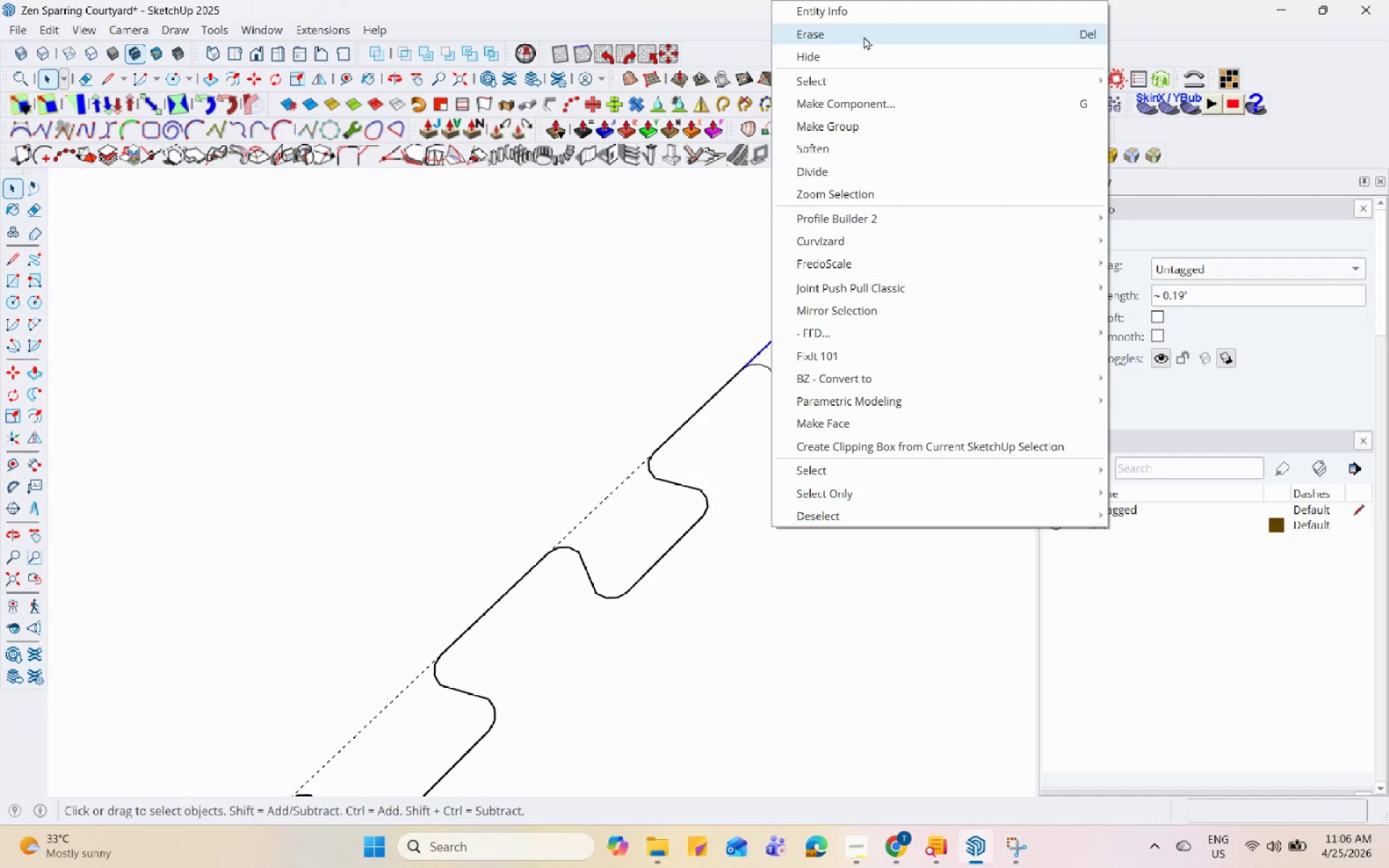 
left_click([867, 27])
 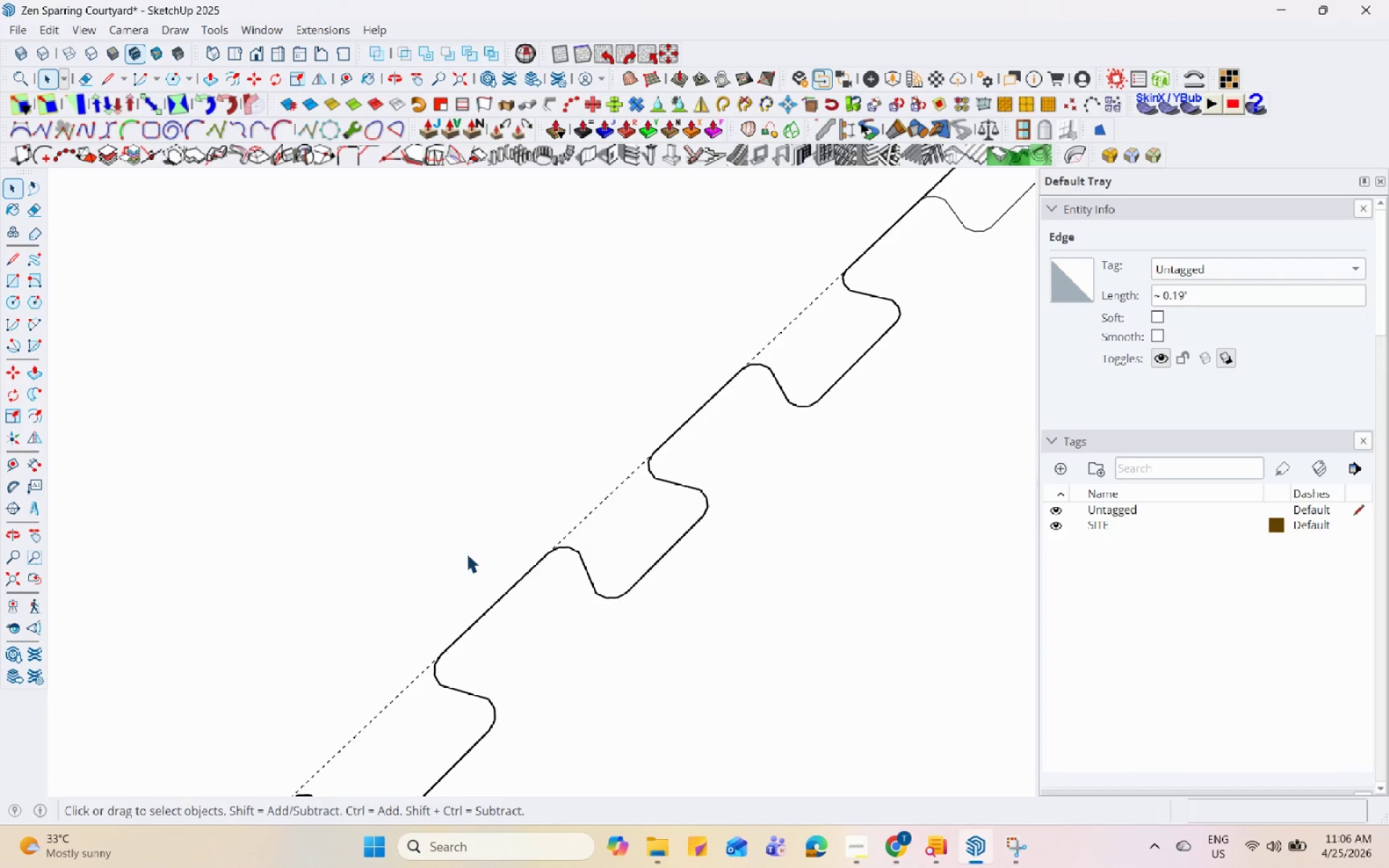 
scroll: coordinate [583, 454], scroll_direction: down, amount: 6.0
 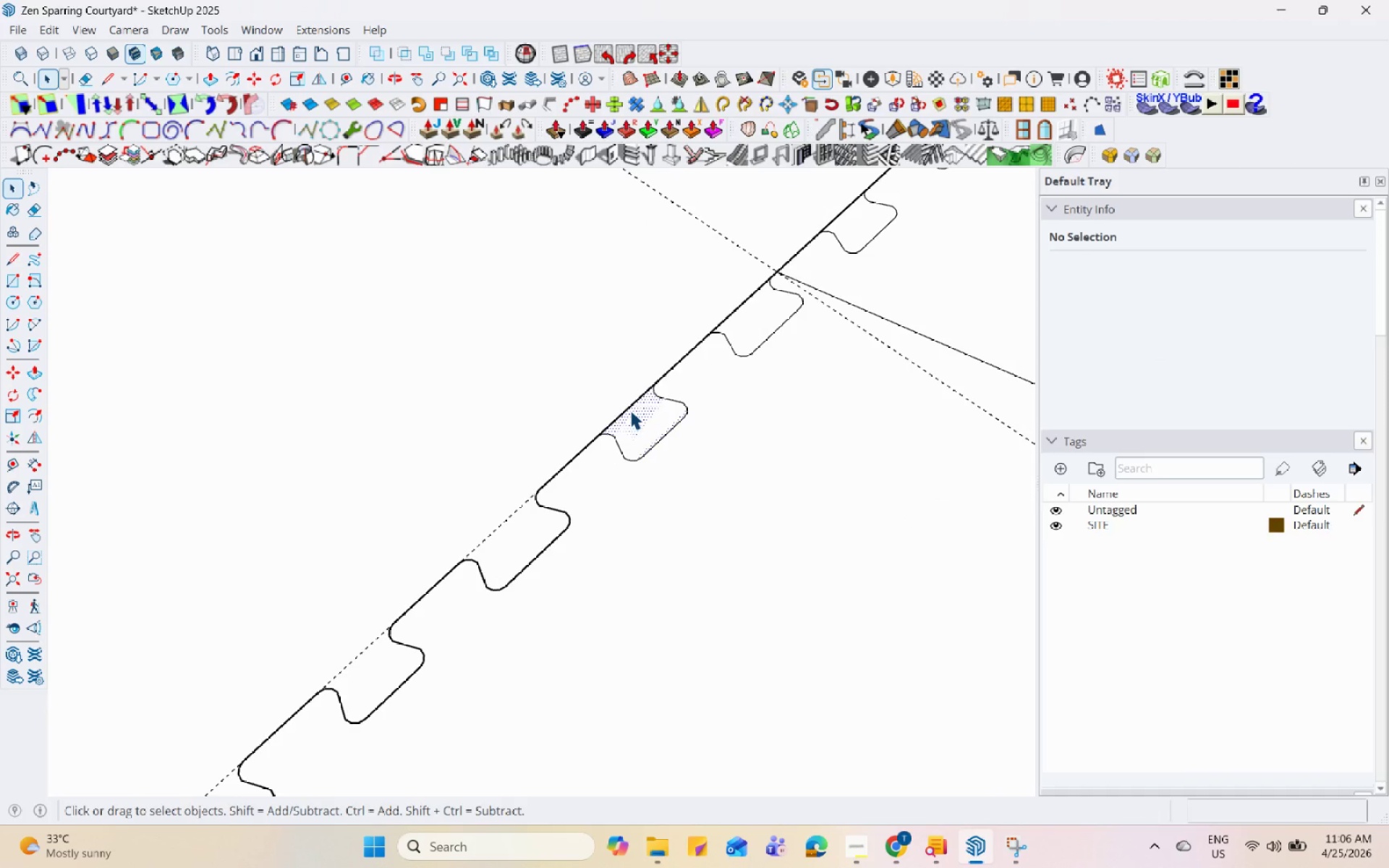 
left_click([630, 407])
 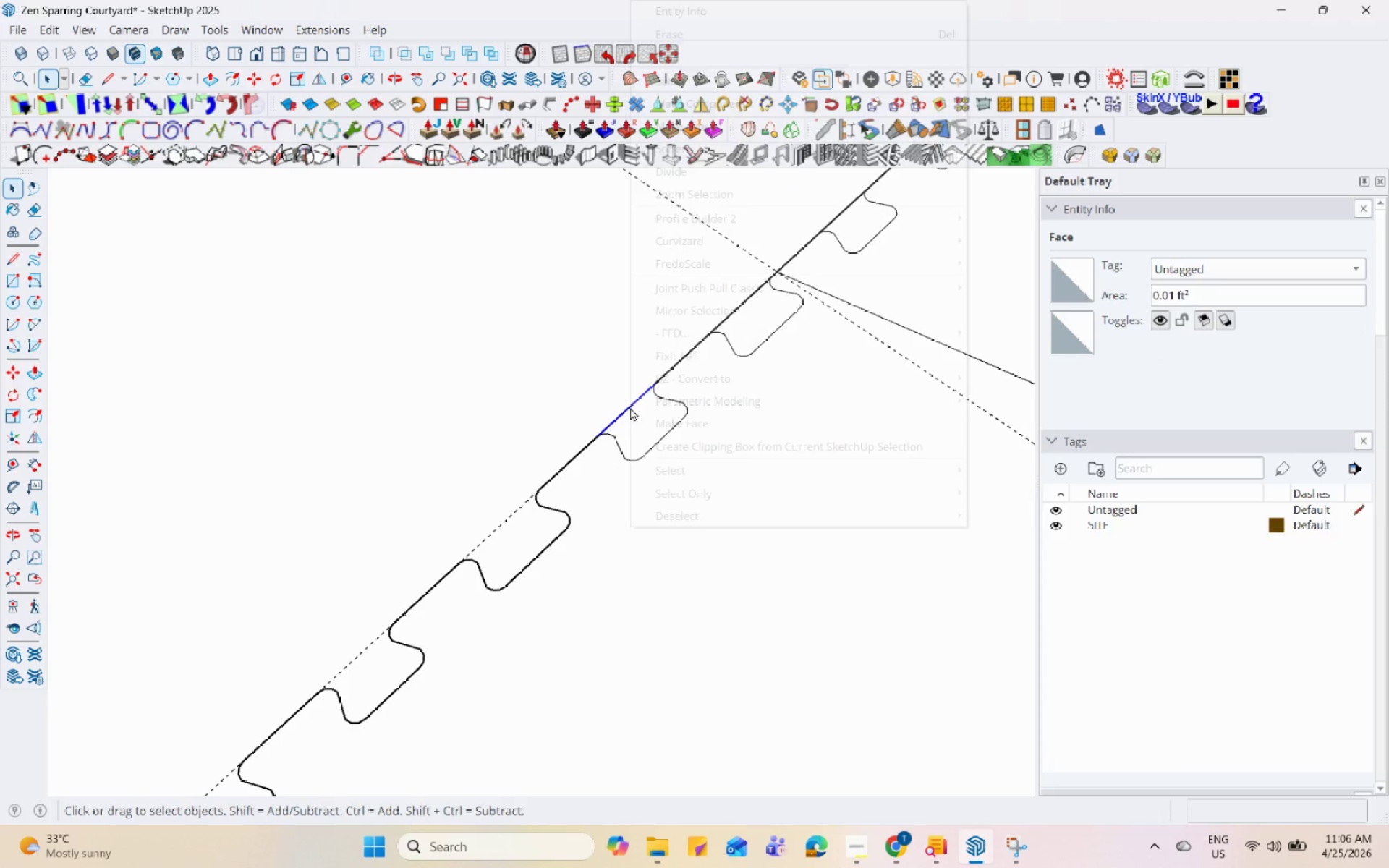 
right_click([630, 407])
 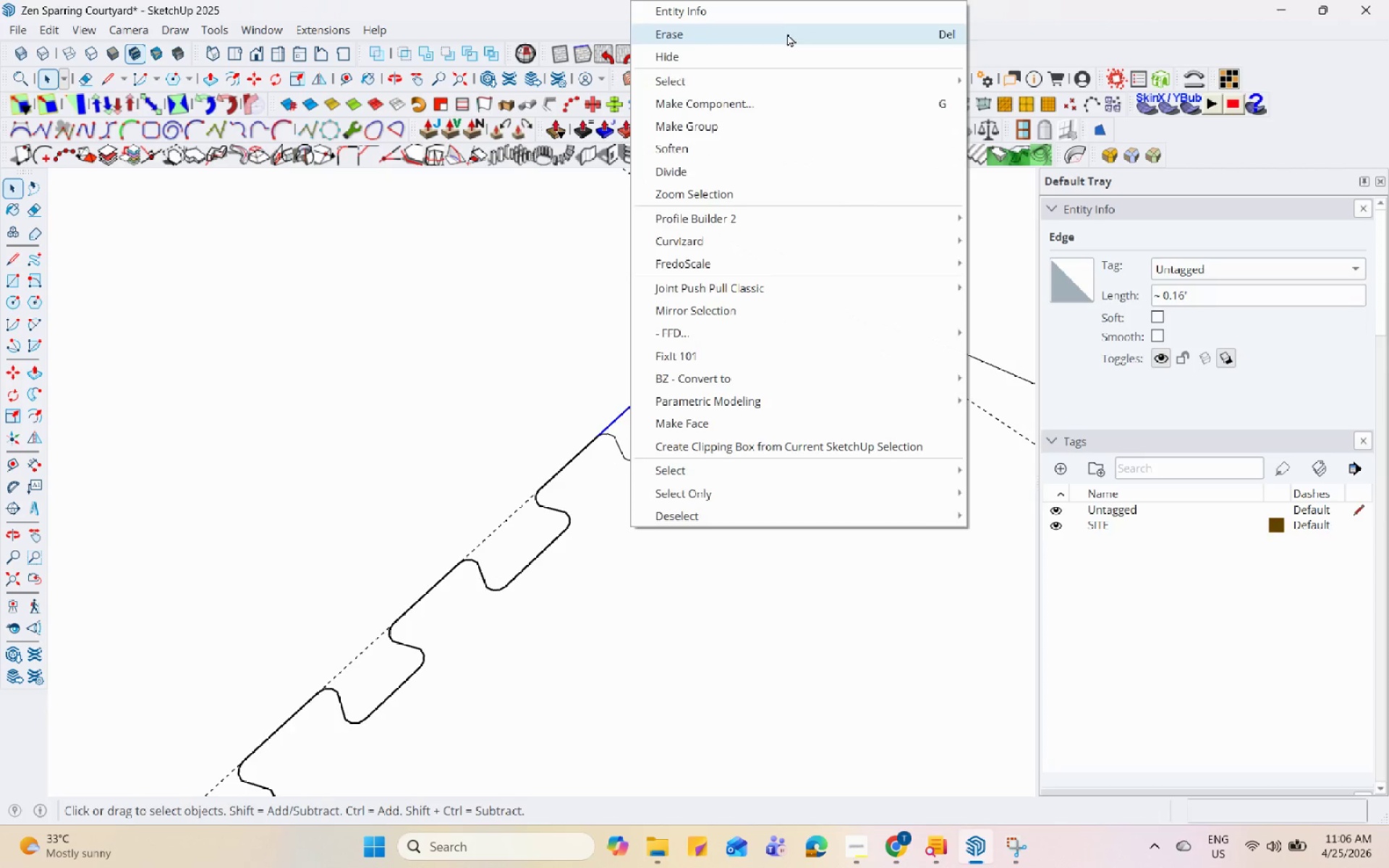 
left_click([787, 33])
 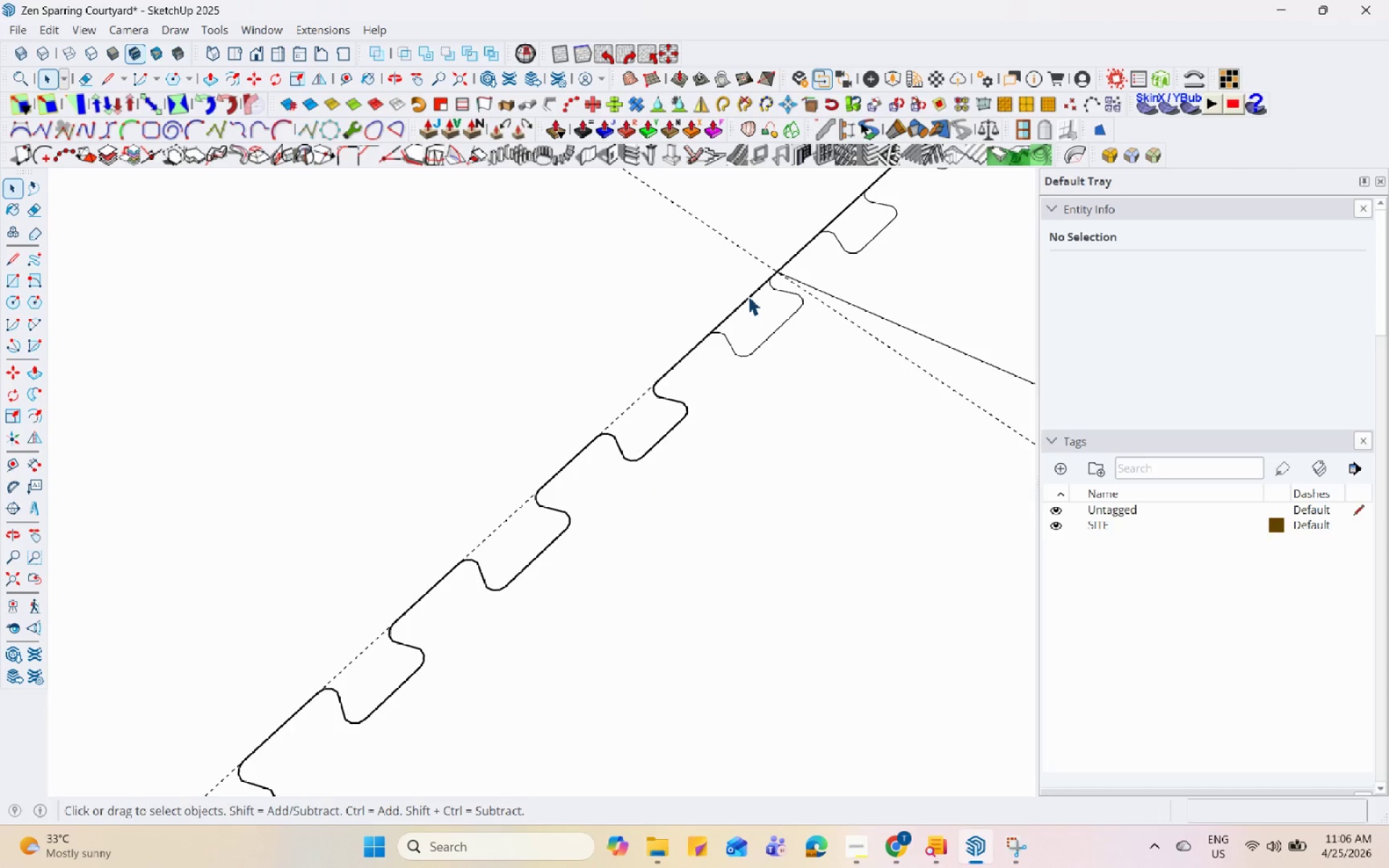 
left_click([748, 296])
 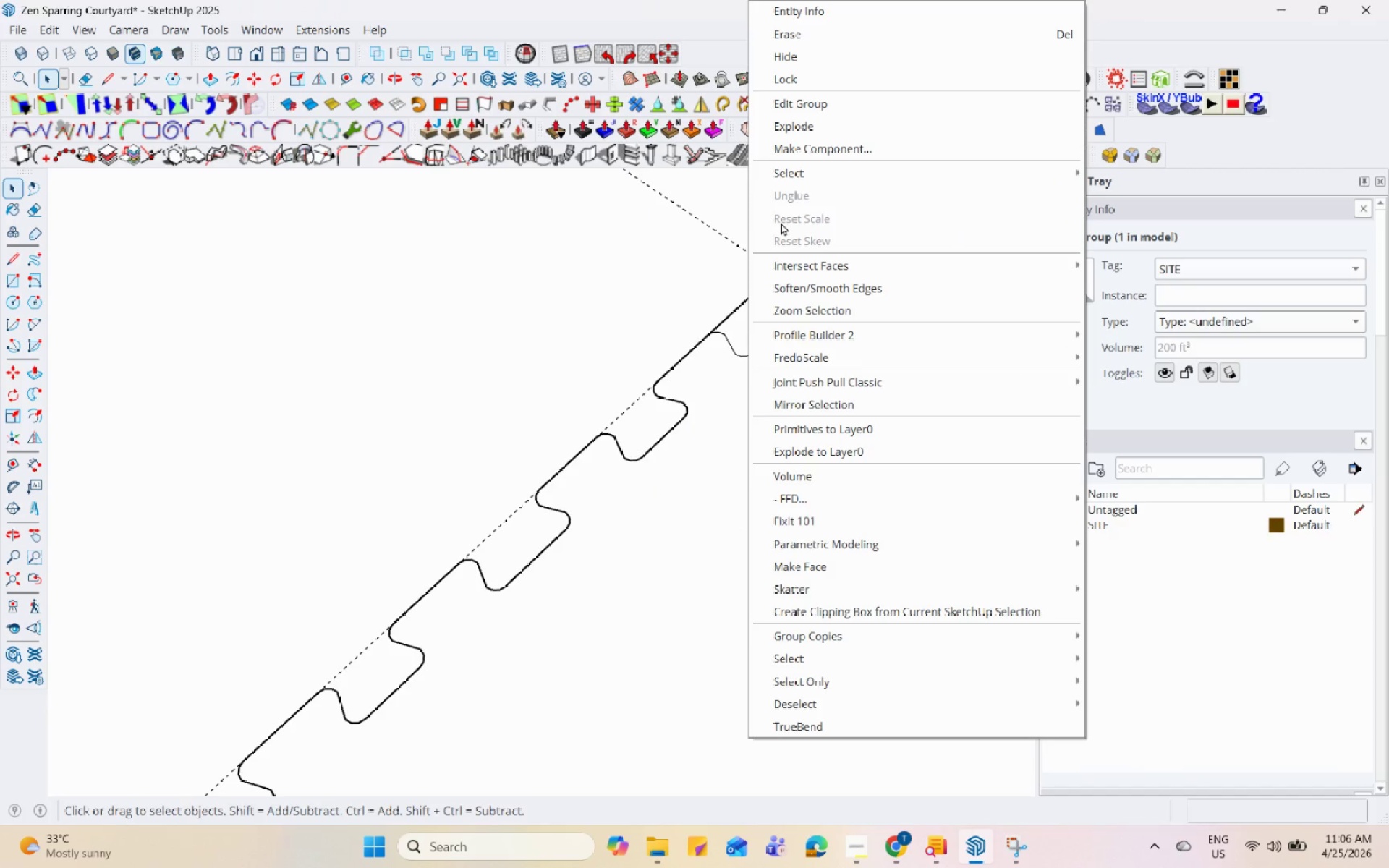 
left_click([739, 307])
 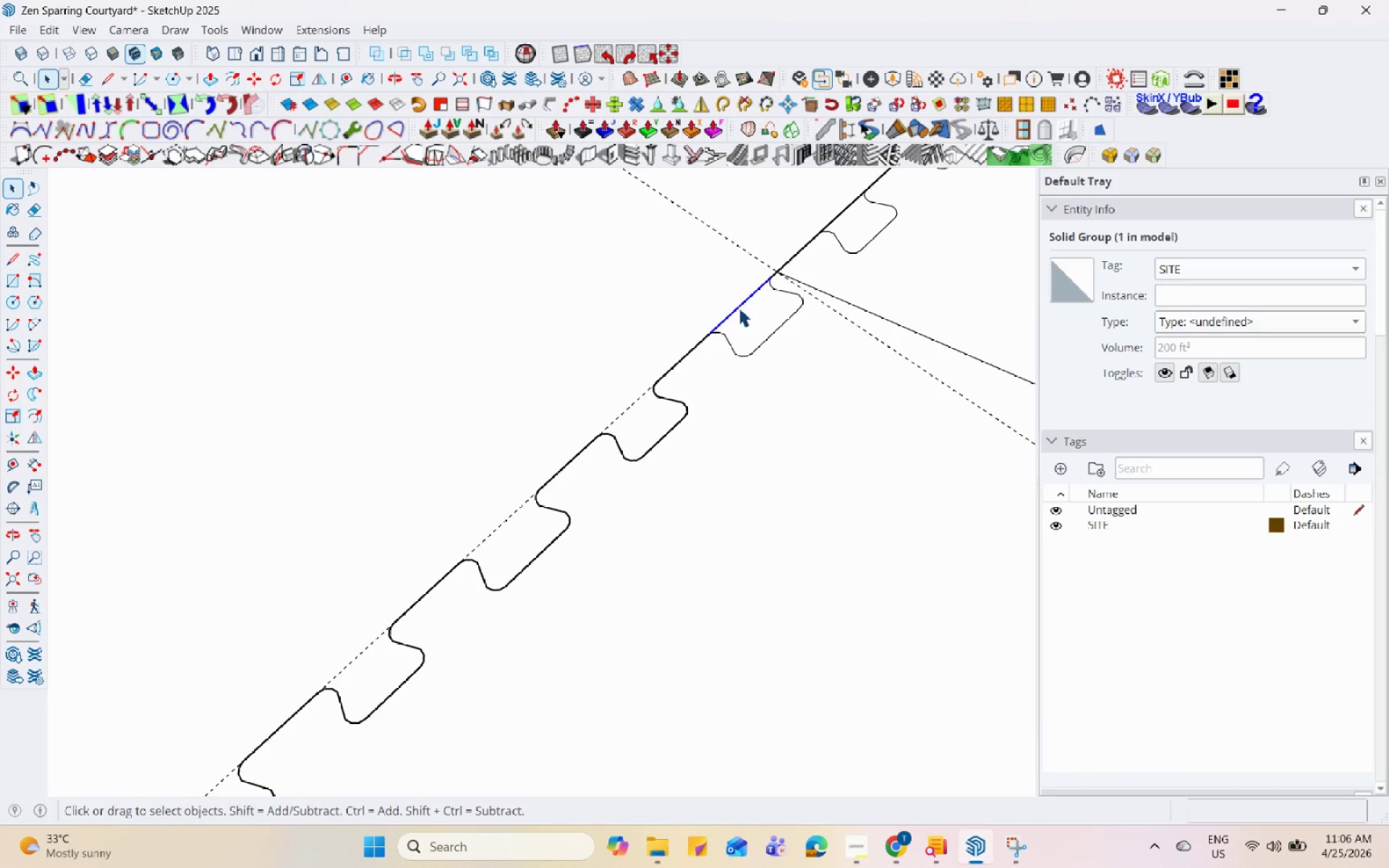 
right_click([739, 307])
 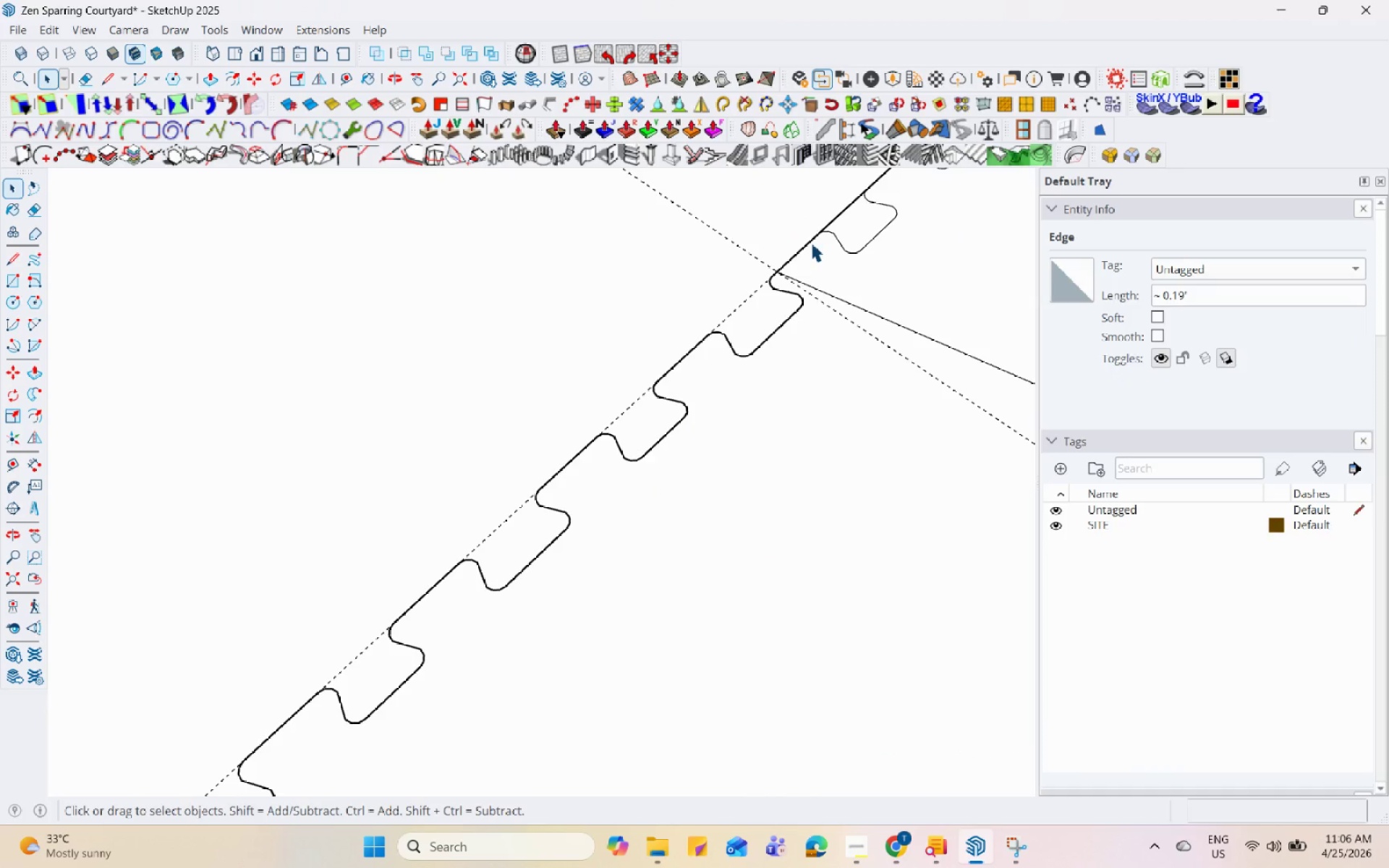 
left_click([833, 216])
 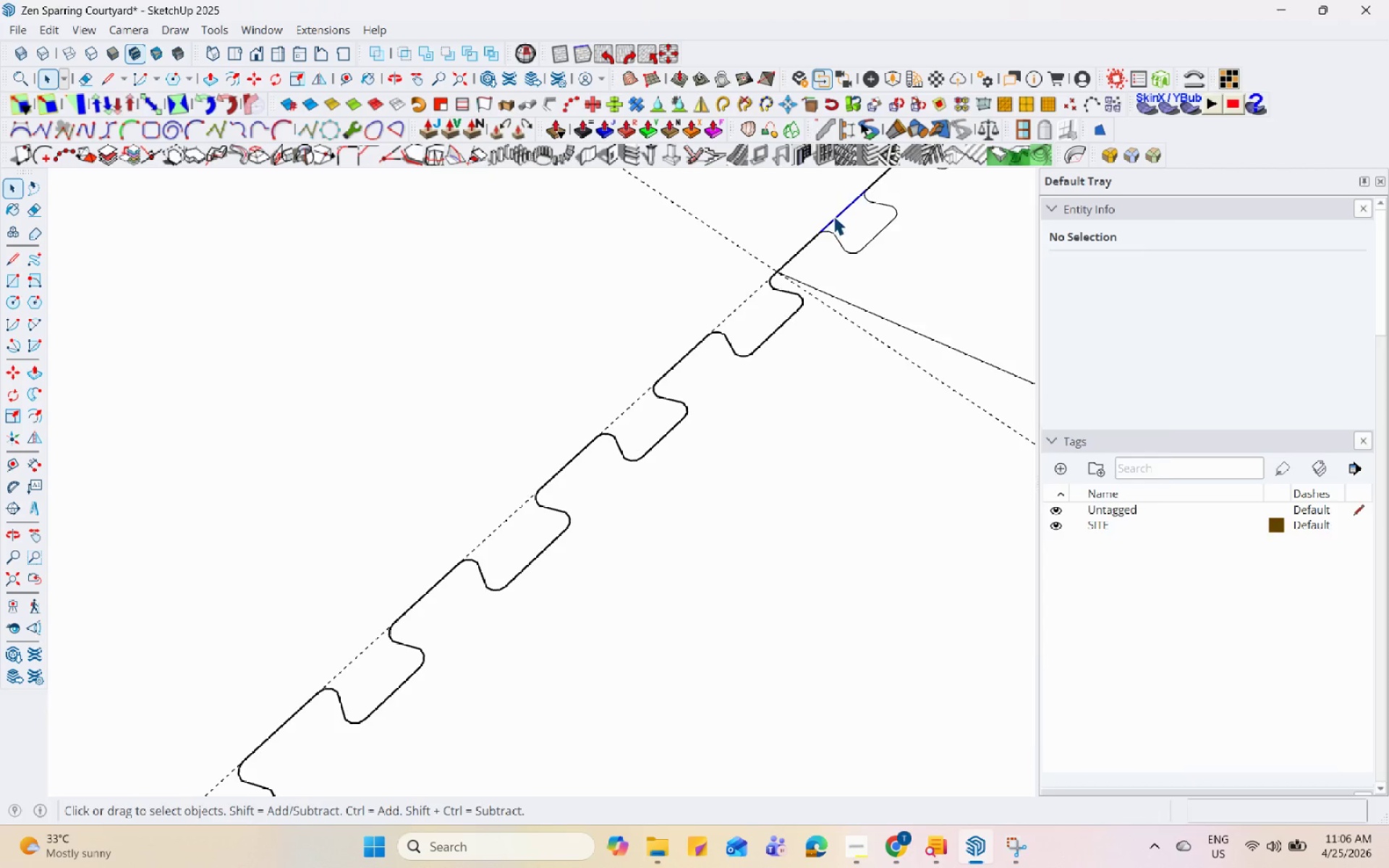 
right_click([833, 216])
 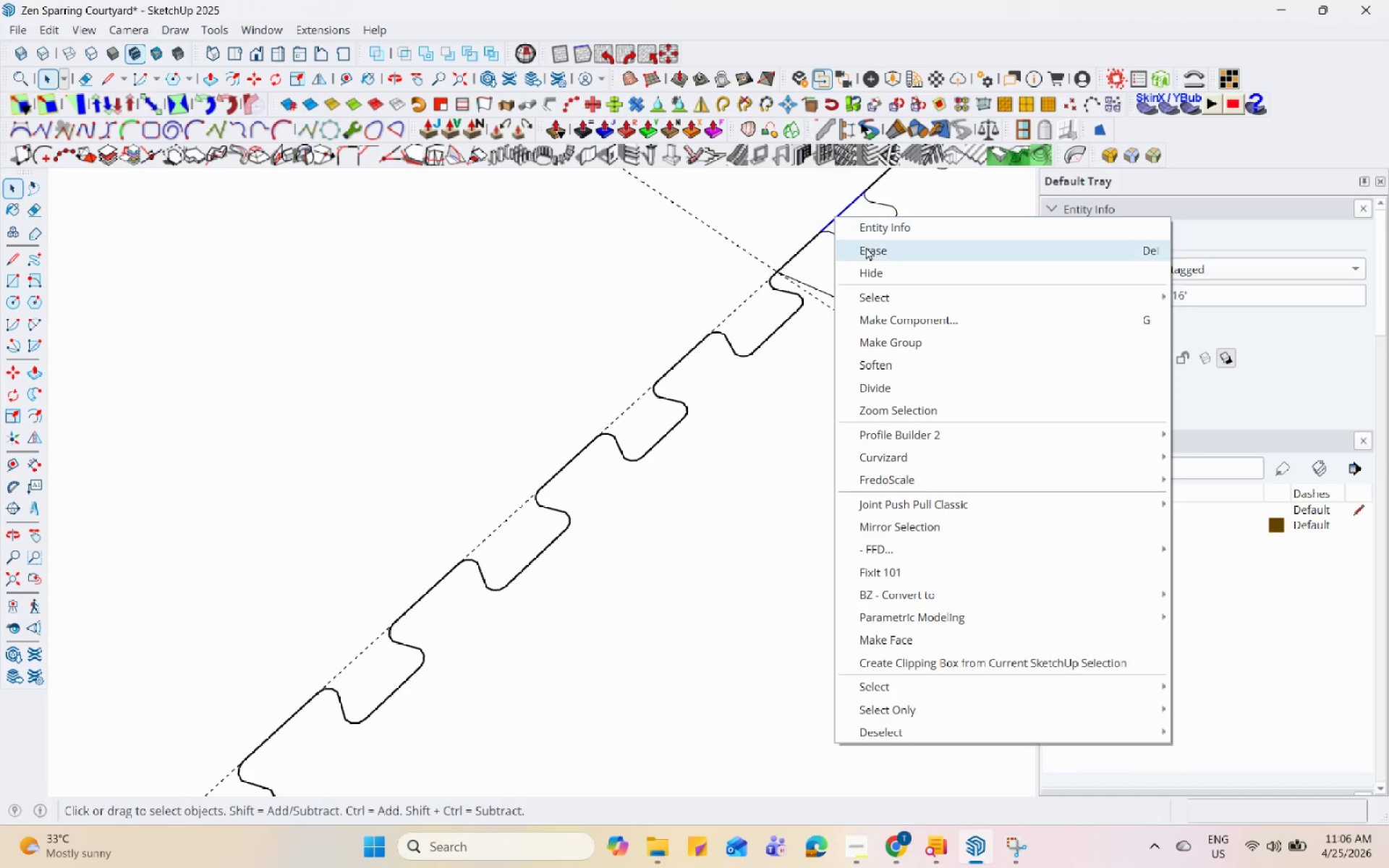 
left_click([866, 247])
 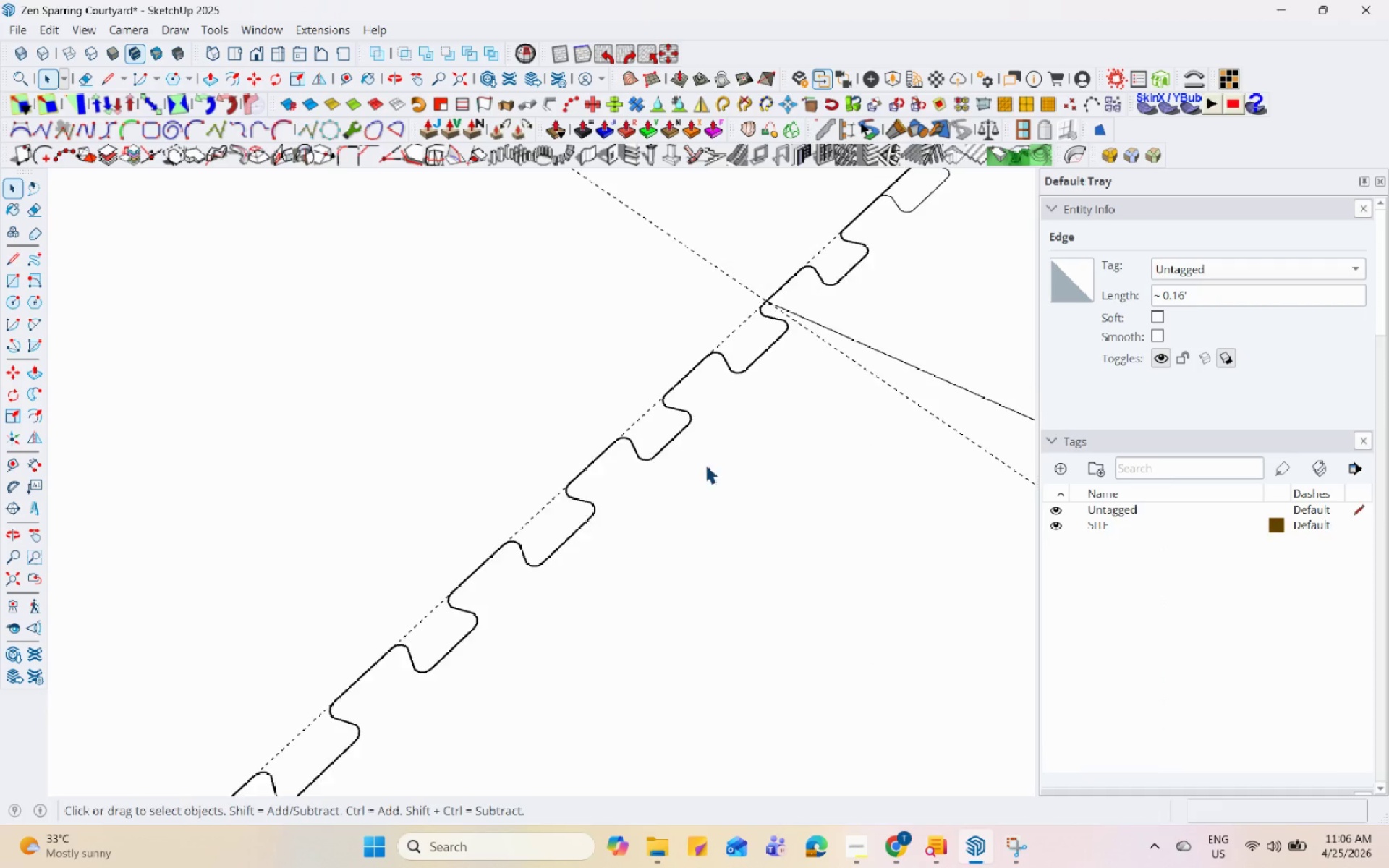 
scroll: coordinate [671, 458], scroll_direction: up, amount: 1.0
 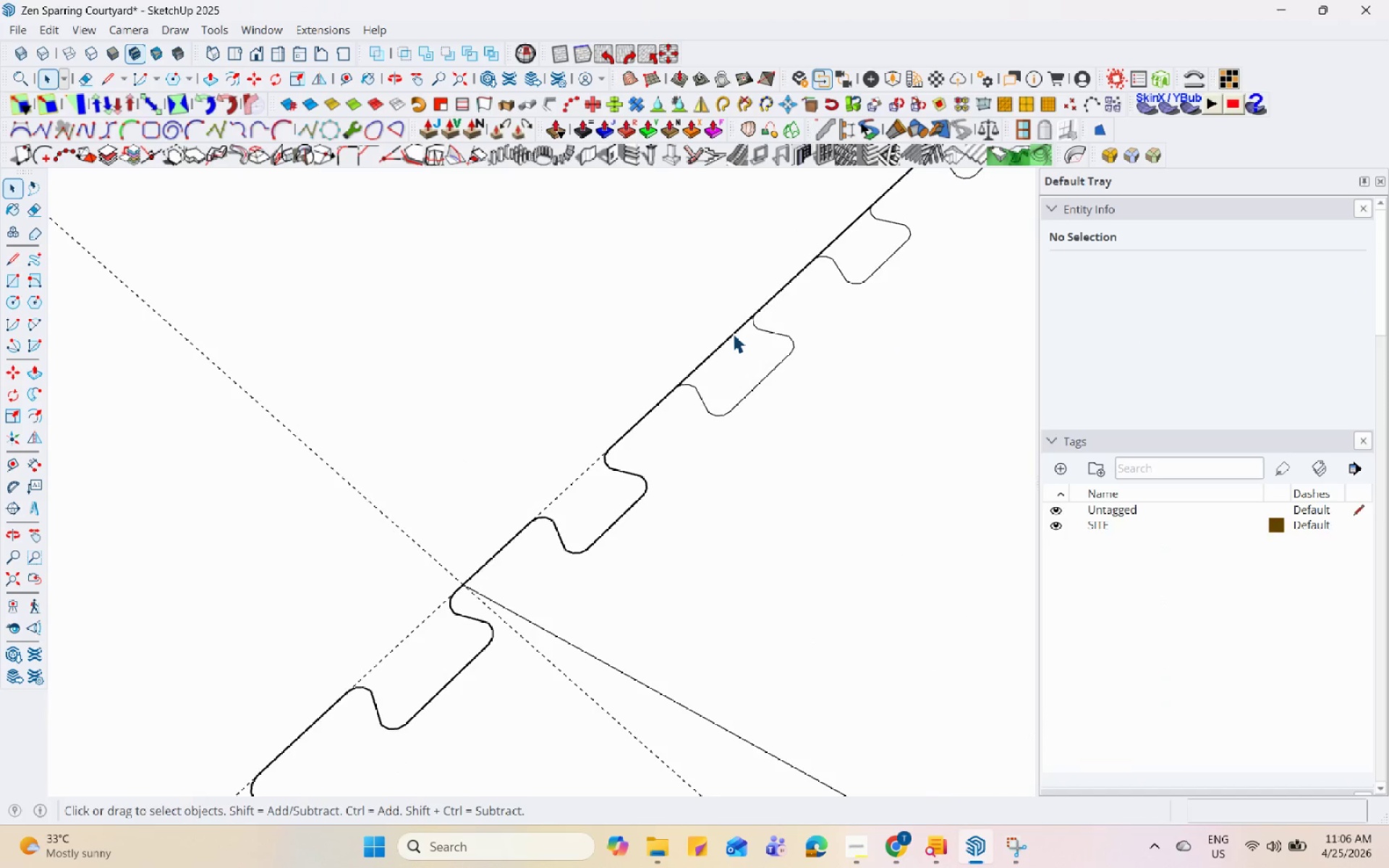 
left_click([733, 333])
 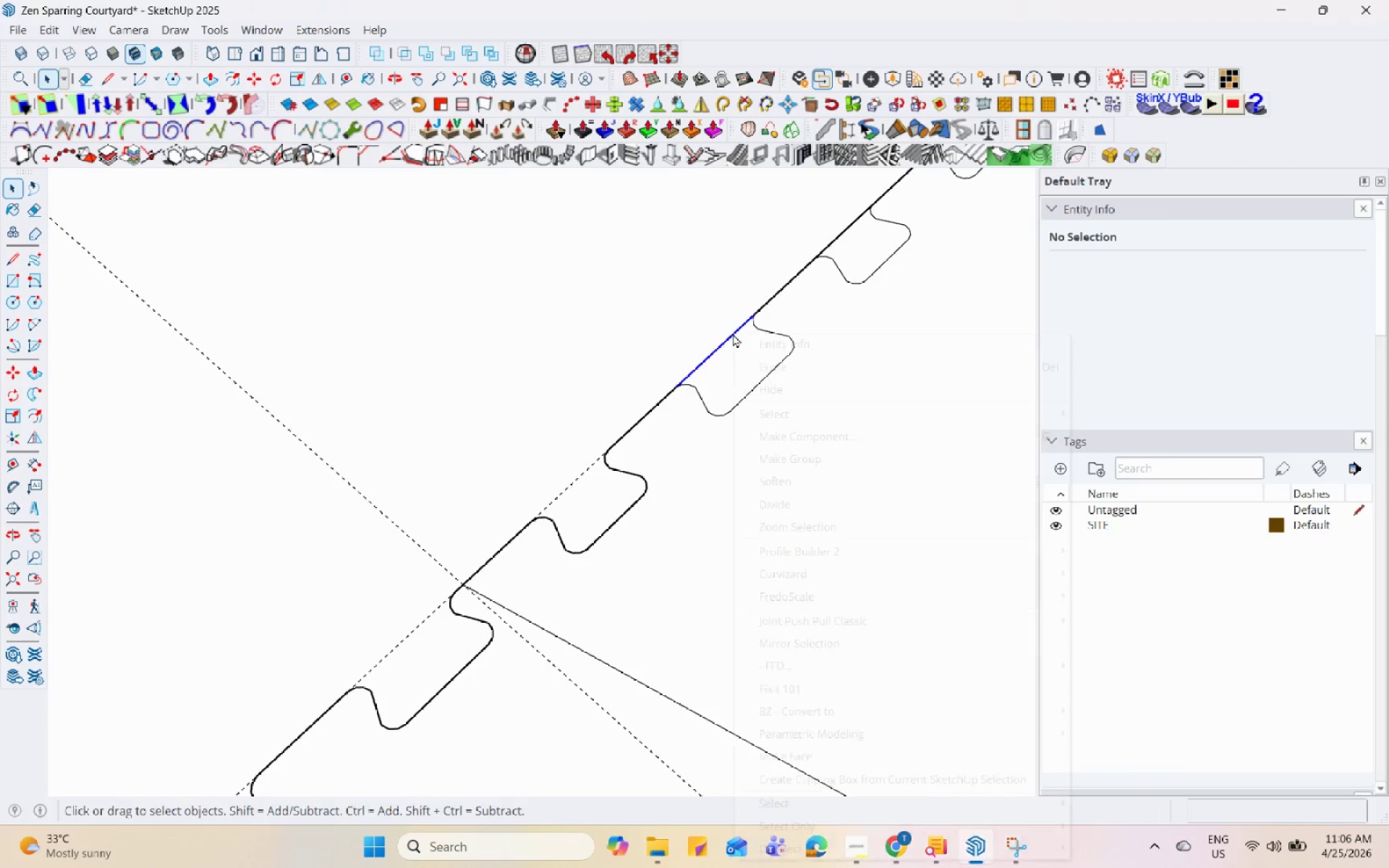 
right_click([733, 333])
 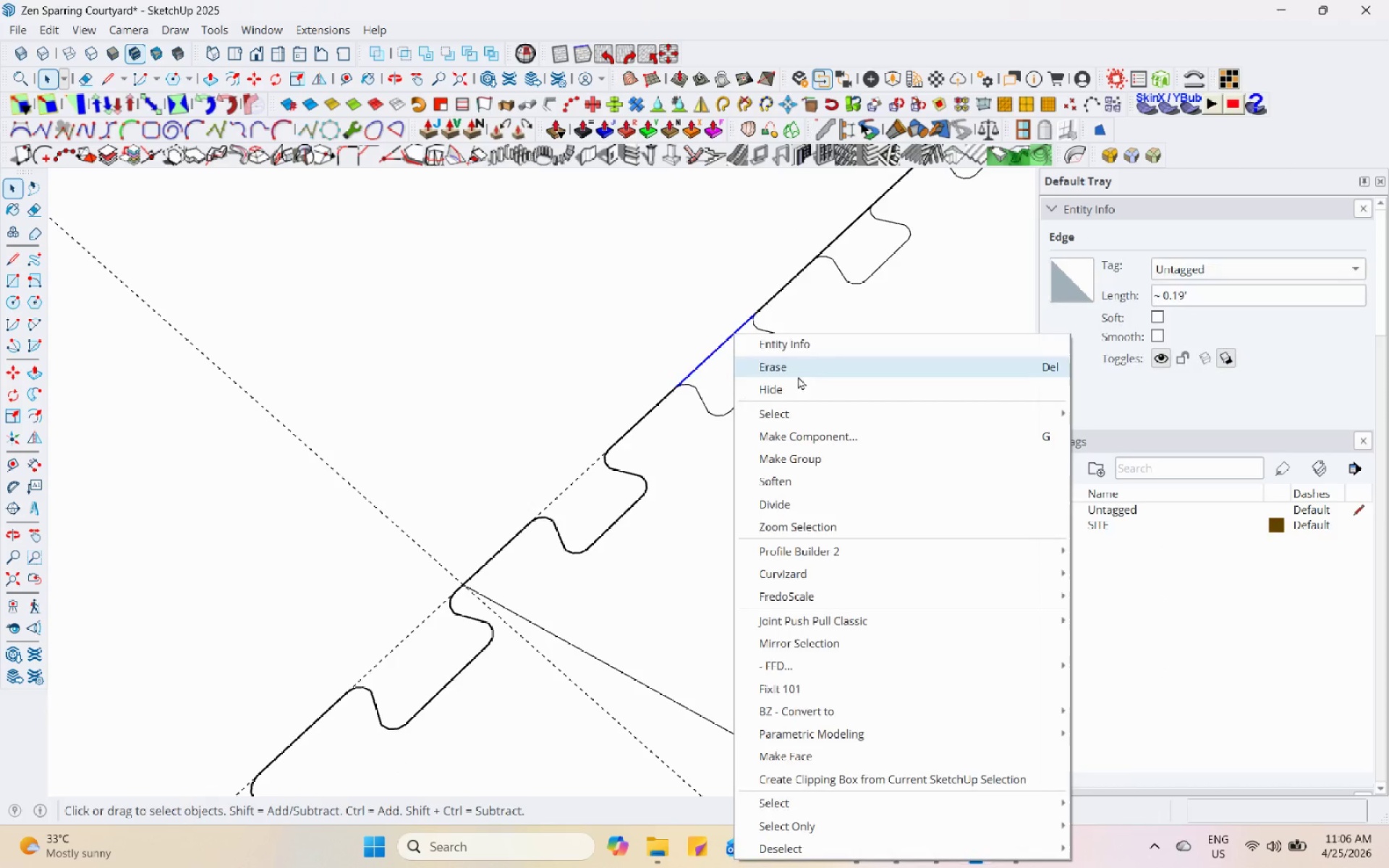 
left_click([798, 376])
 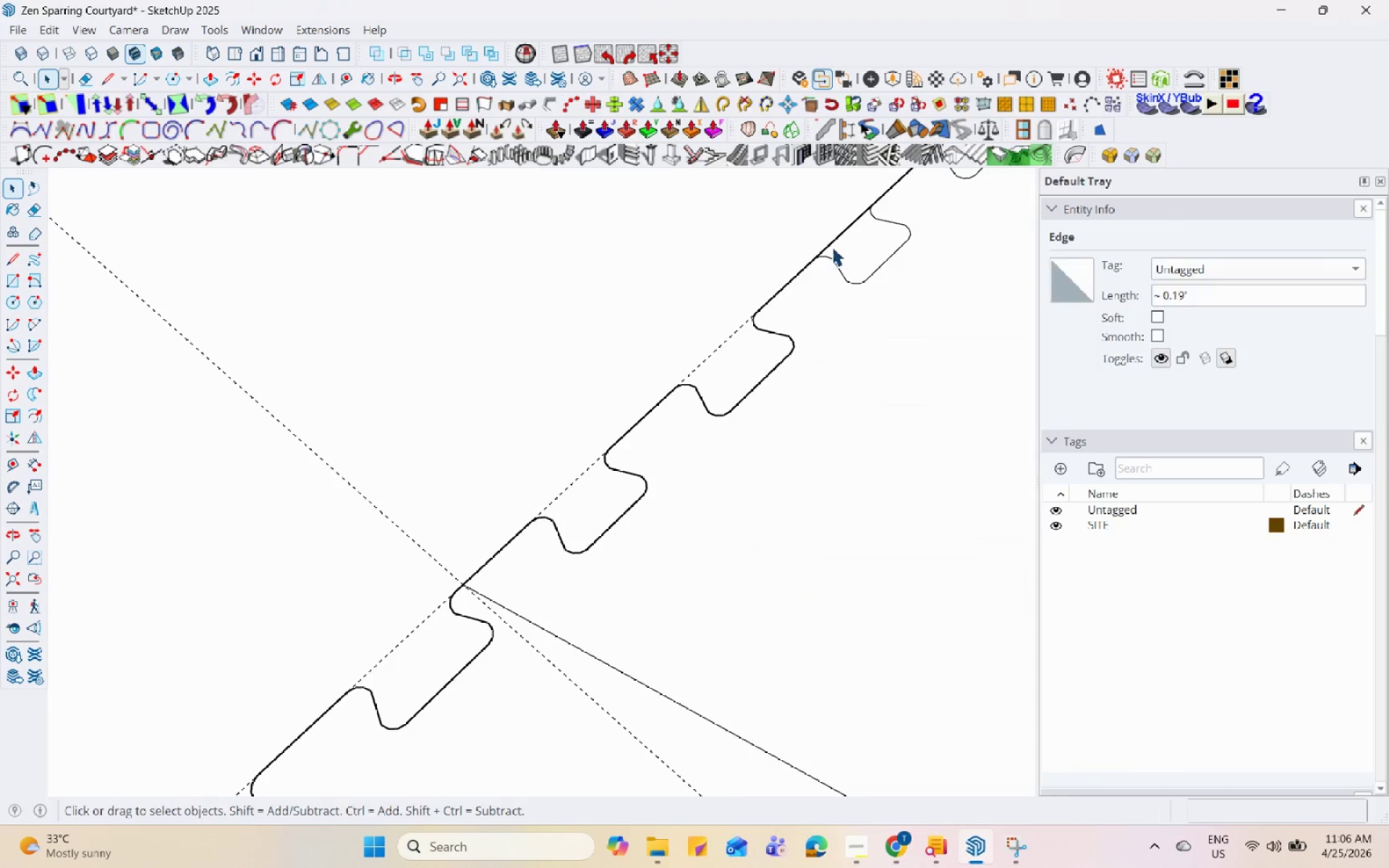 
left_click([835, 239])
 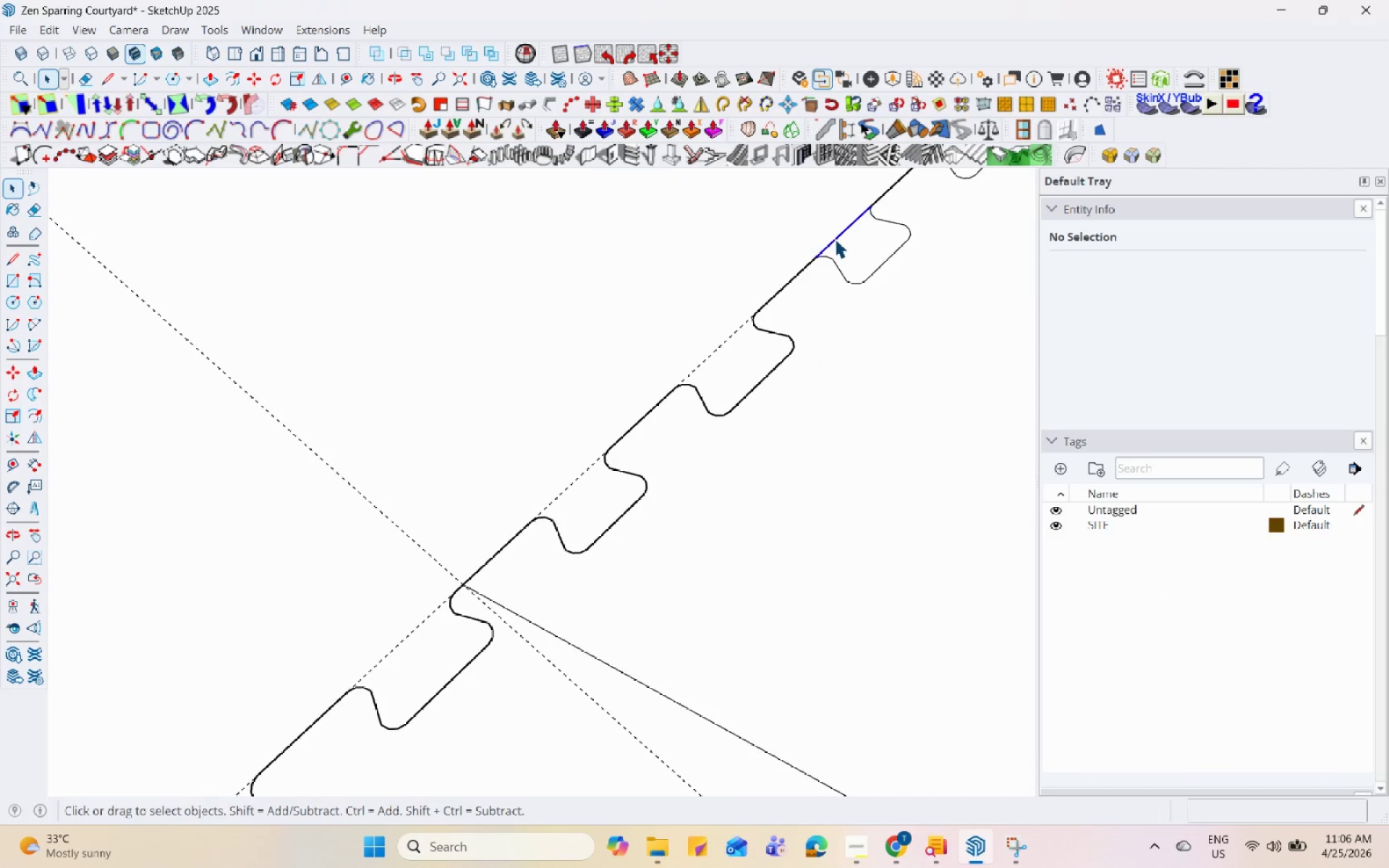 
right_click([835, 239])
 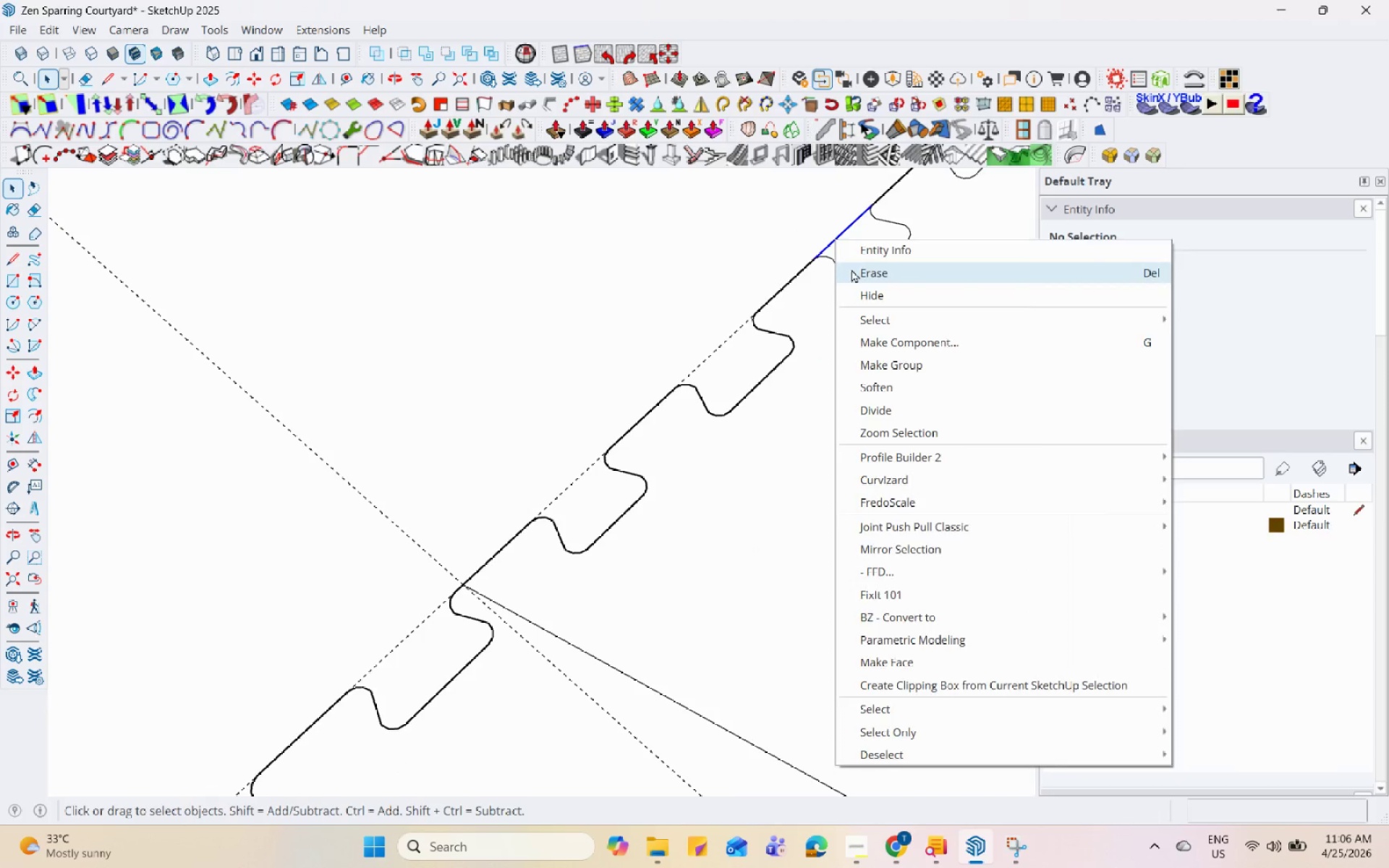 
left_click([853, 269])
 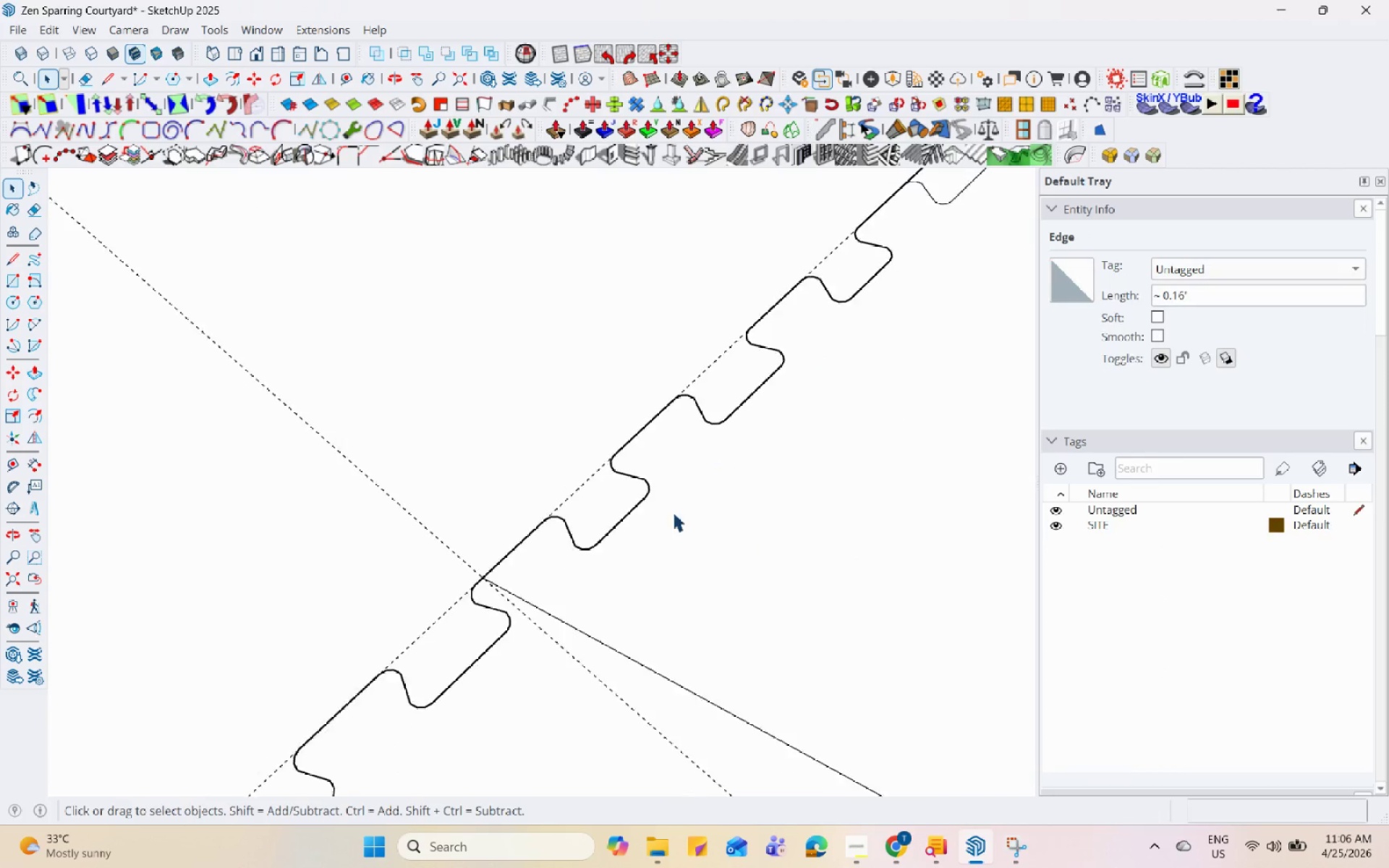 
scroll: coordinate [739, 412], scroll_direction: down, amount: 1.0
 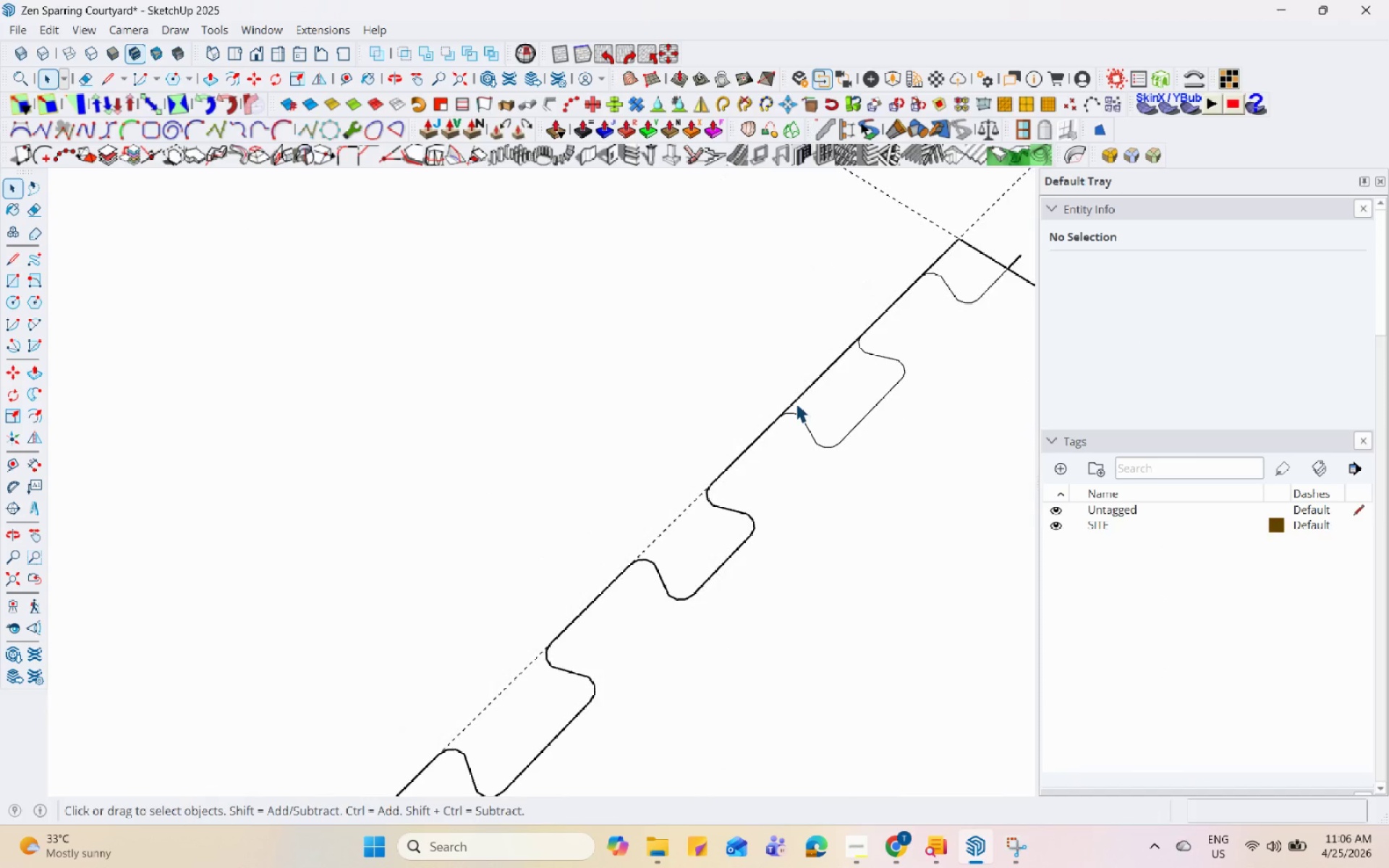 
left_click([797, 403])
 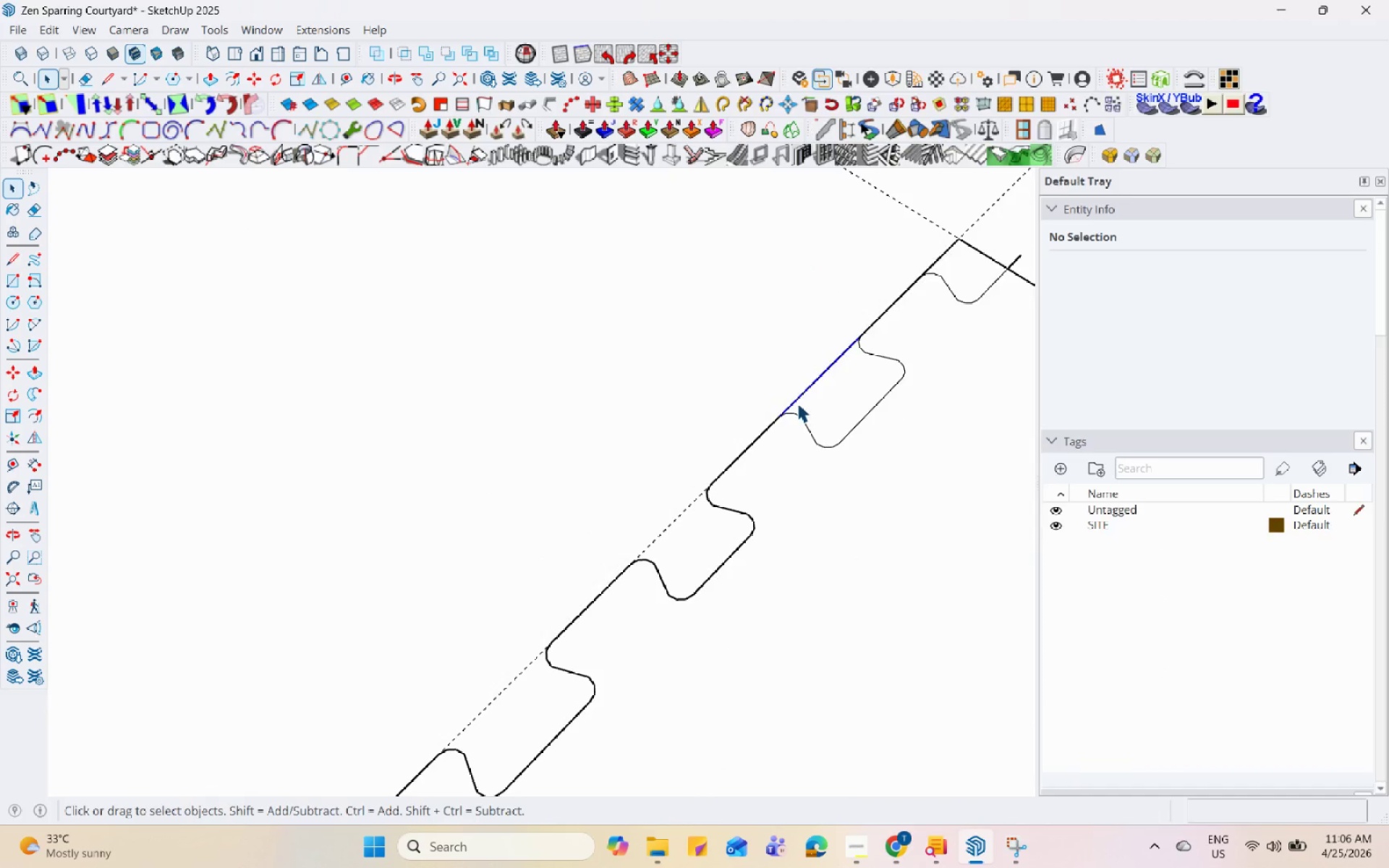 
right_click([797, 403])
 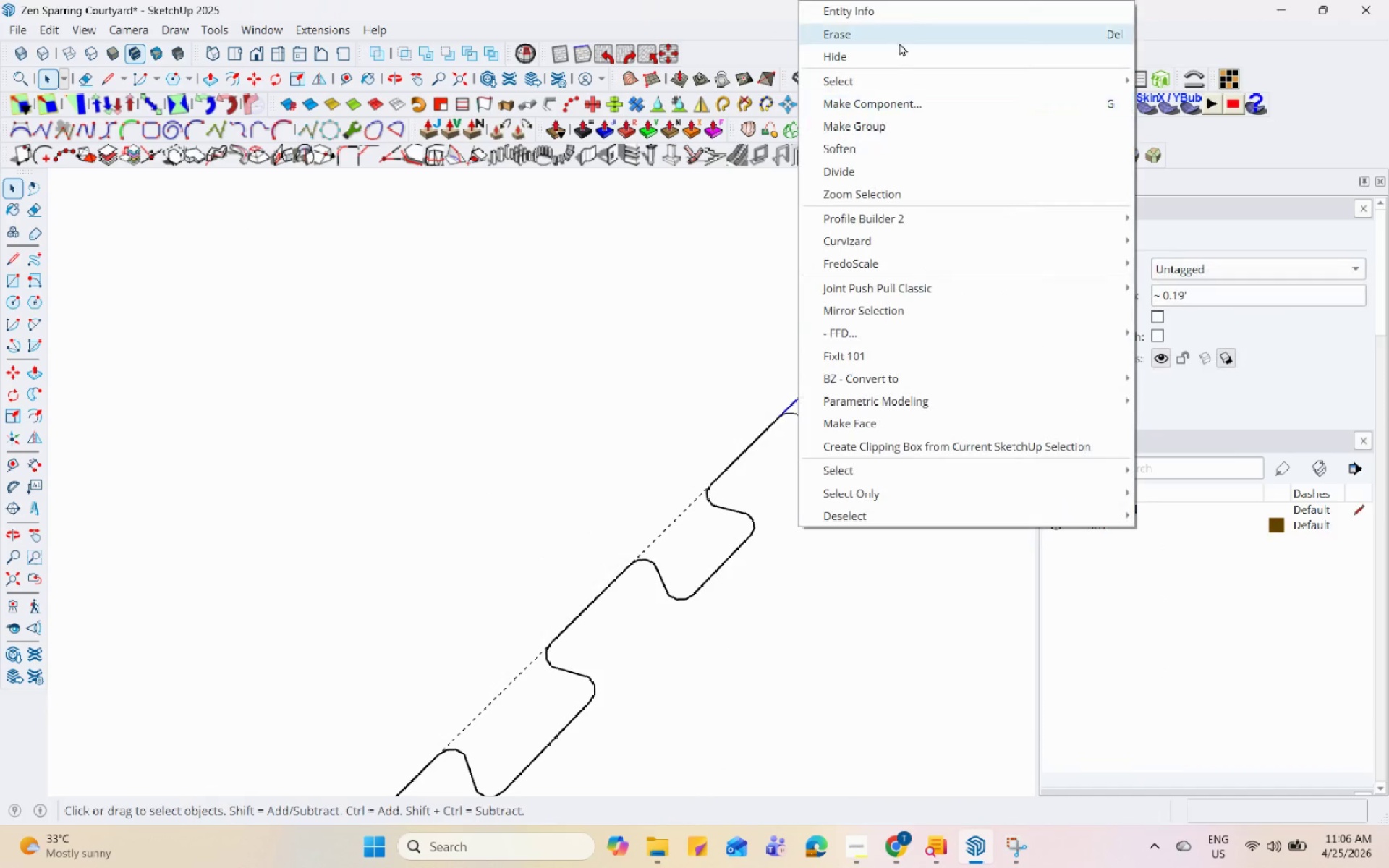 
left_click([901, 41])
 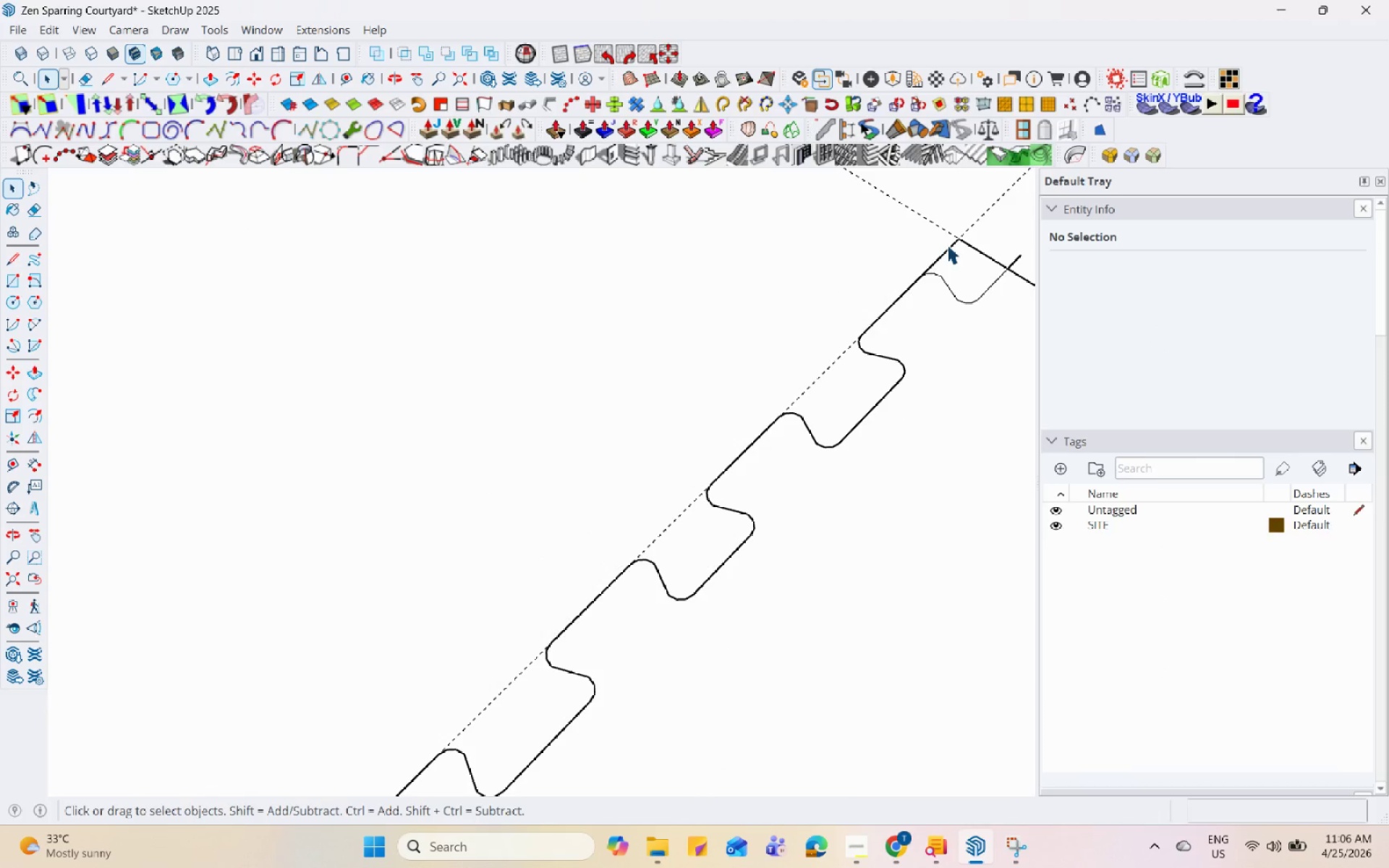 
left_click([948, 245])
 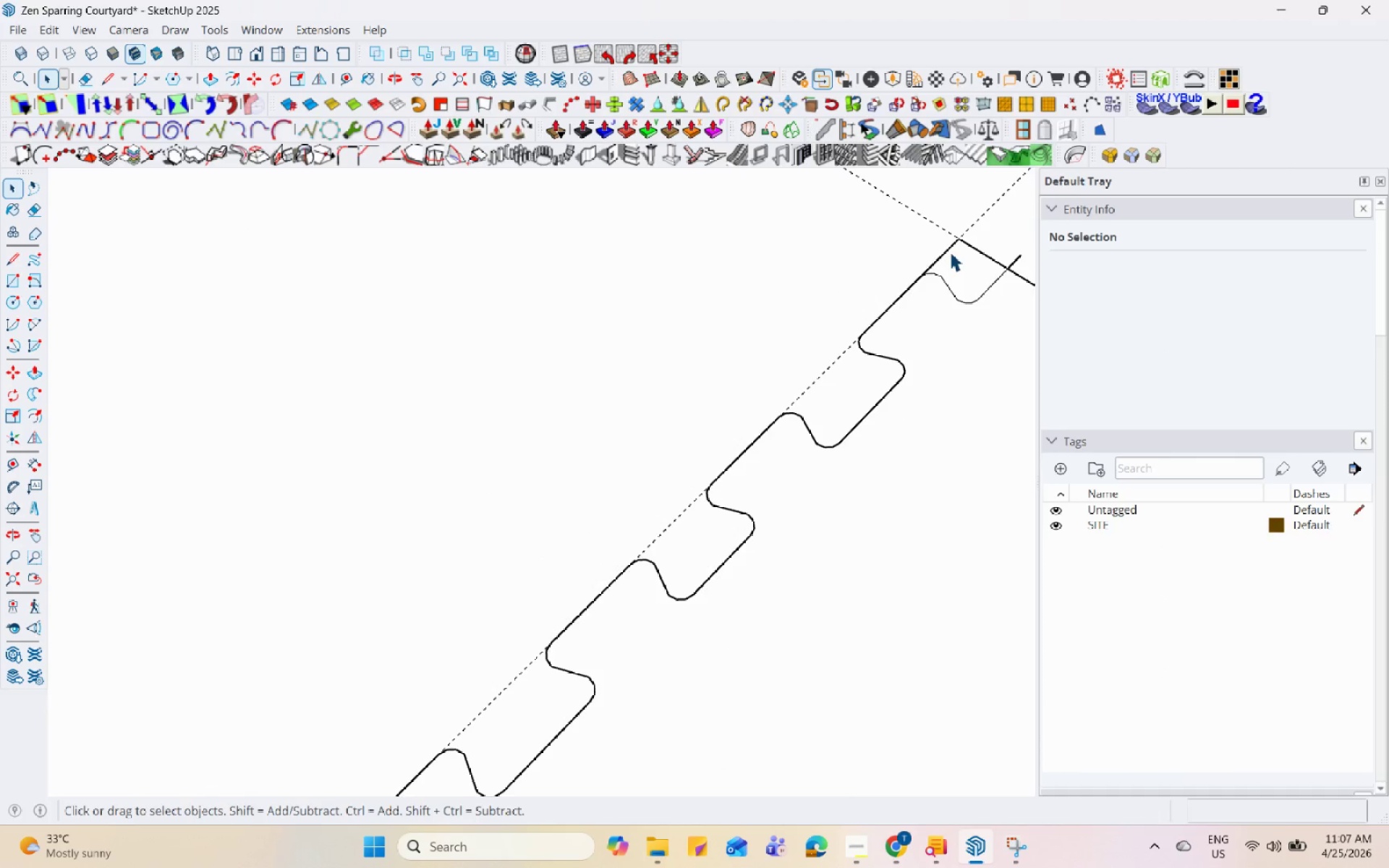 
left_click([950, 252])
 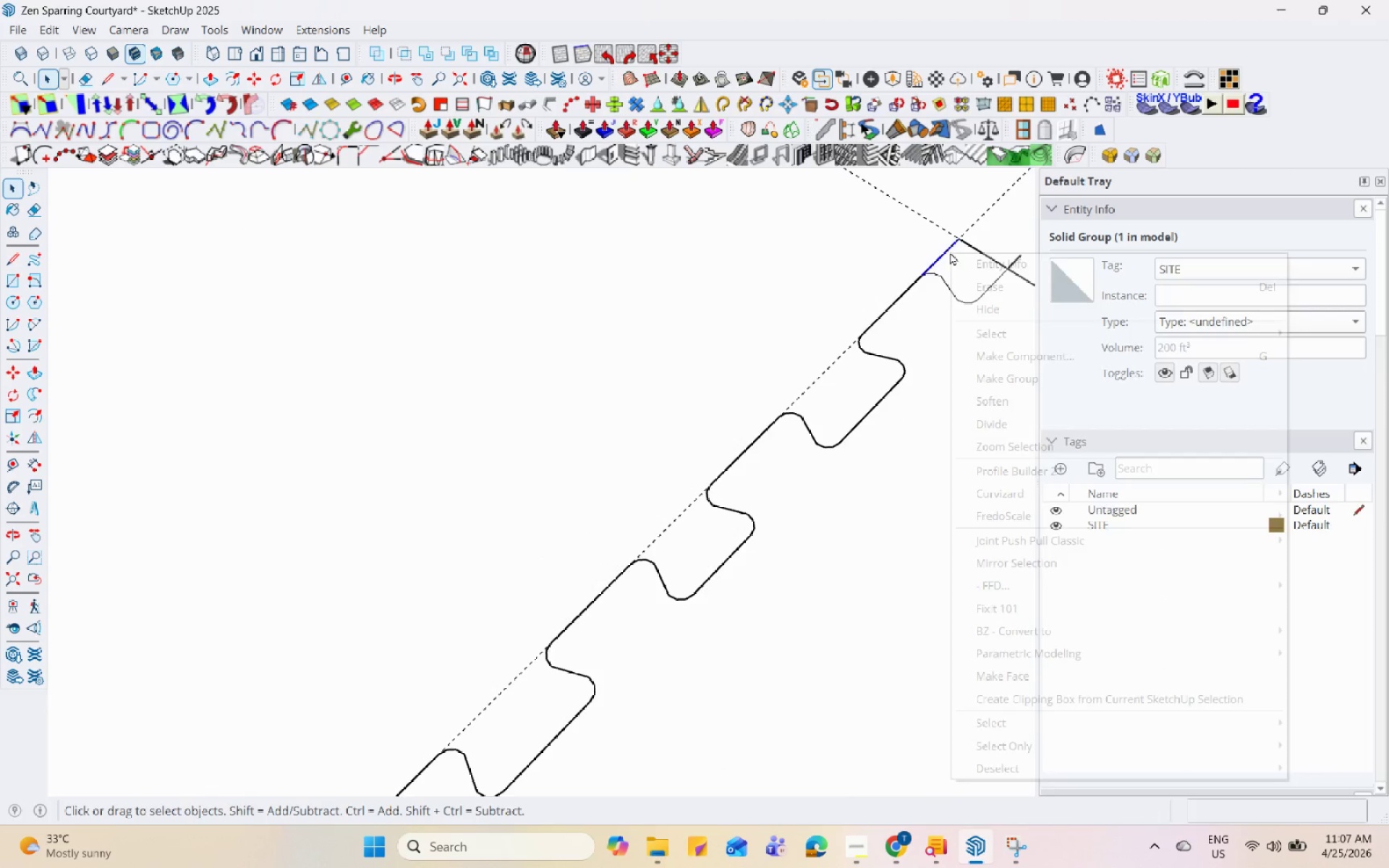 
right_click([950, 252])
 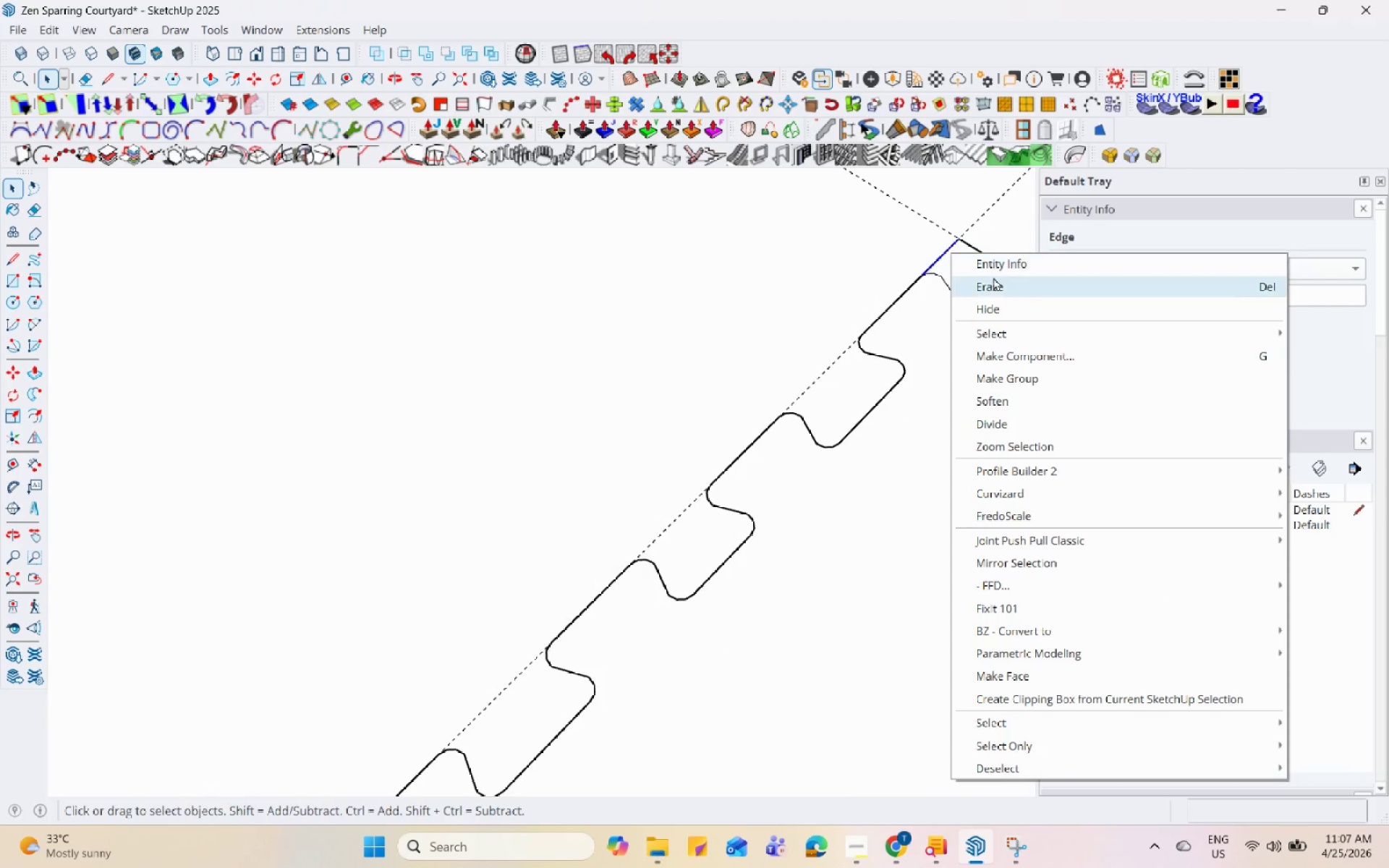 
left_click([993, 277])
 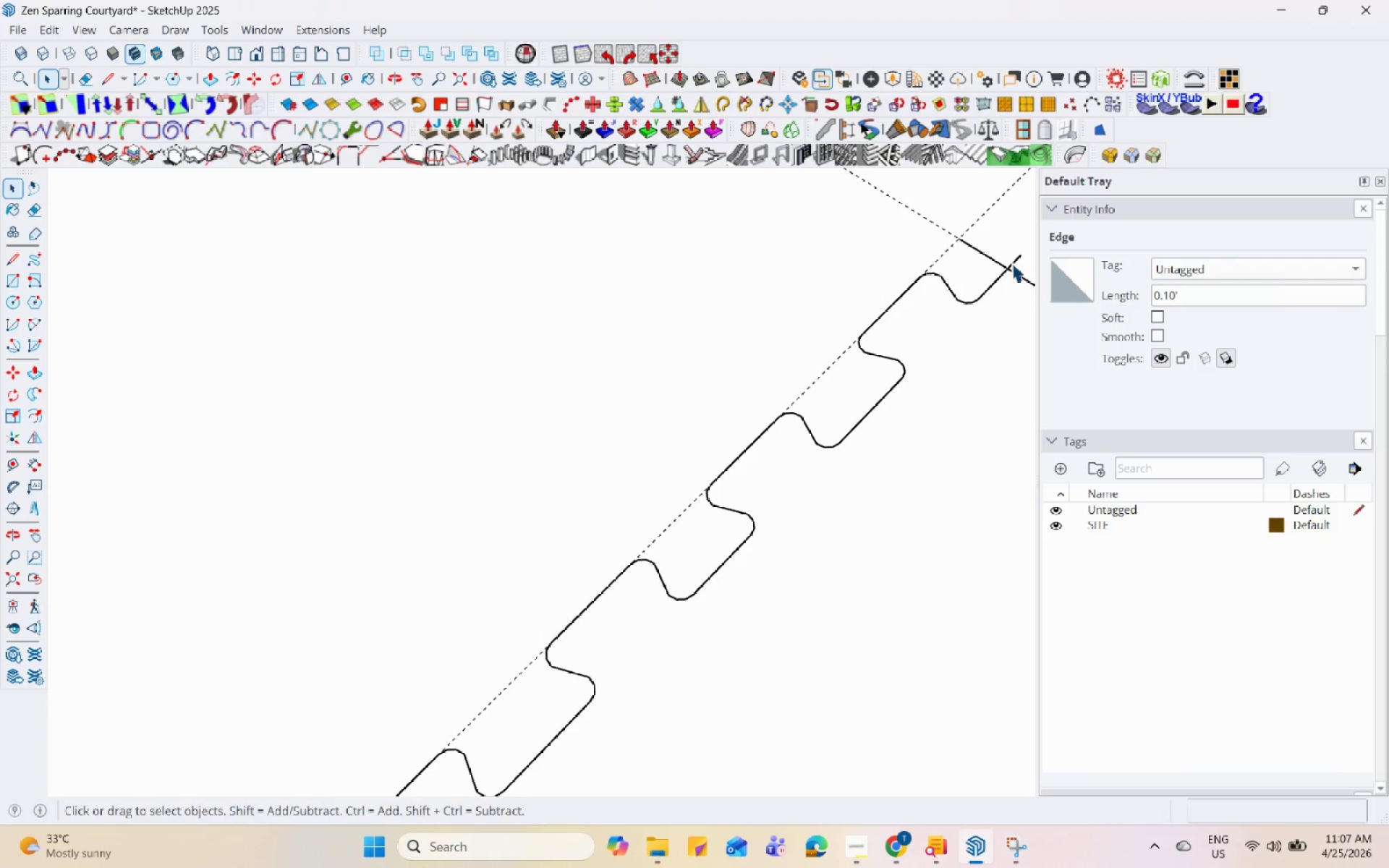 
left_click([1011, 263])
 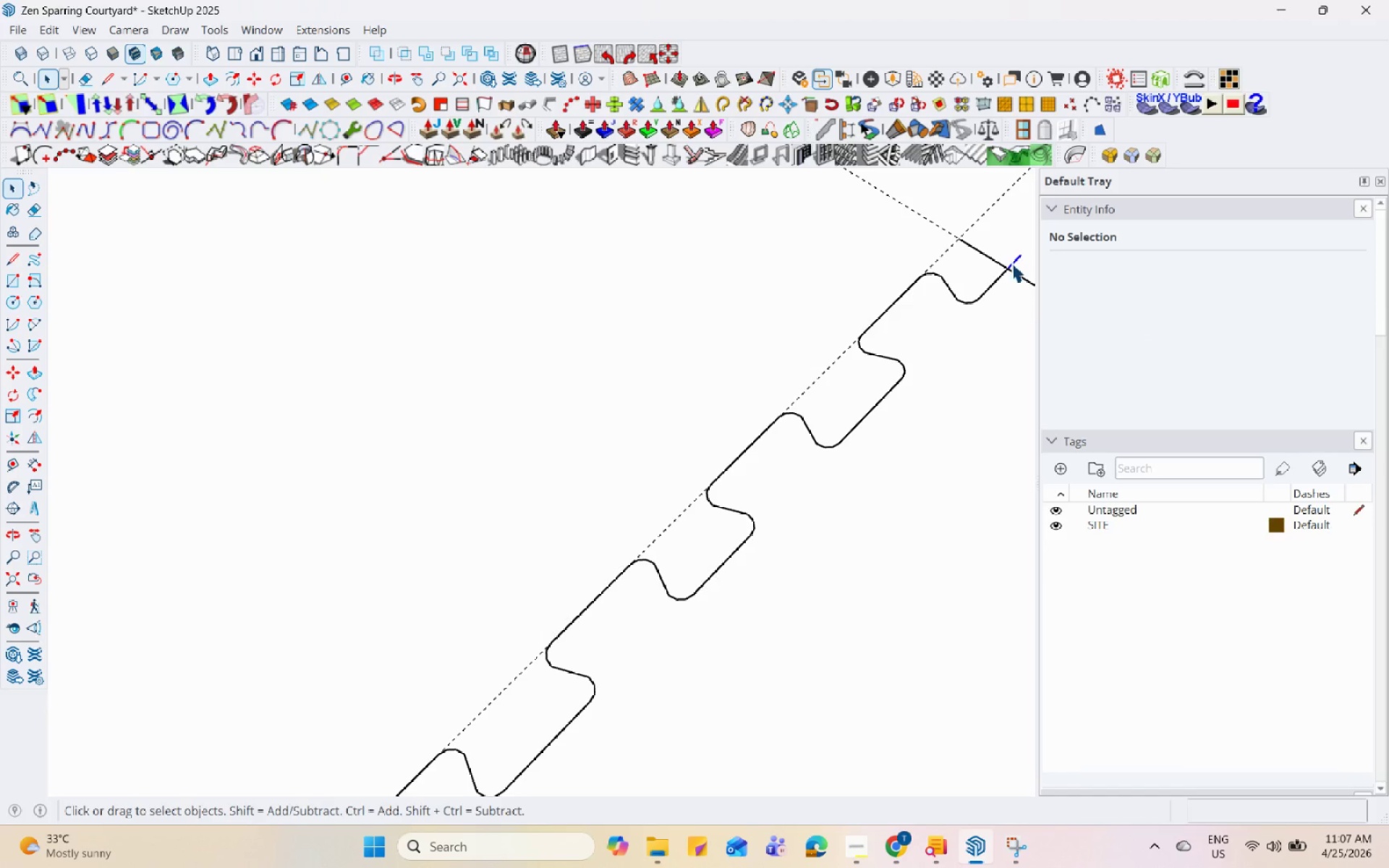 
right_click([1011, 263])
 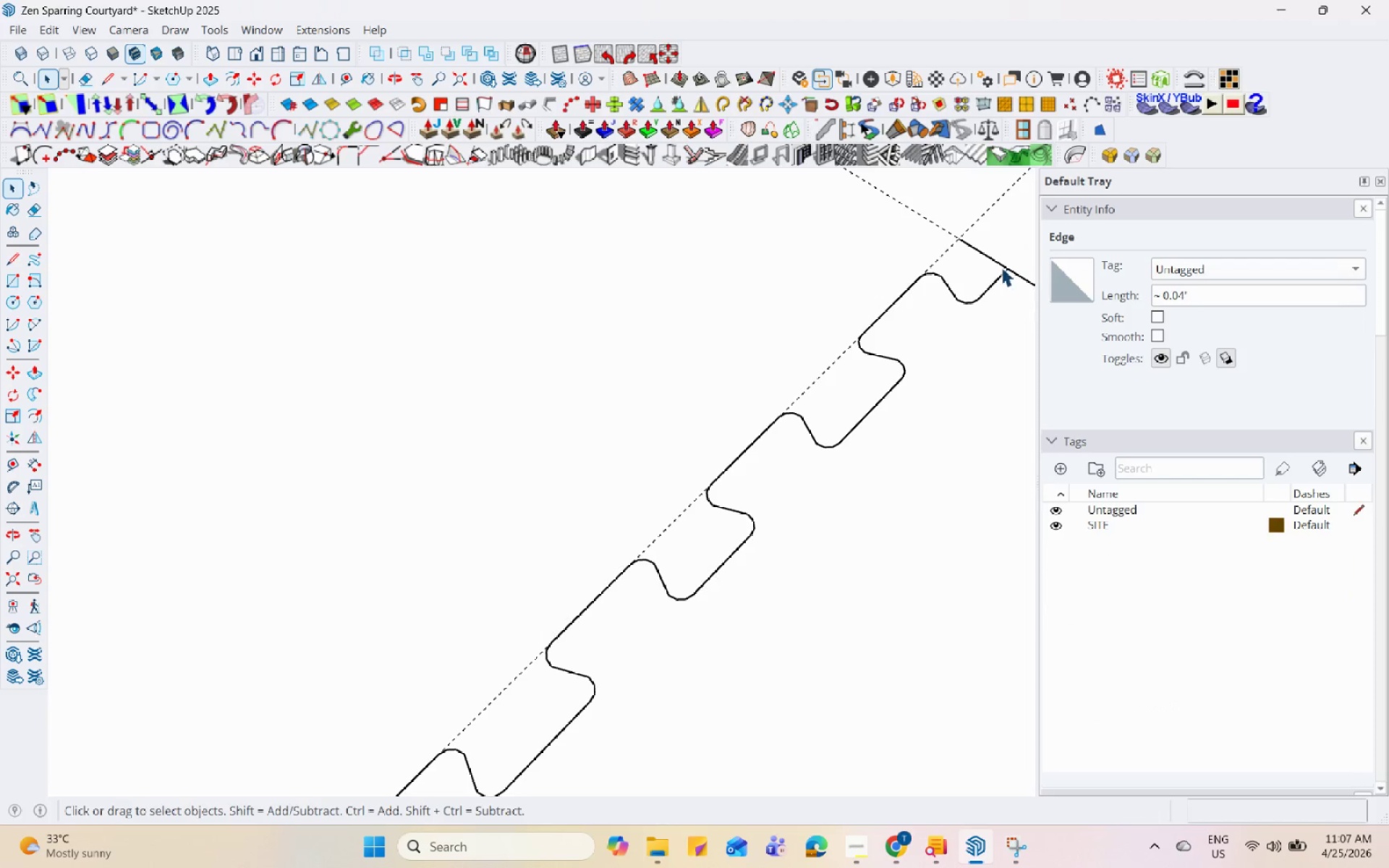 
double_click([987, 258])
 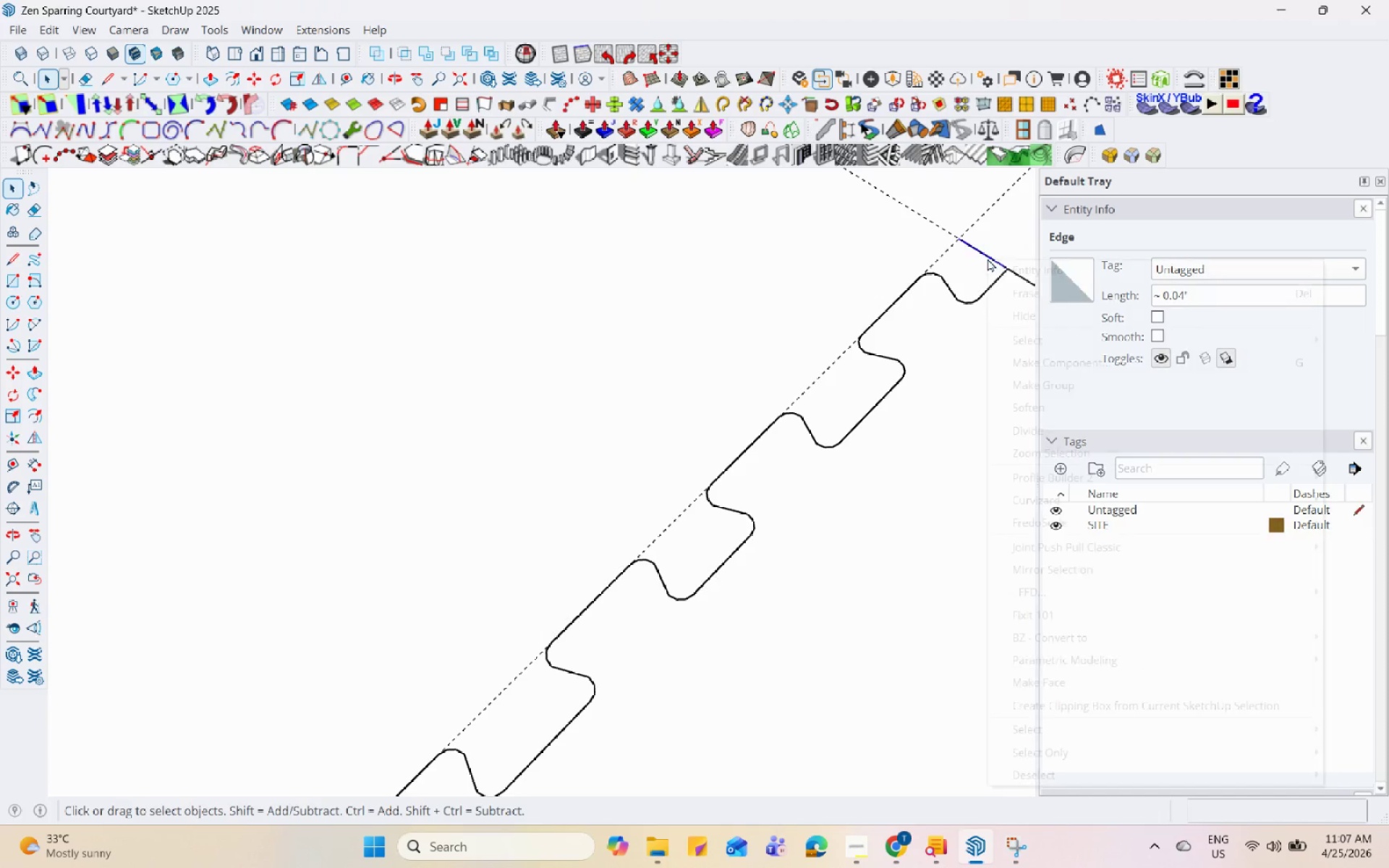 
right_click([987, 258])
 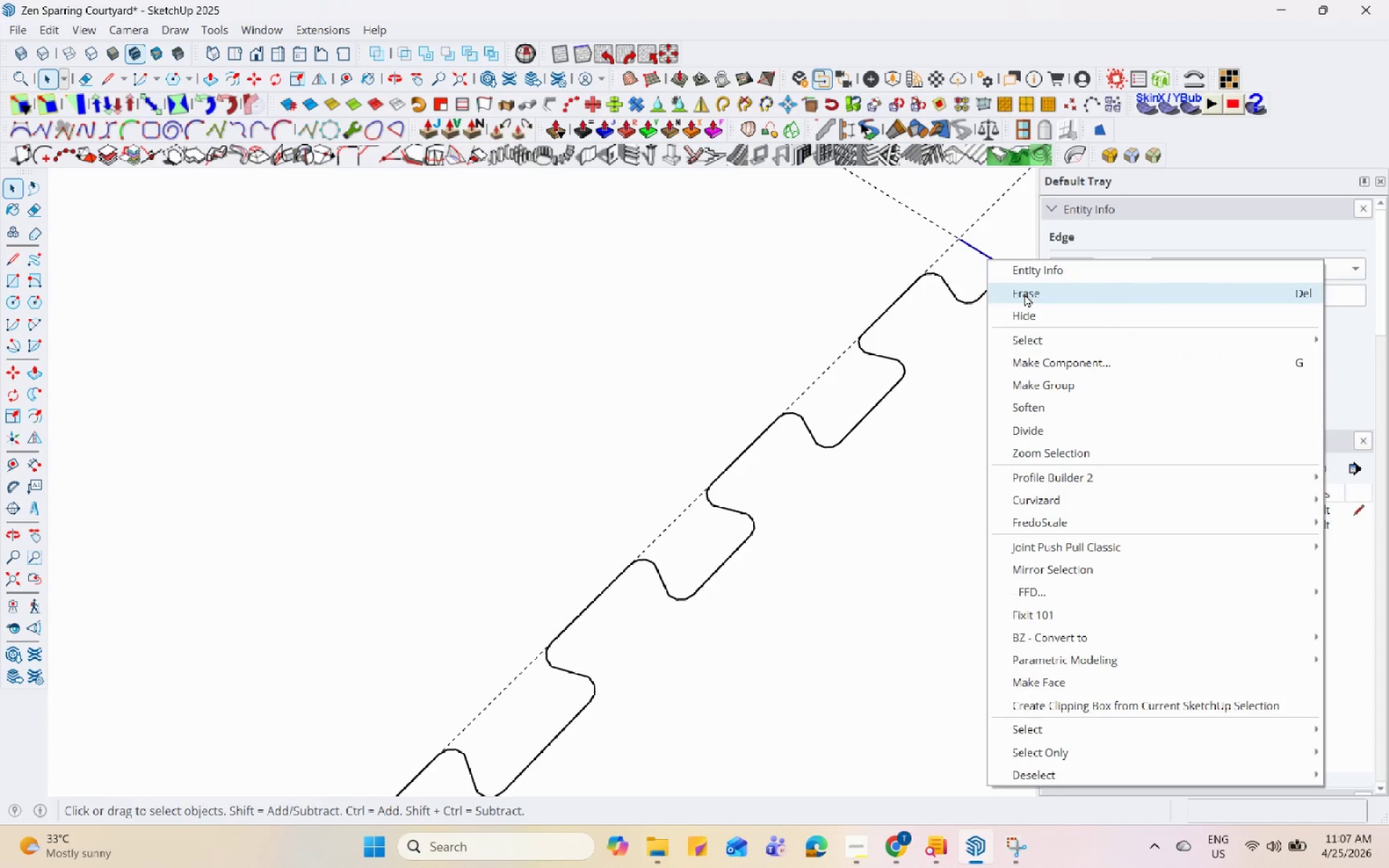 
left_click([1024, 294])
 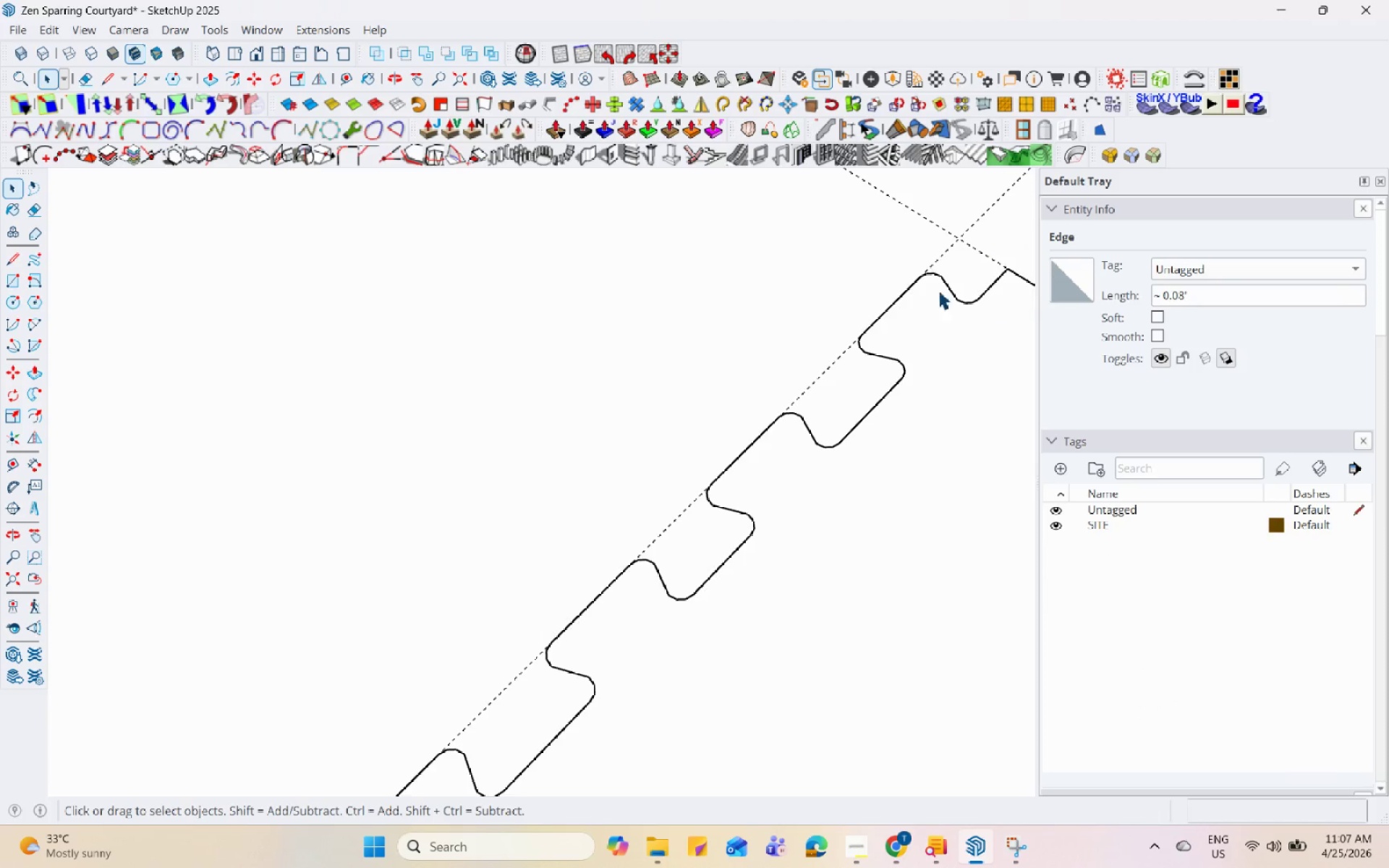 
scroll: coordinate [718, 386], scroll_direction: down, amount: 29.0
 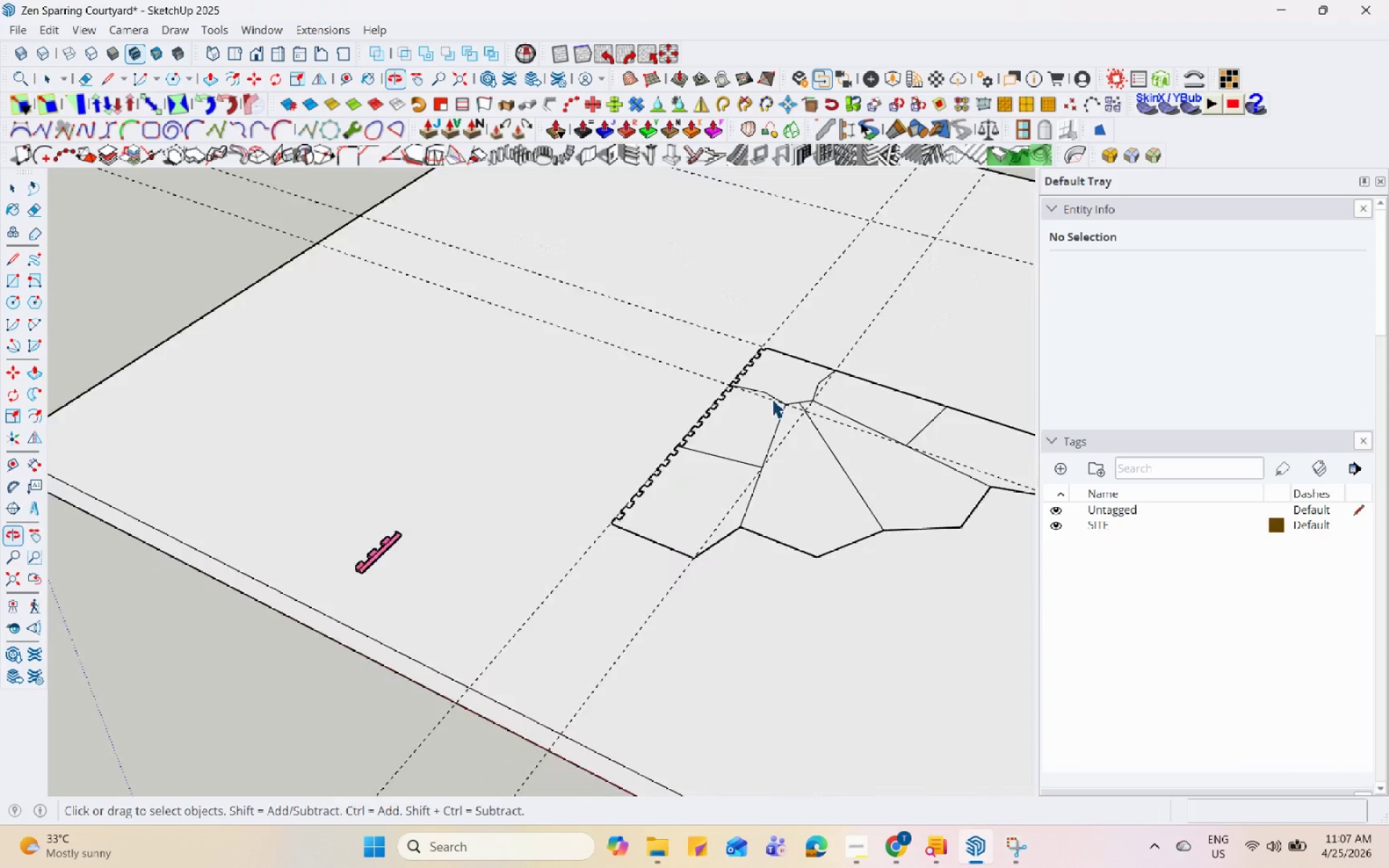 
scroll: coordinate [529, 446], scroll_direction: up, amount: 11.0
 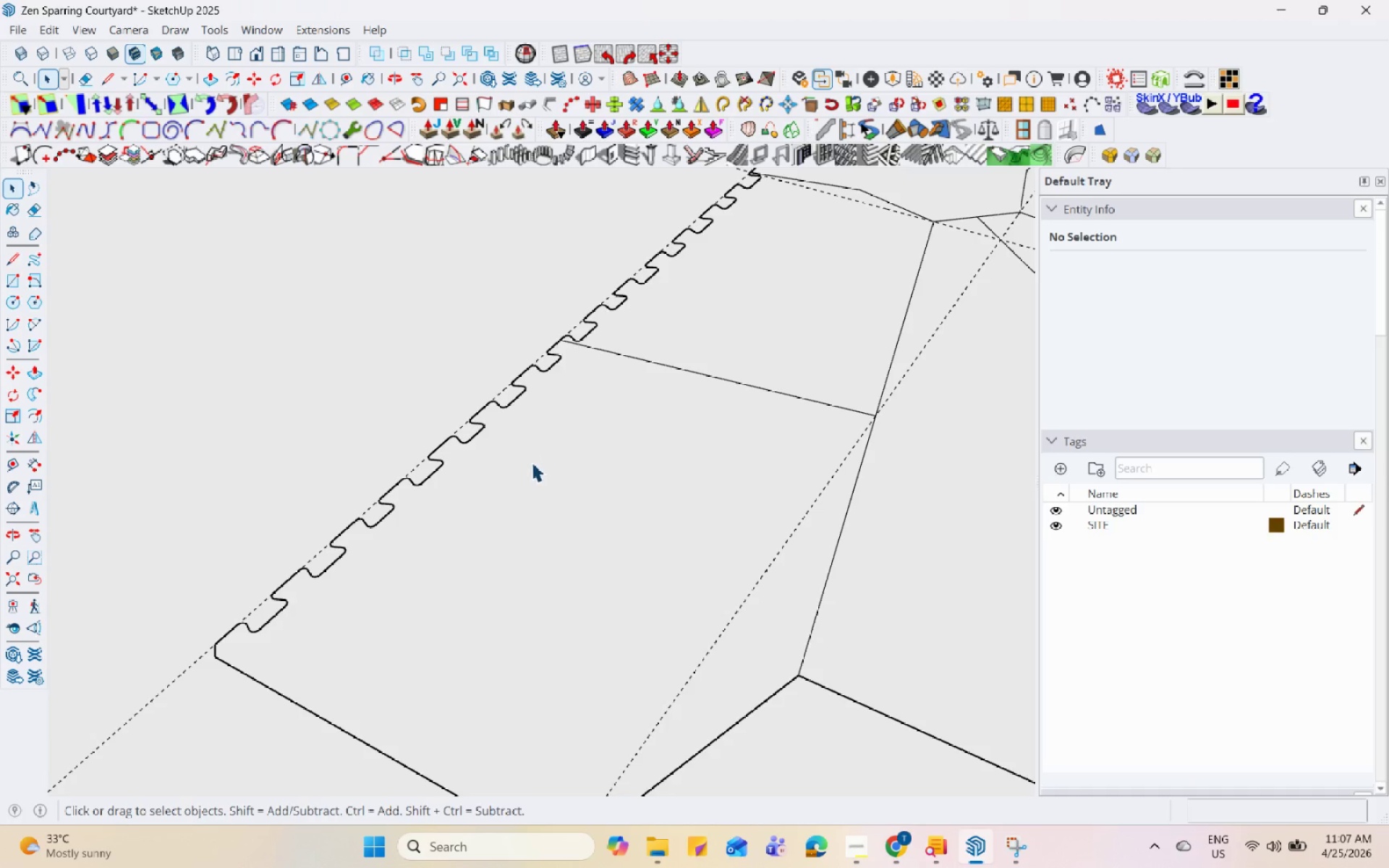 
scroll: coordinate [532, 462], scroll_direction: down, amount: 1.0
 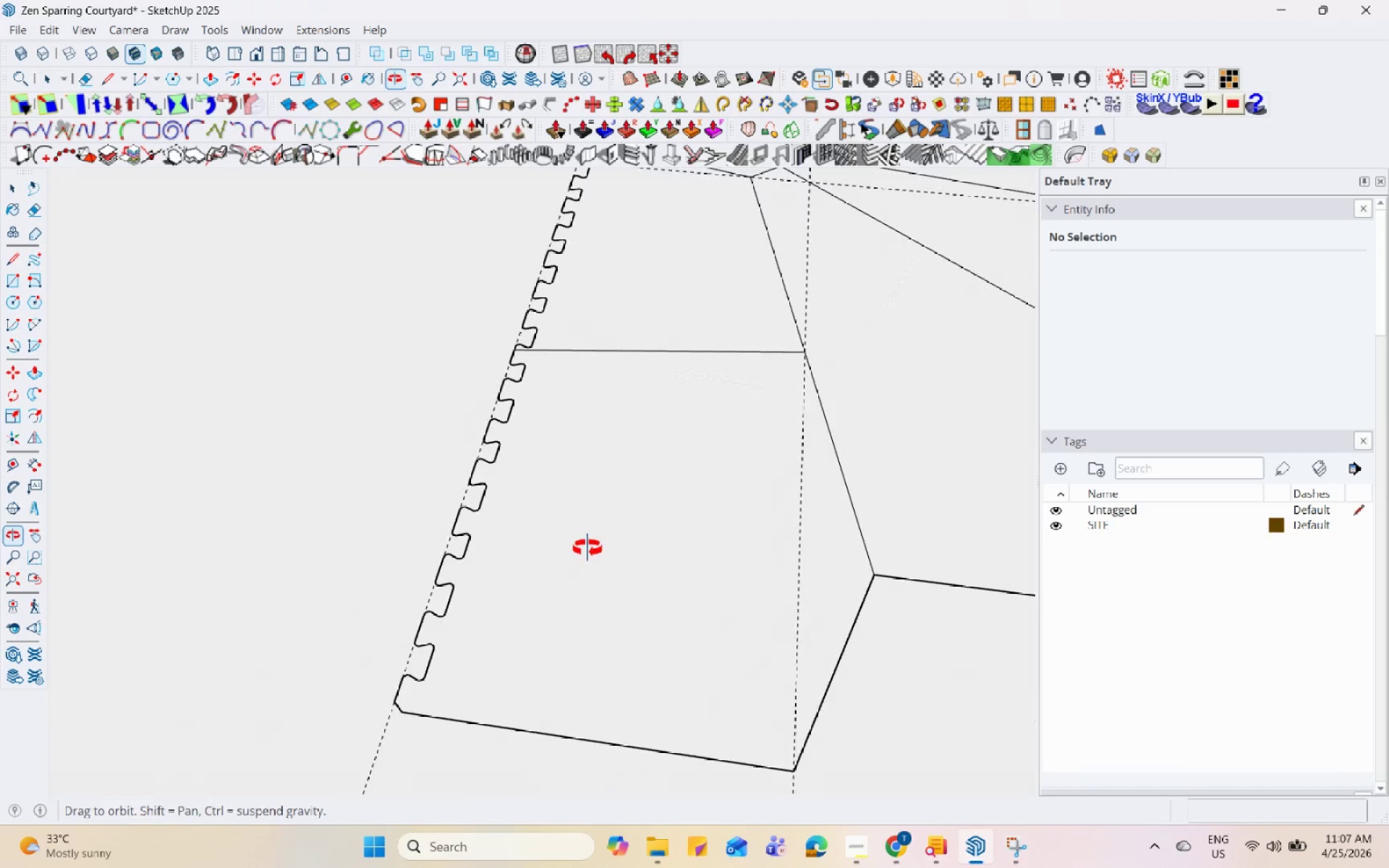 
left_click([590, 533])
 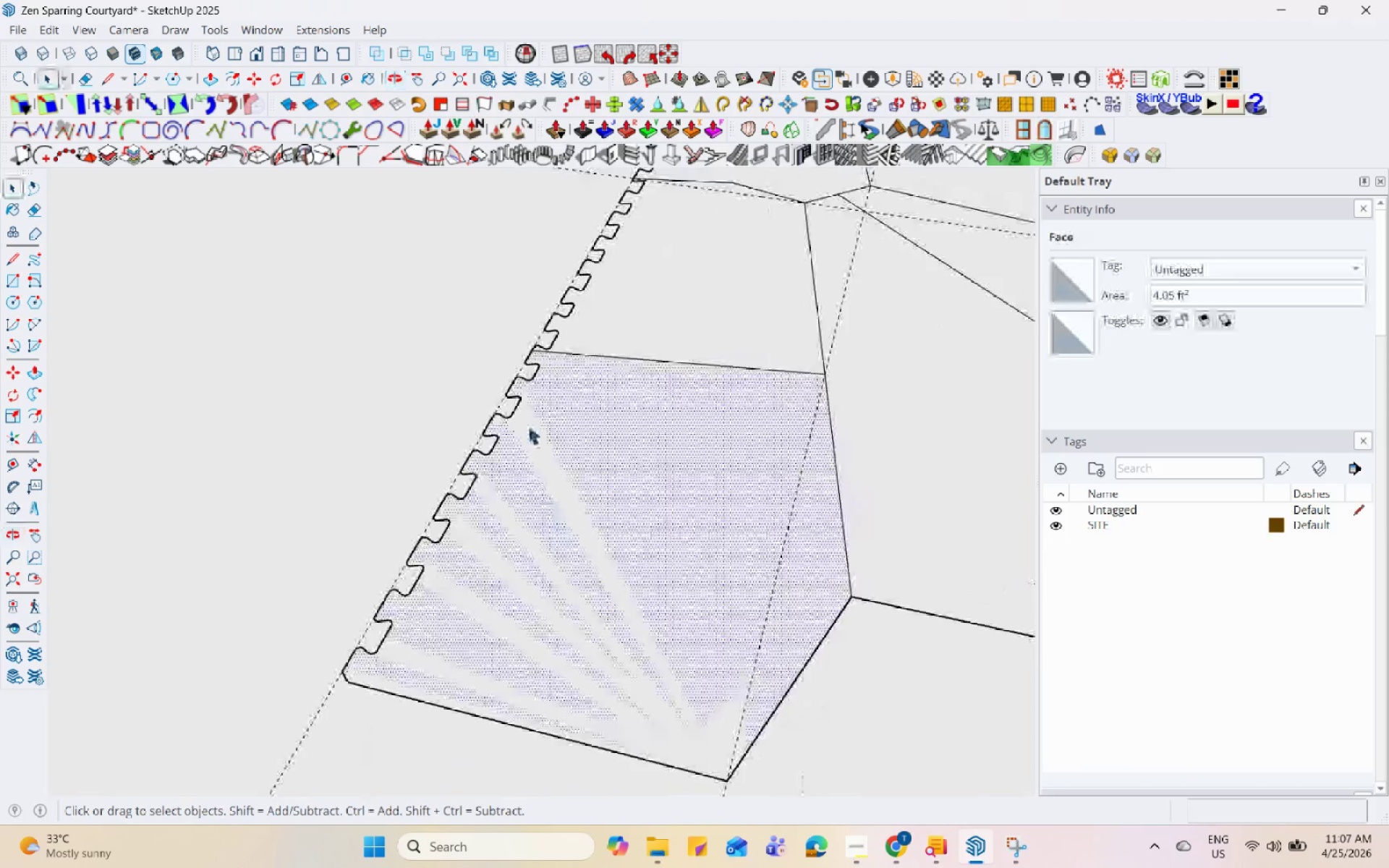 
scroll: coordinate [623, 333], scroll_direction: up, amount: 8.0
 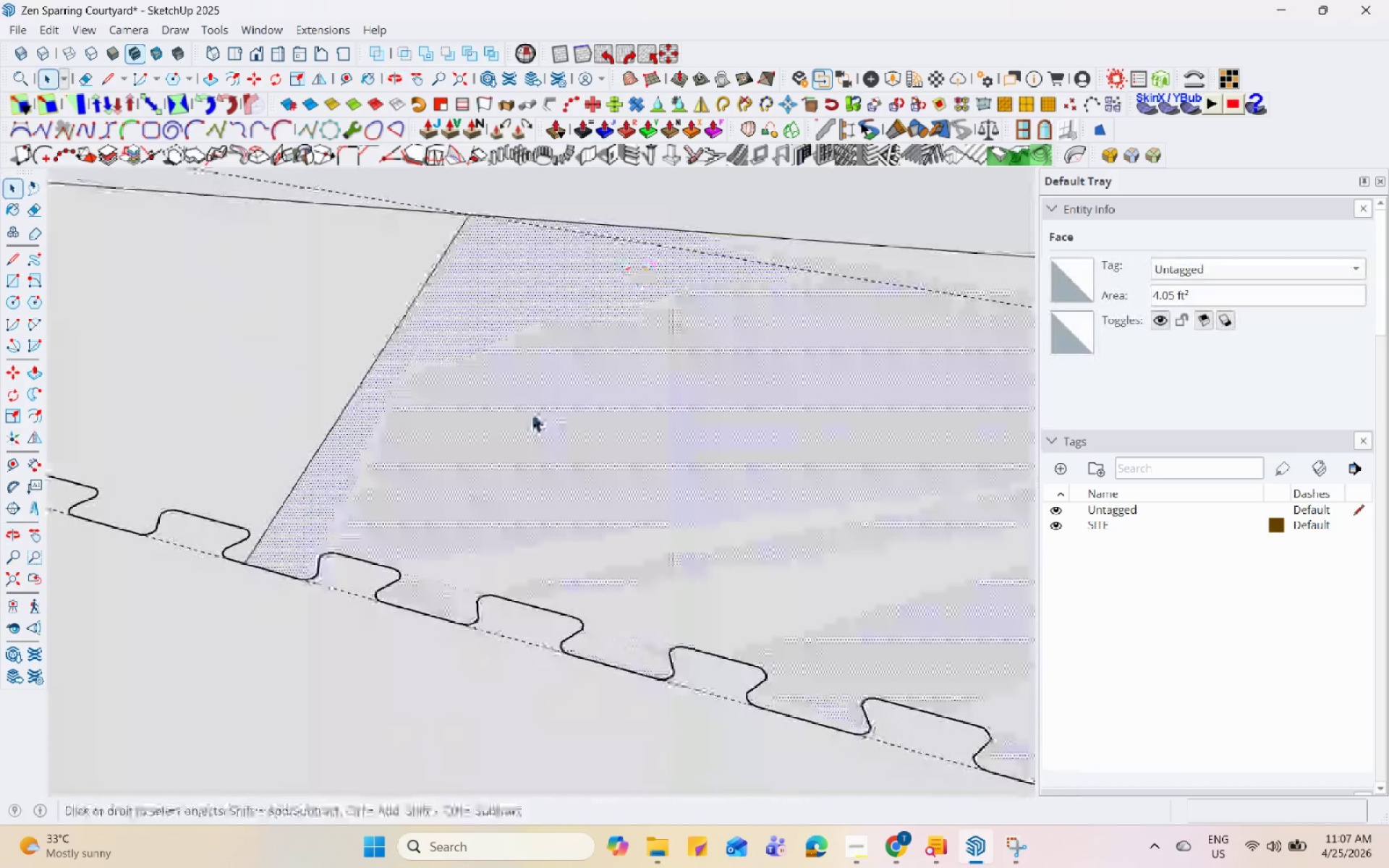 
key(L)
 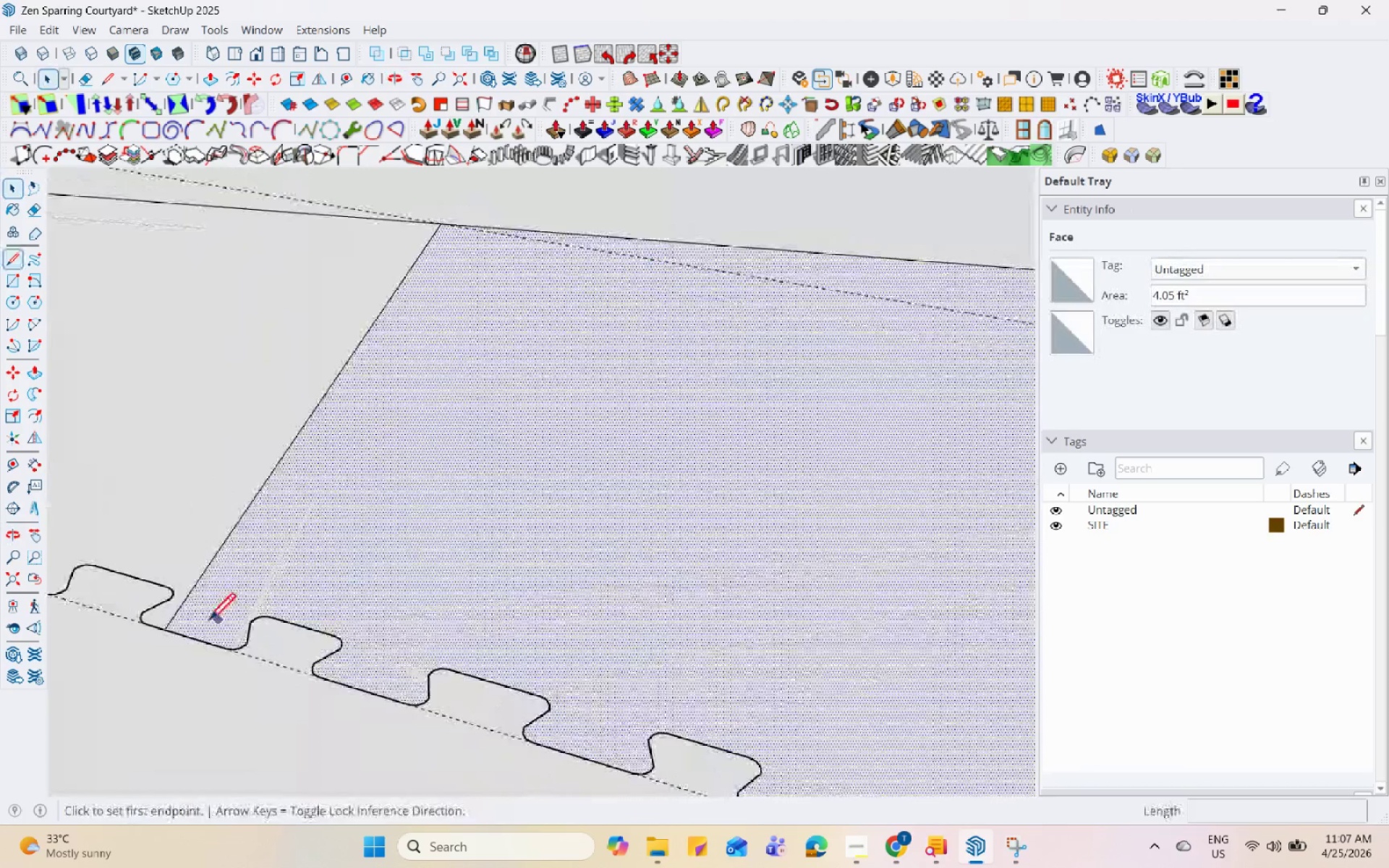 
scroll: coordinate [288, 618], scroll_direction: down, amount: 1.0
 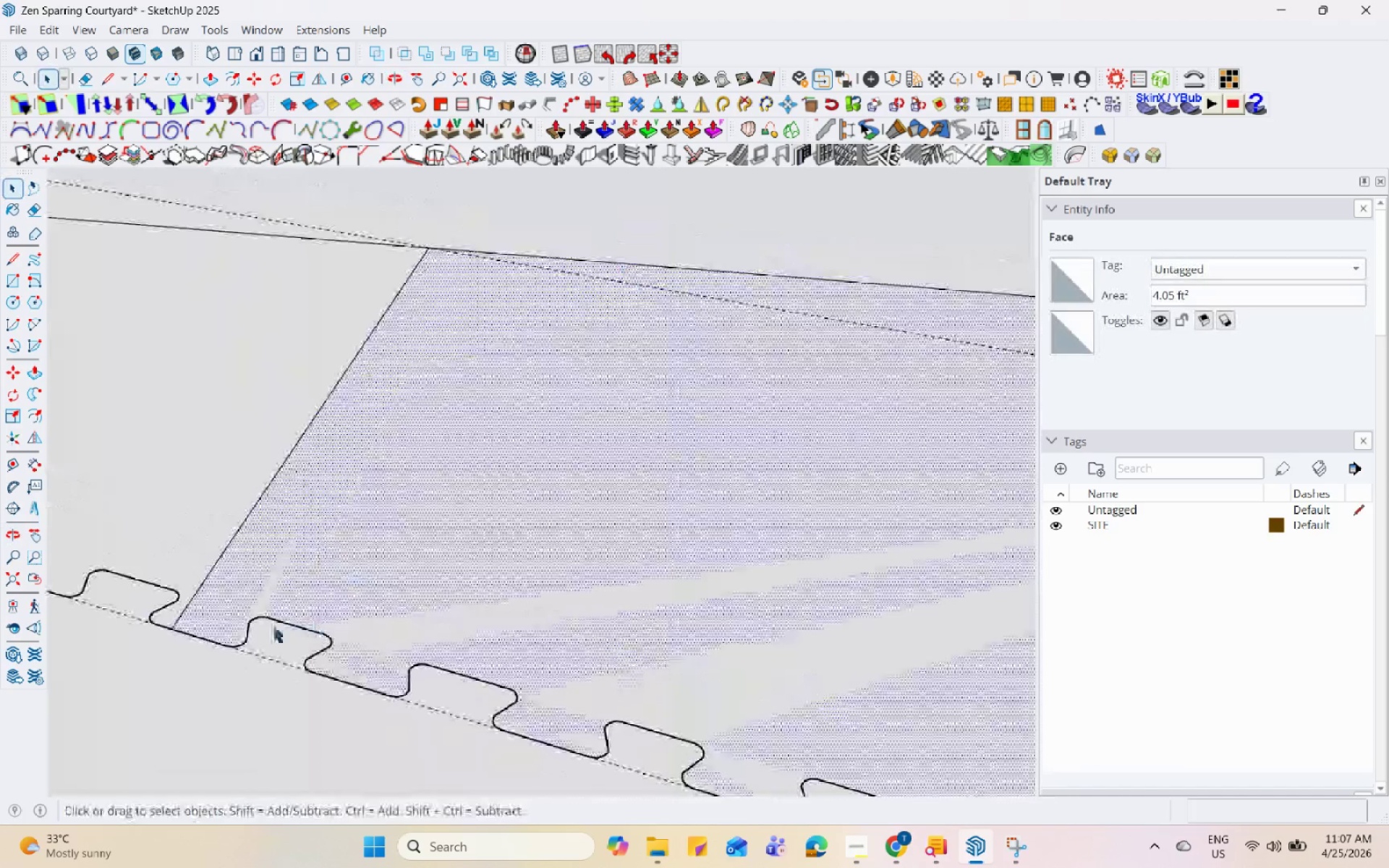 
scroll: coordinate [135, 636], scroll_direction: up, amount: 14.0
 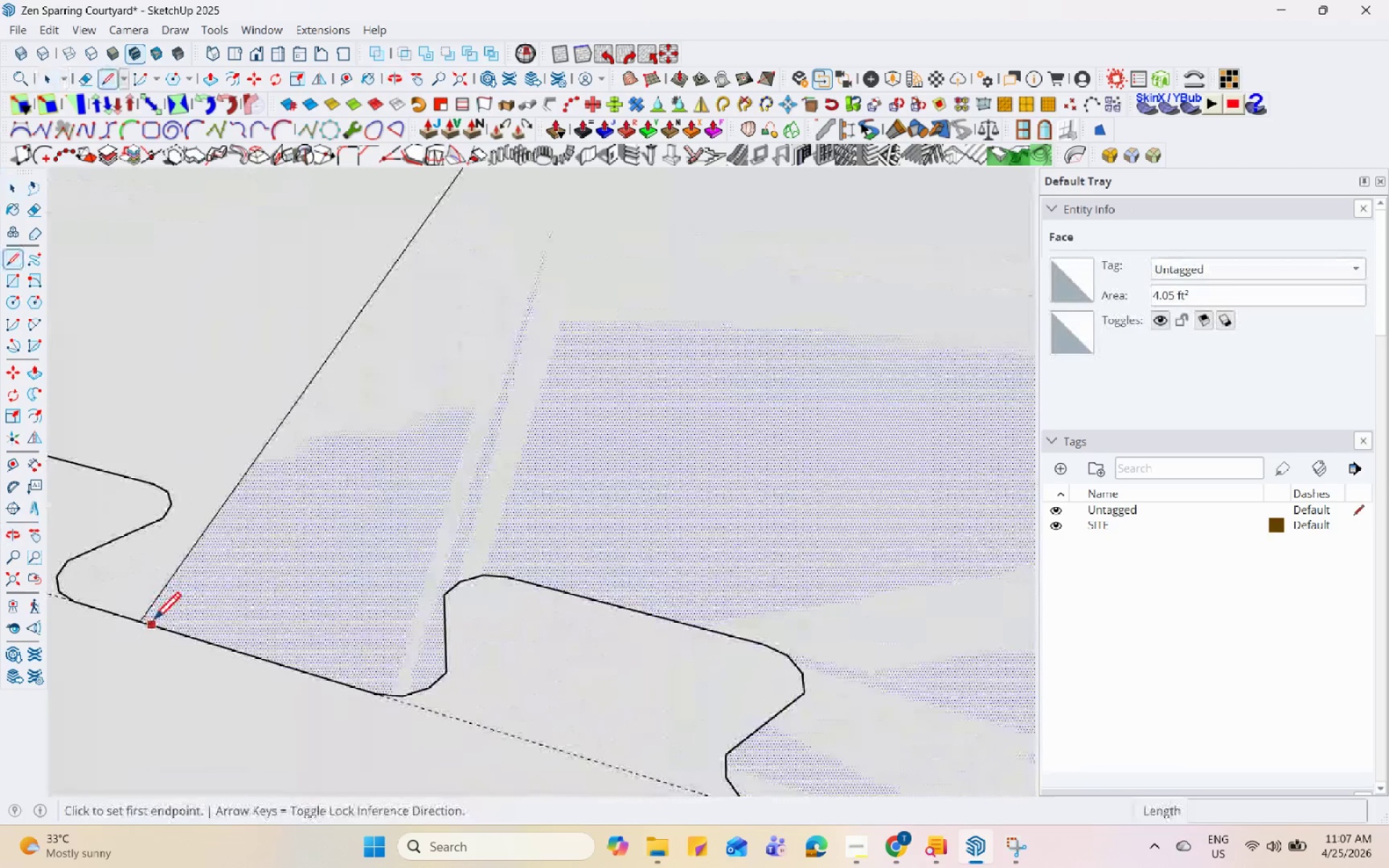 
left_click([153, 621])
 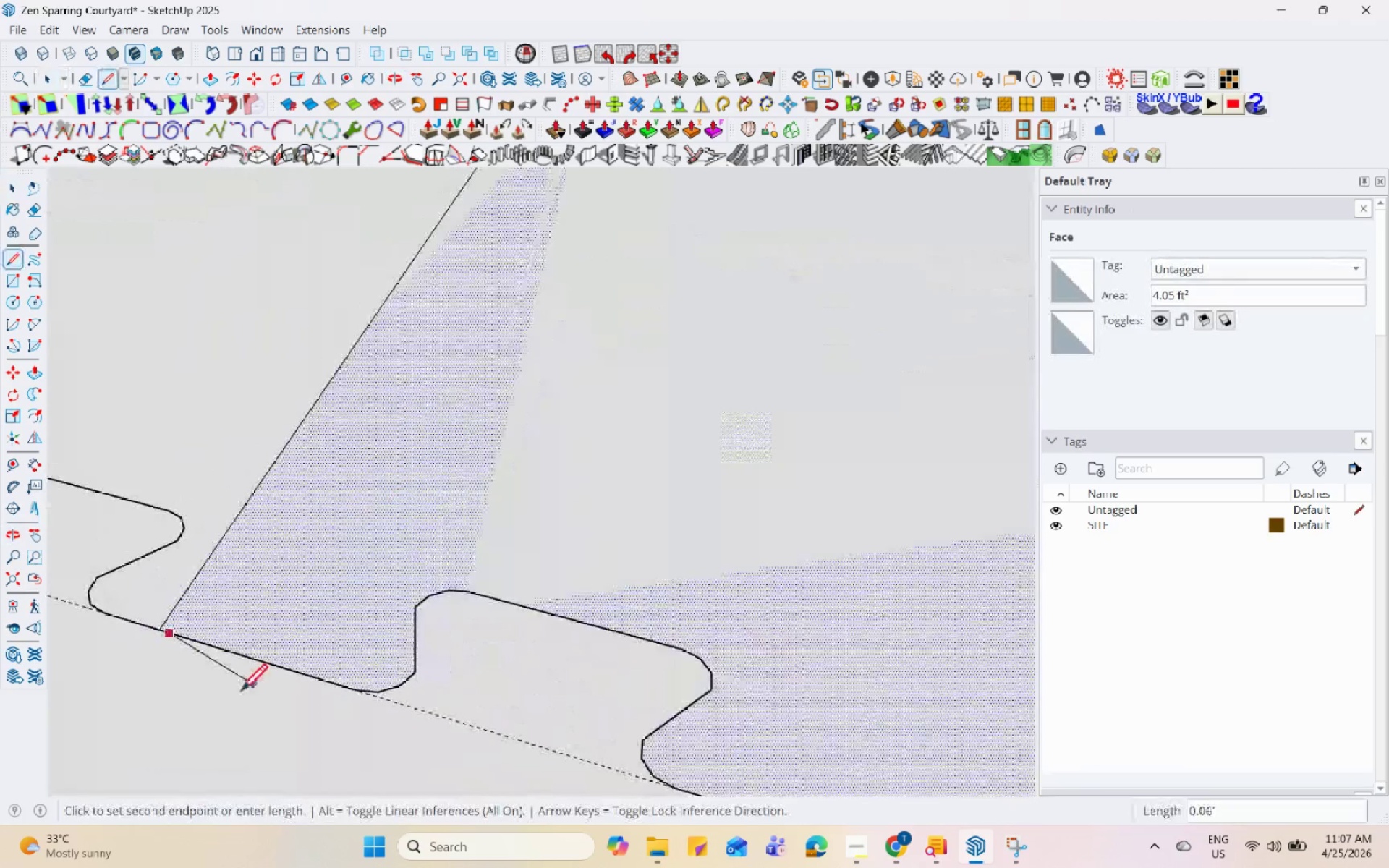 
scroll: coordinate [211, 694], scroll_direction: down, amount: 18.0
 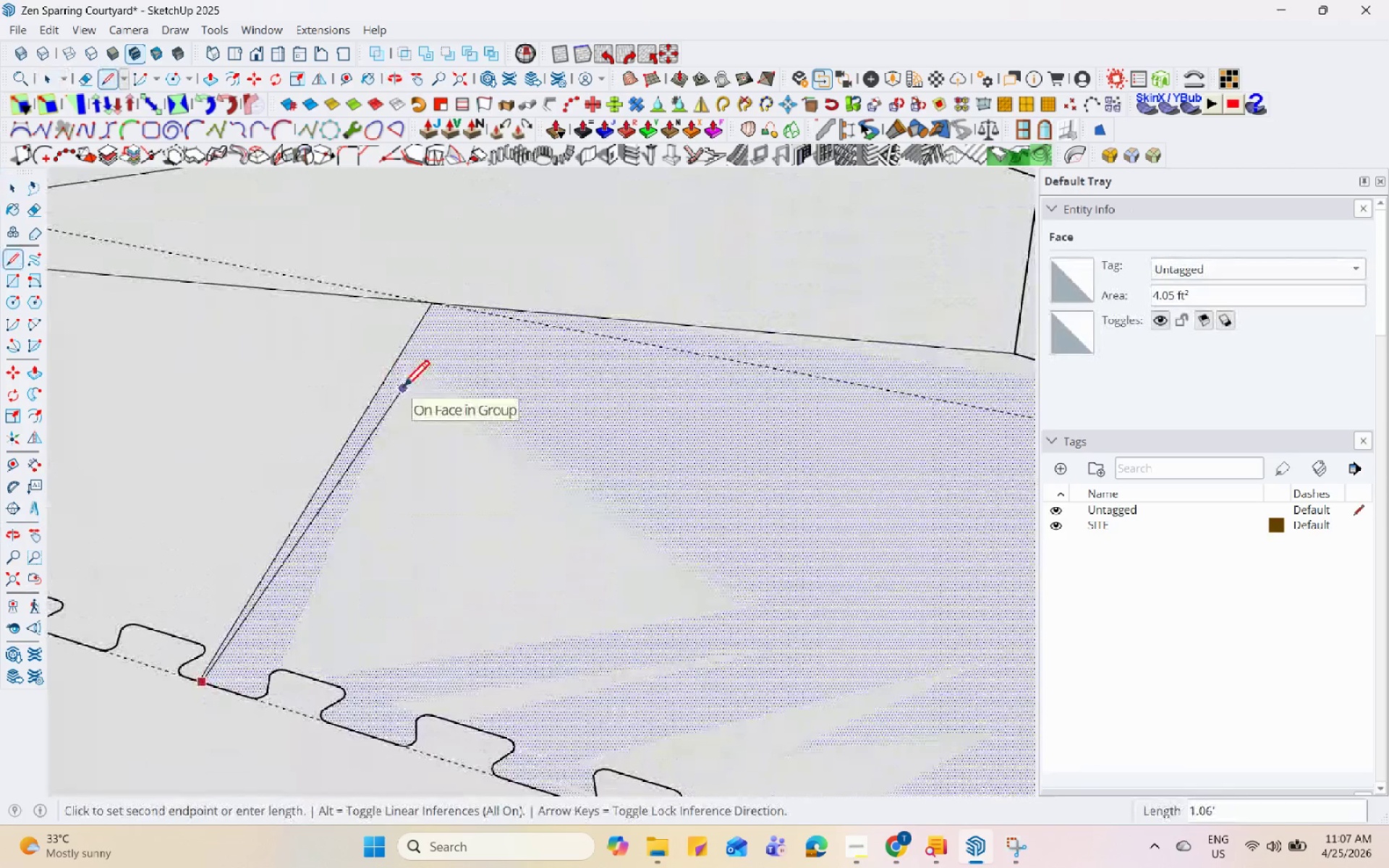 
key(Space)
 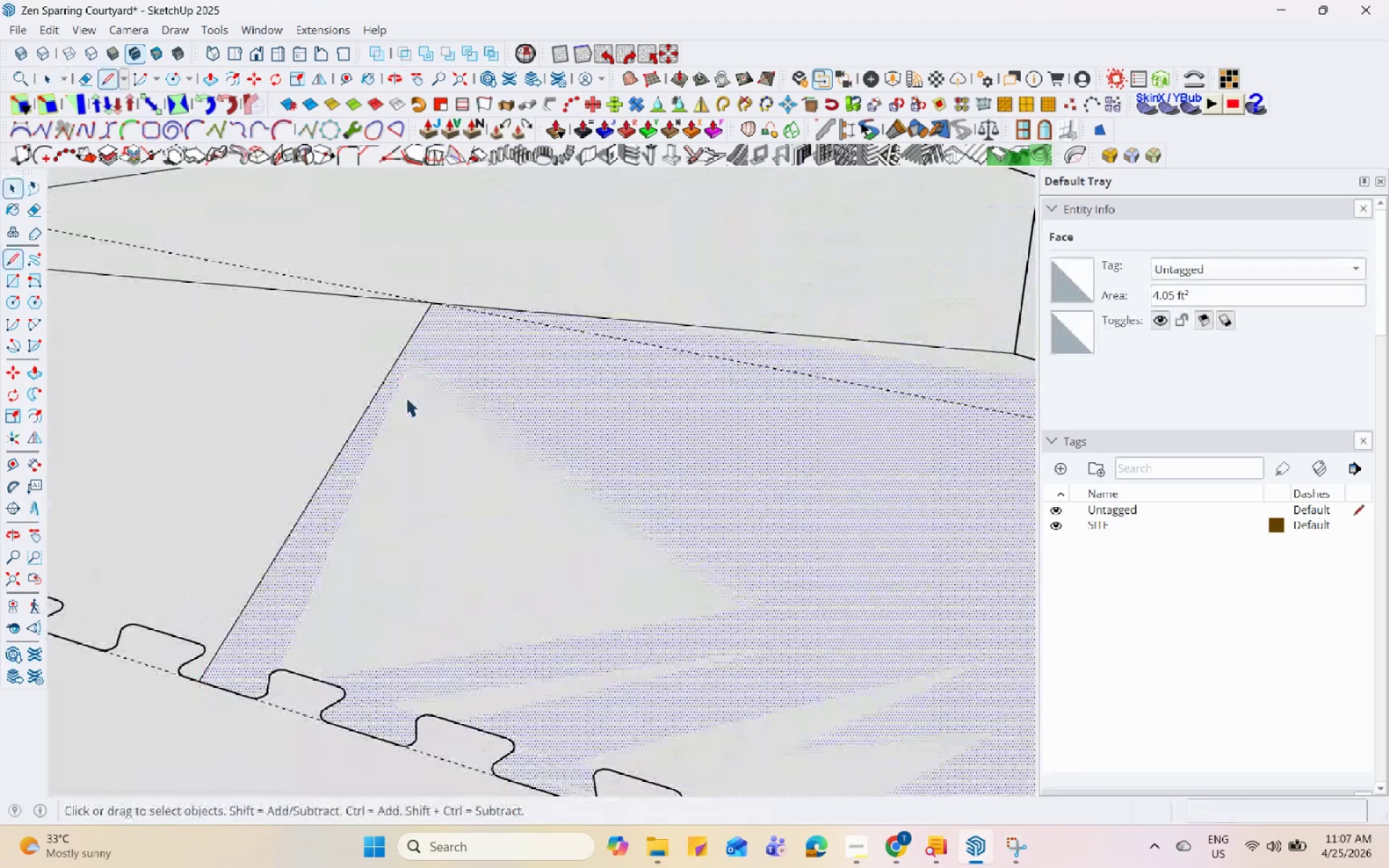 
scroll: coordinate [310, 504], scroll_direction: down, amount: 11.0
 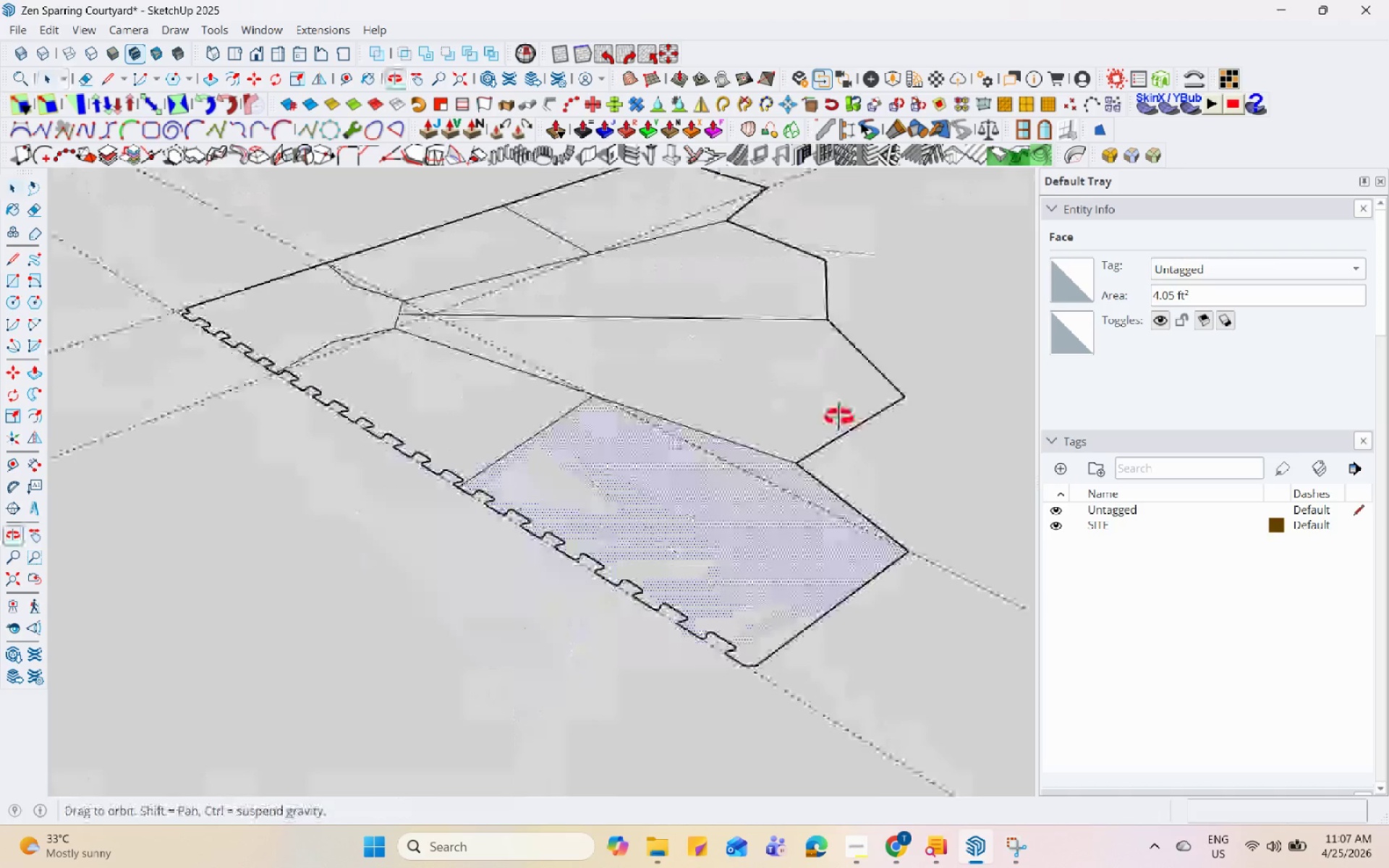 
key(L)
 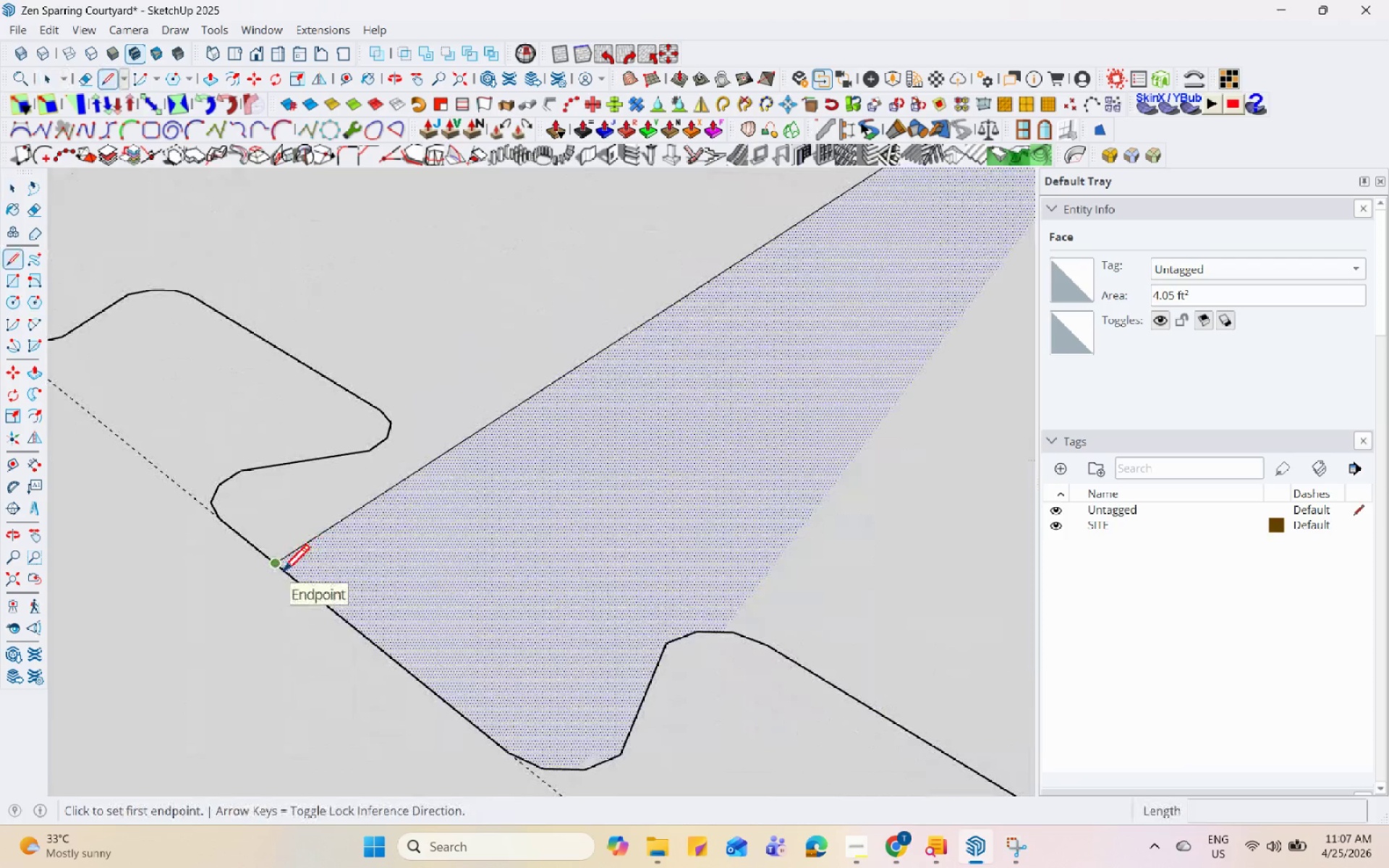 
scroll: coordinate [285, 569], scroll_direction: up, amount: 35.0
 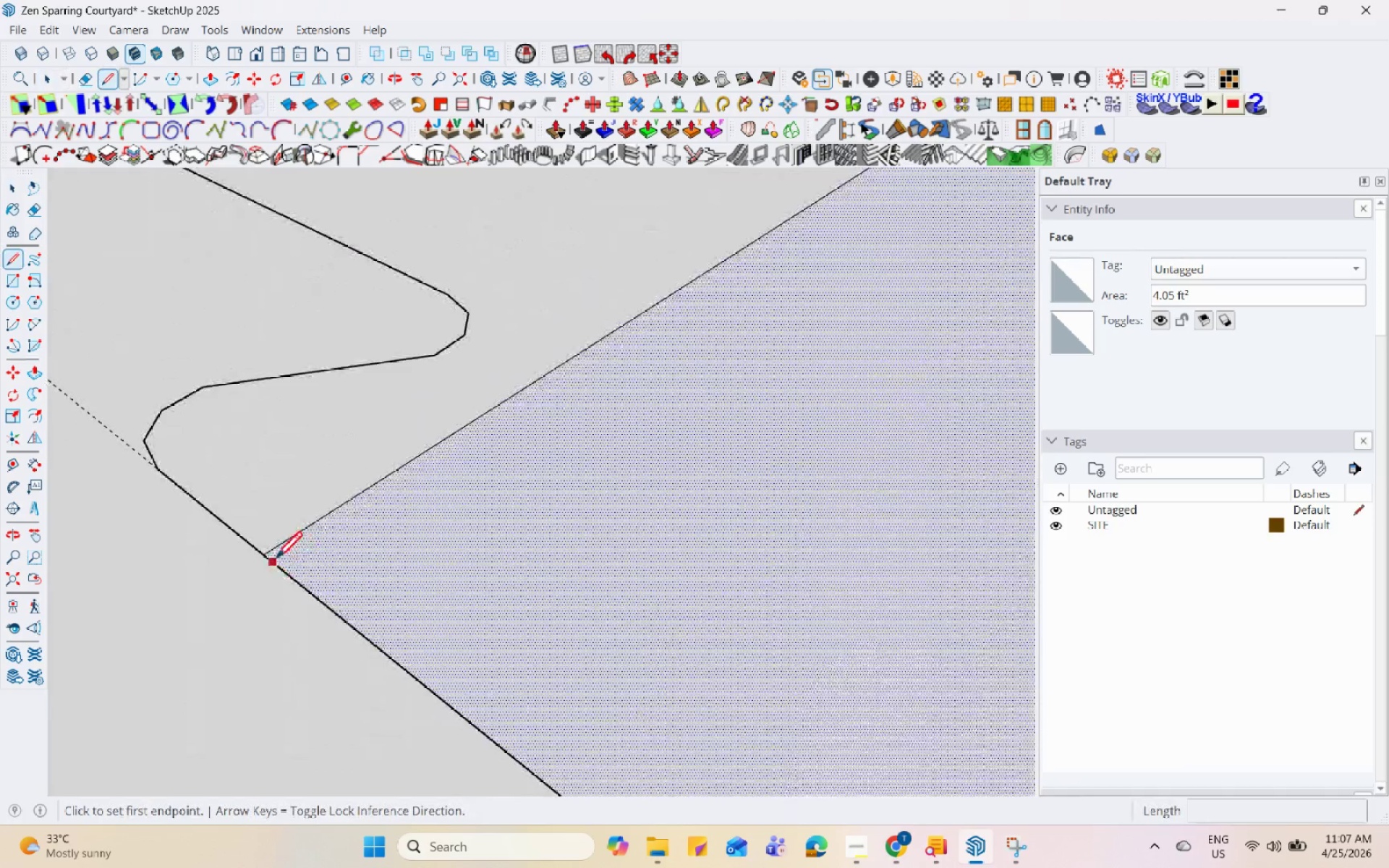 
left_click([275, 561])
 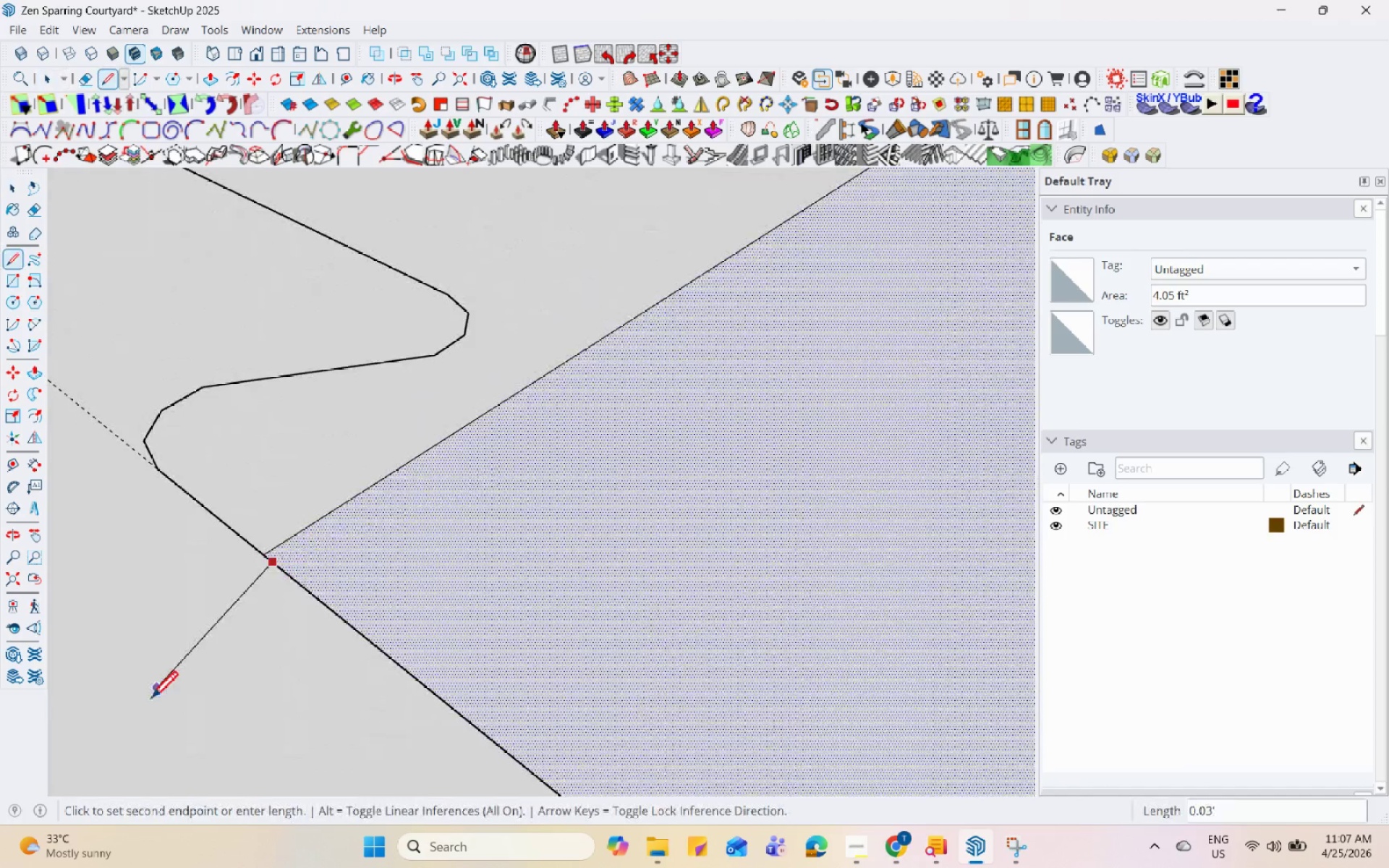 
scroll: coordinate [559, 431], scroll_direction: down, amount: 13.0
 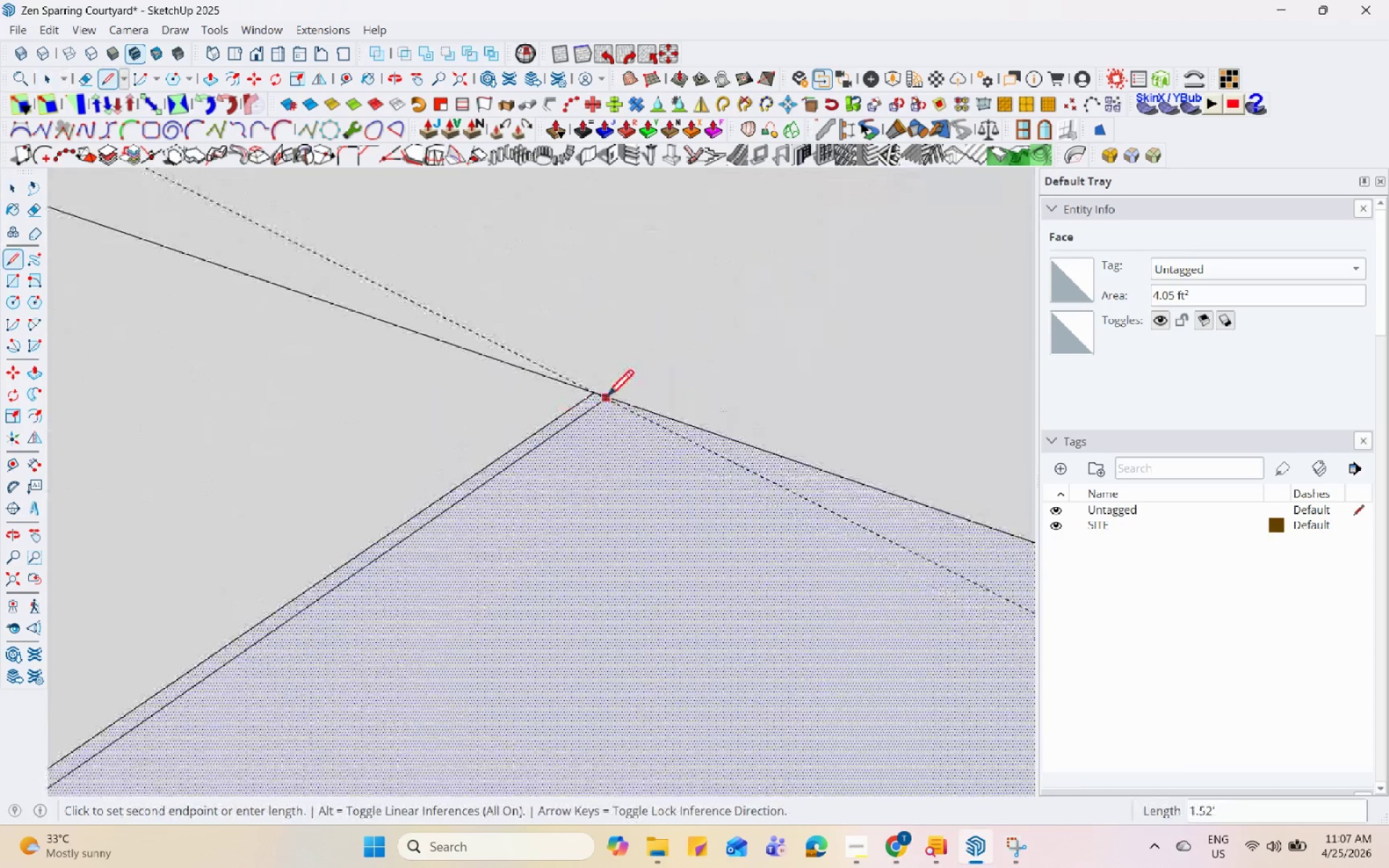 
scroll: coordinate [611, 408], scroll_direction: up, amount: 20.0
 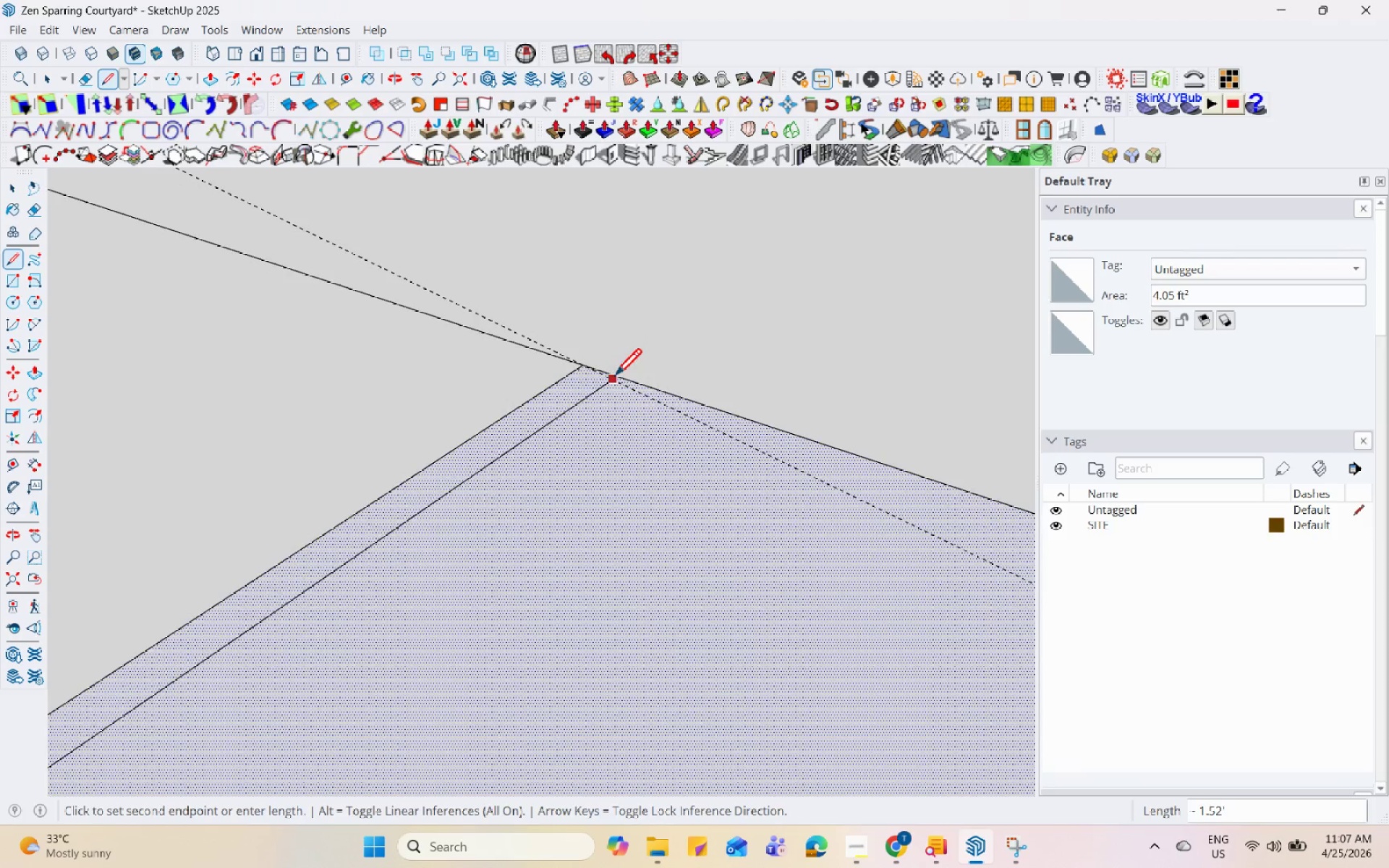 
left_click([613, 373])
 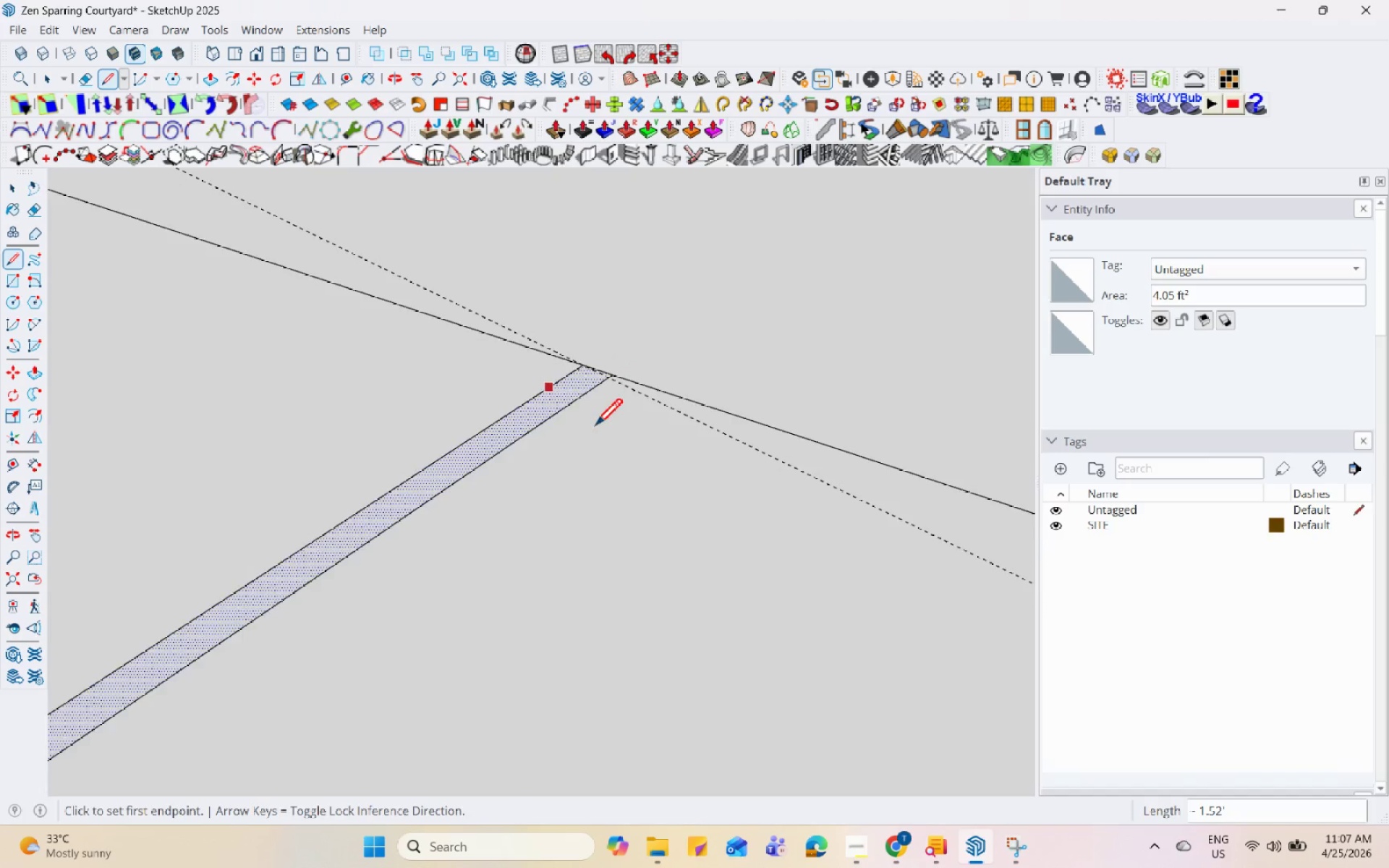 
scroll: coordinate [727, 495], scroll_direction: down, amount: 58.0
 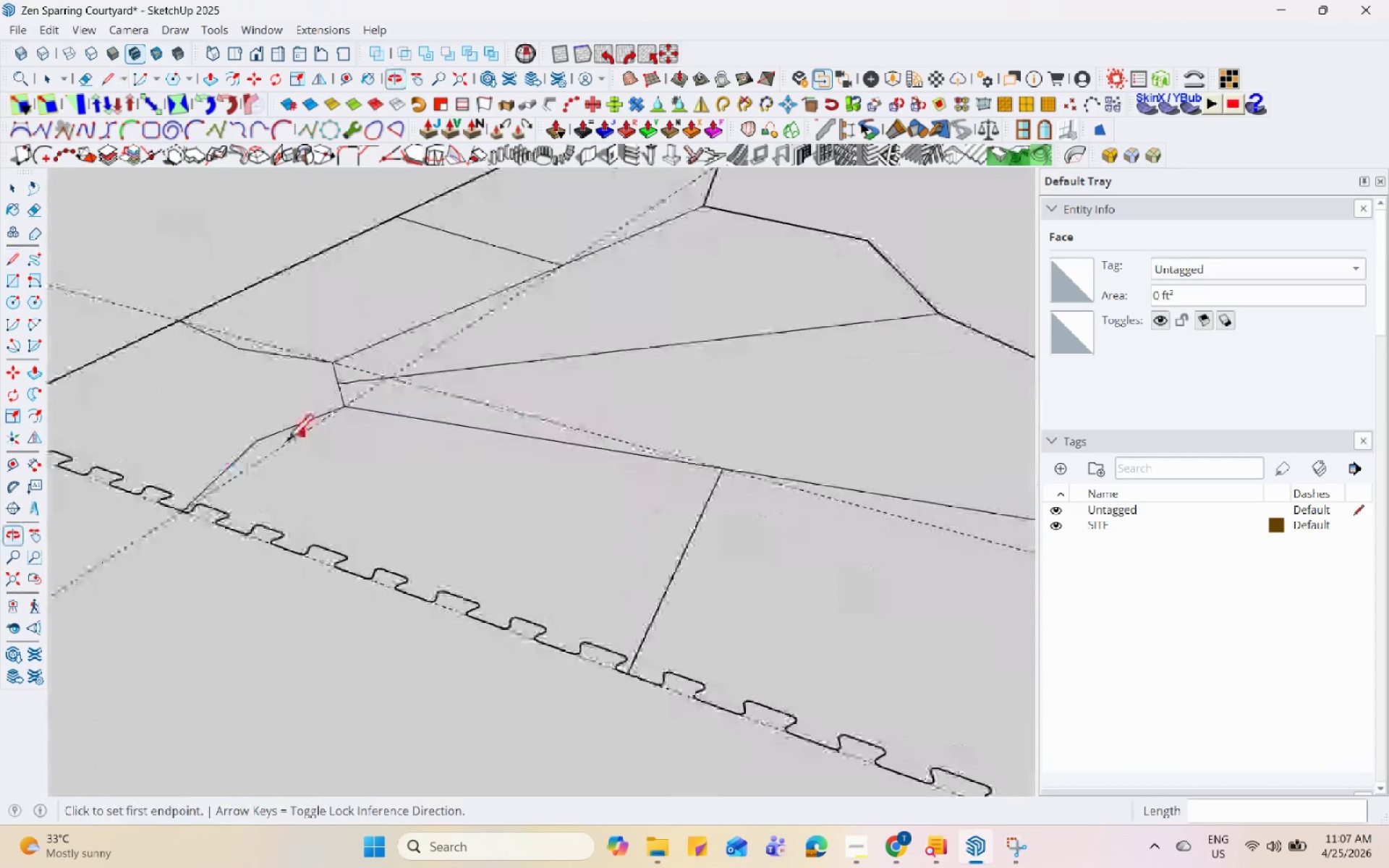 
key(Space)
 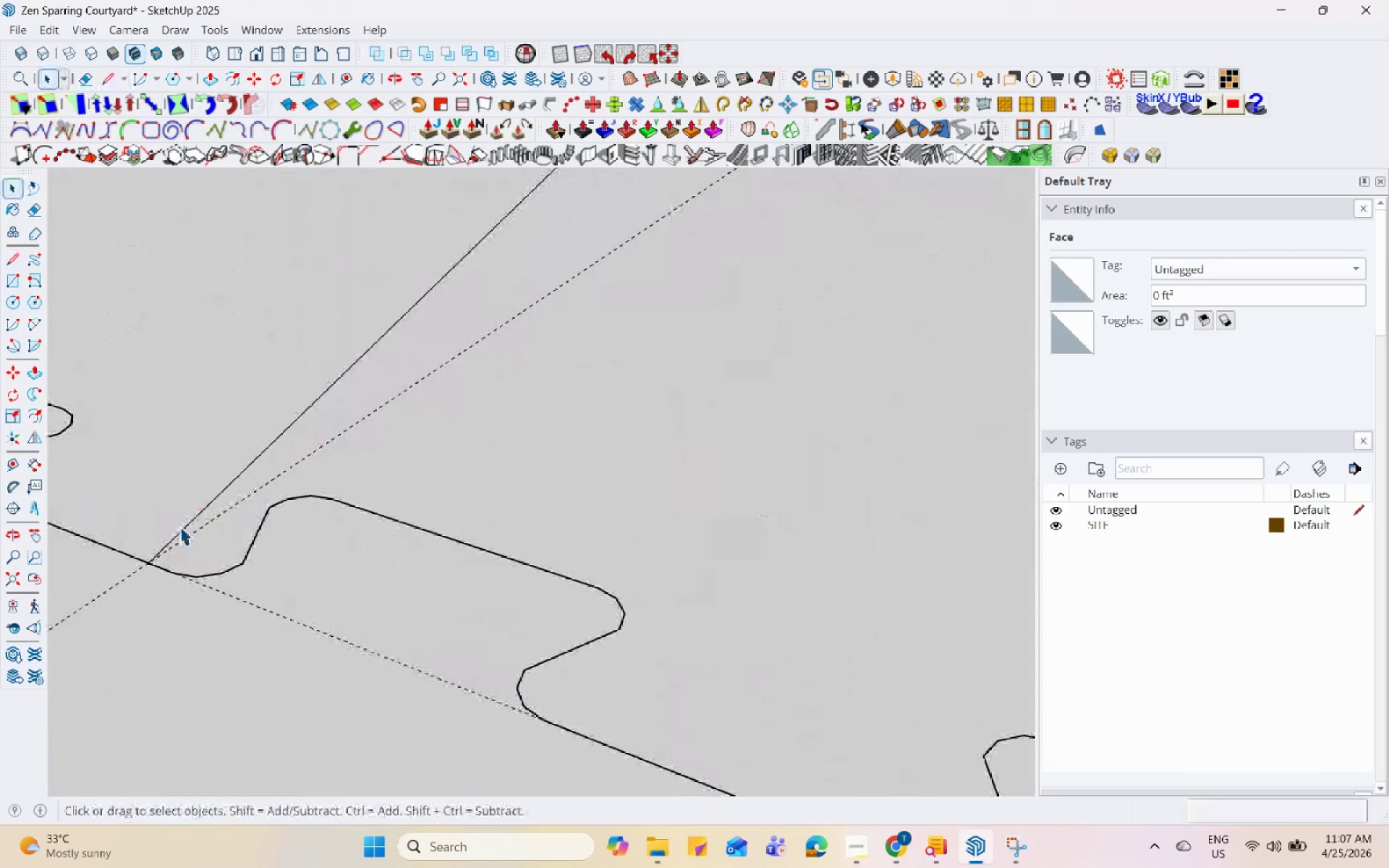 
left_click([179, 526])
 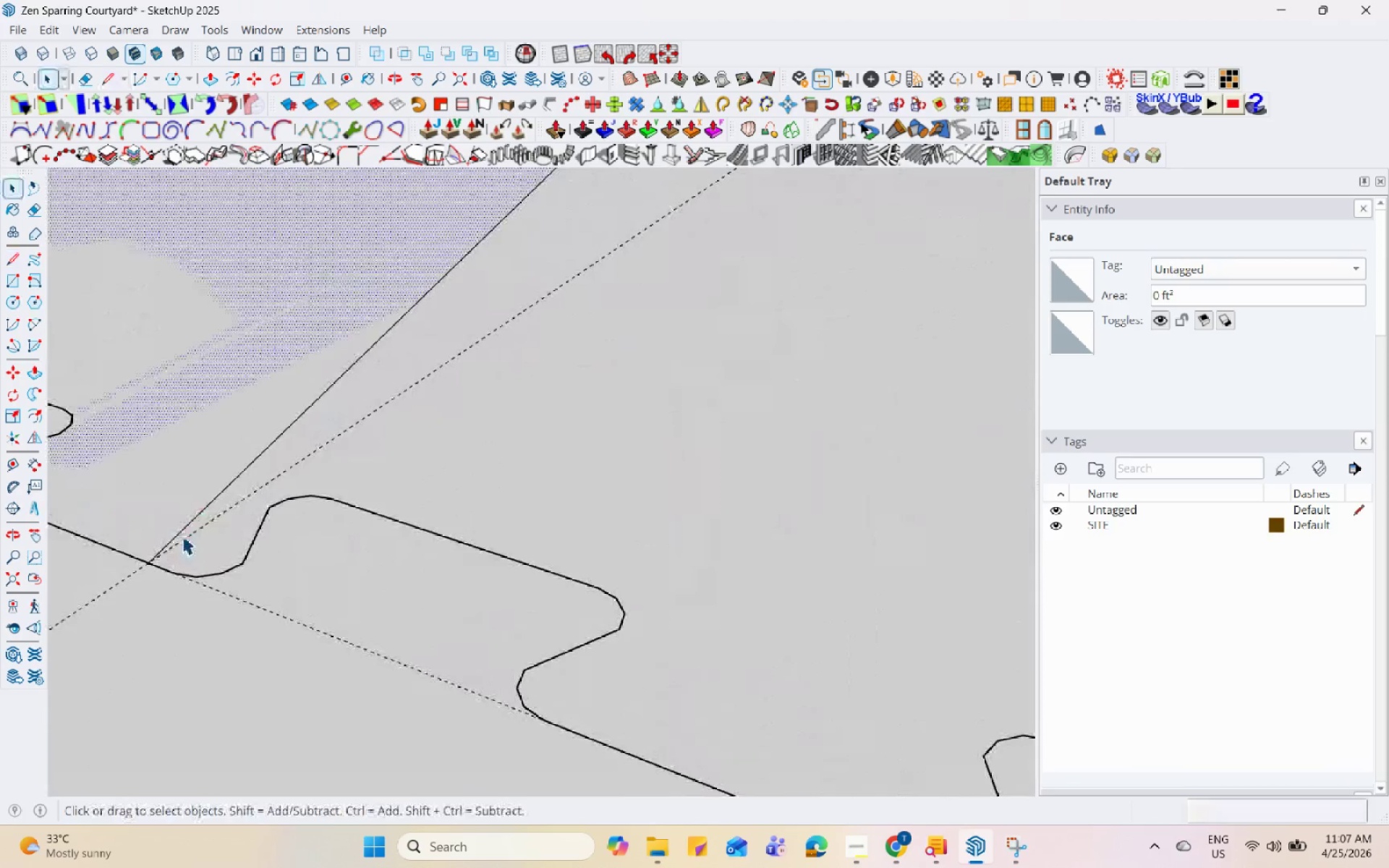 
scroll: coordinate [179, 540], scroll_direction: up, amount: 23.0
 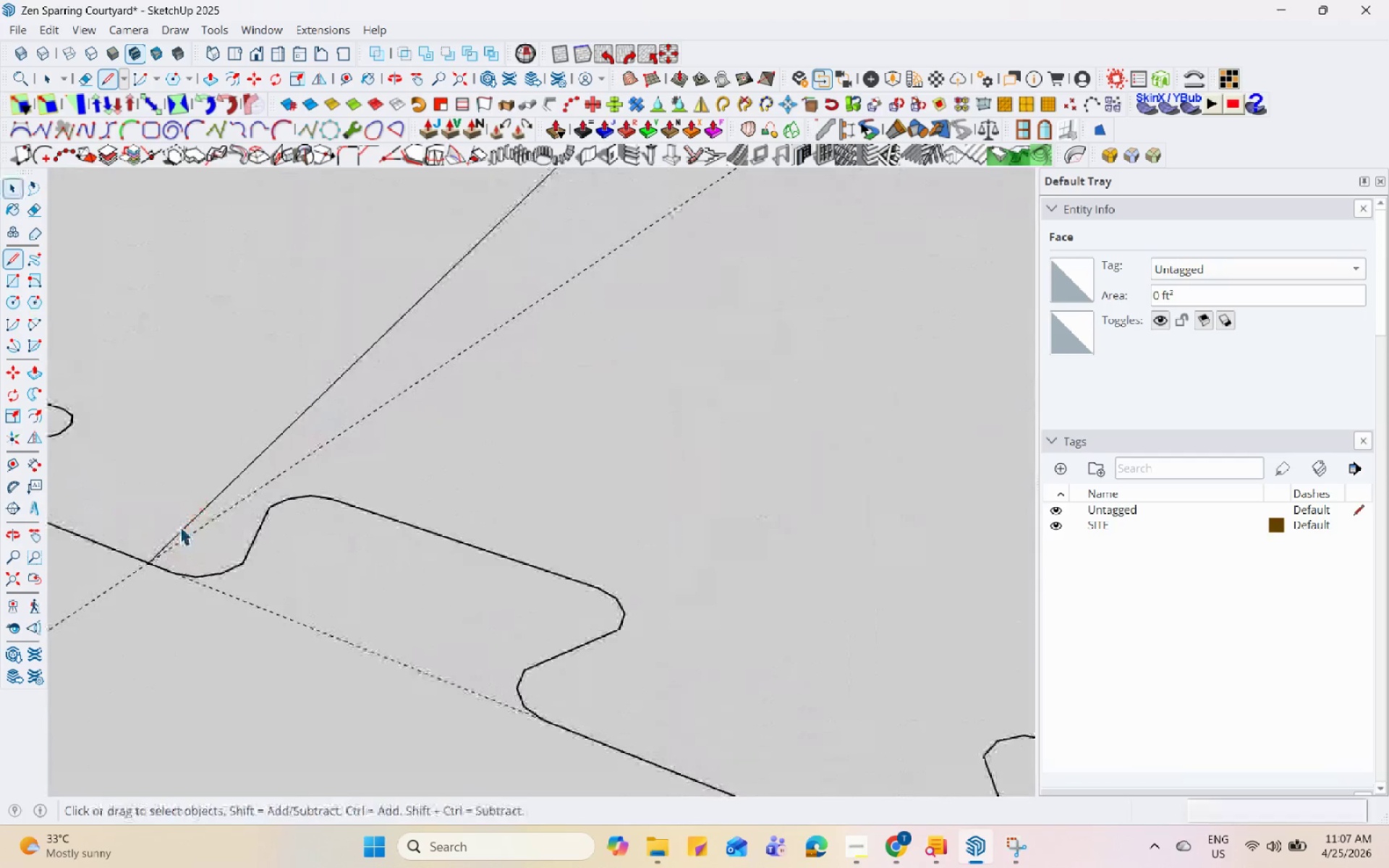 
left_click([192, 531])
 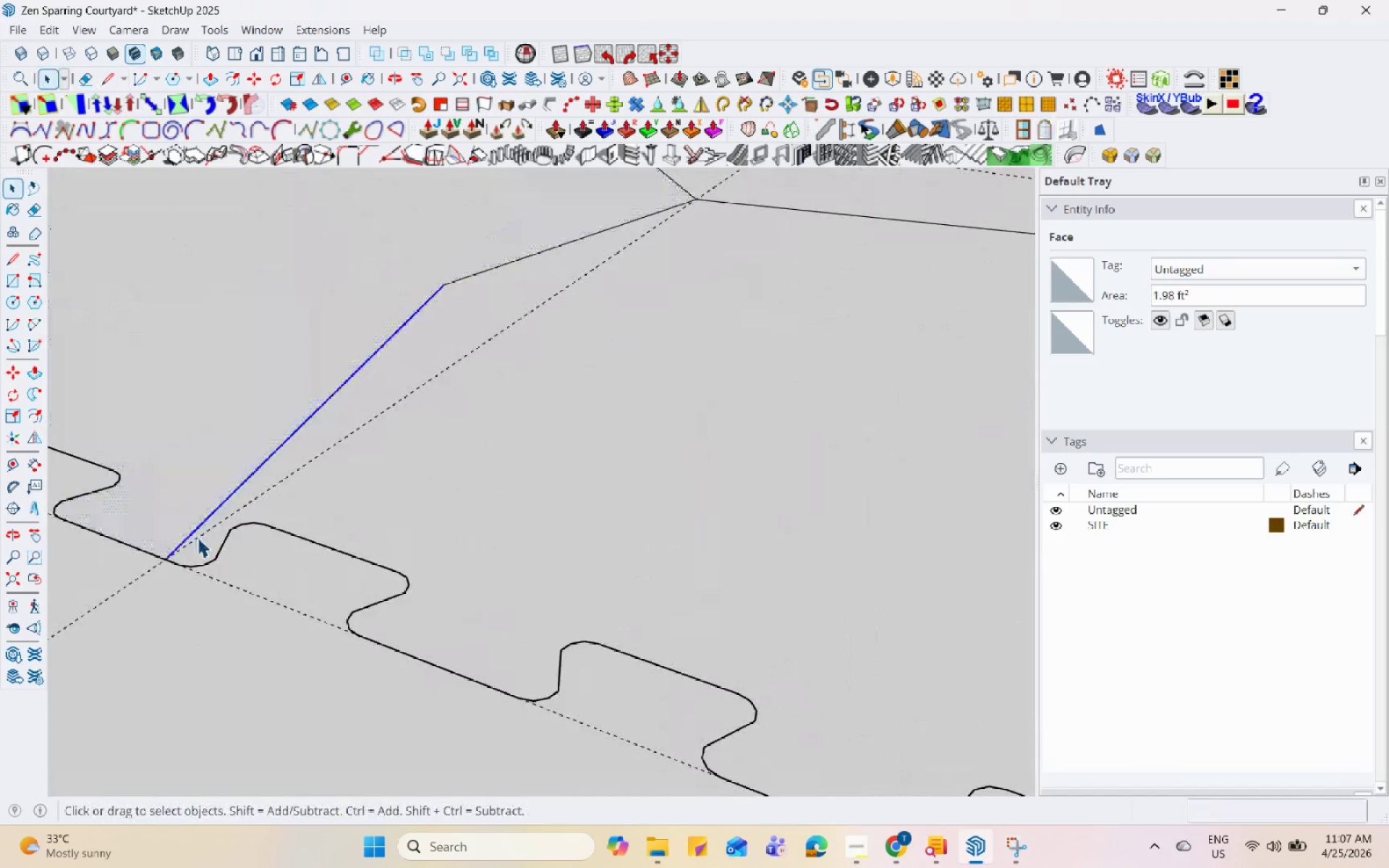 
scroll: coordinate [184, 556], scroll_direction: down, amount: 7.0
 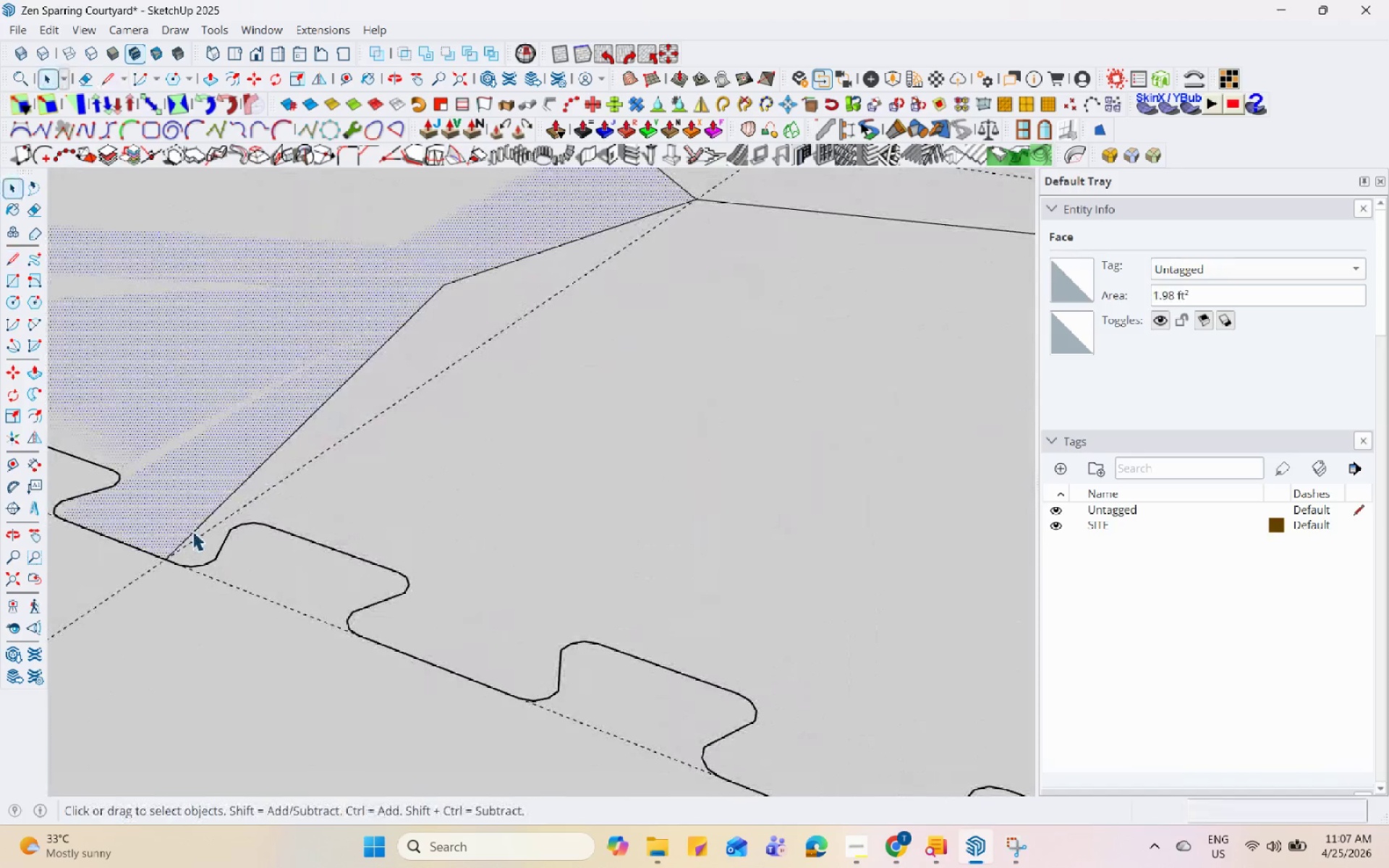 
hold_key(key=ControlLeft, duration=0.59)
 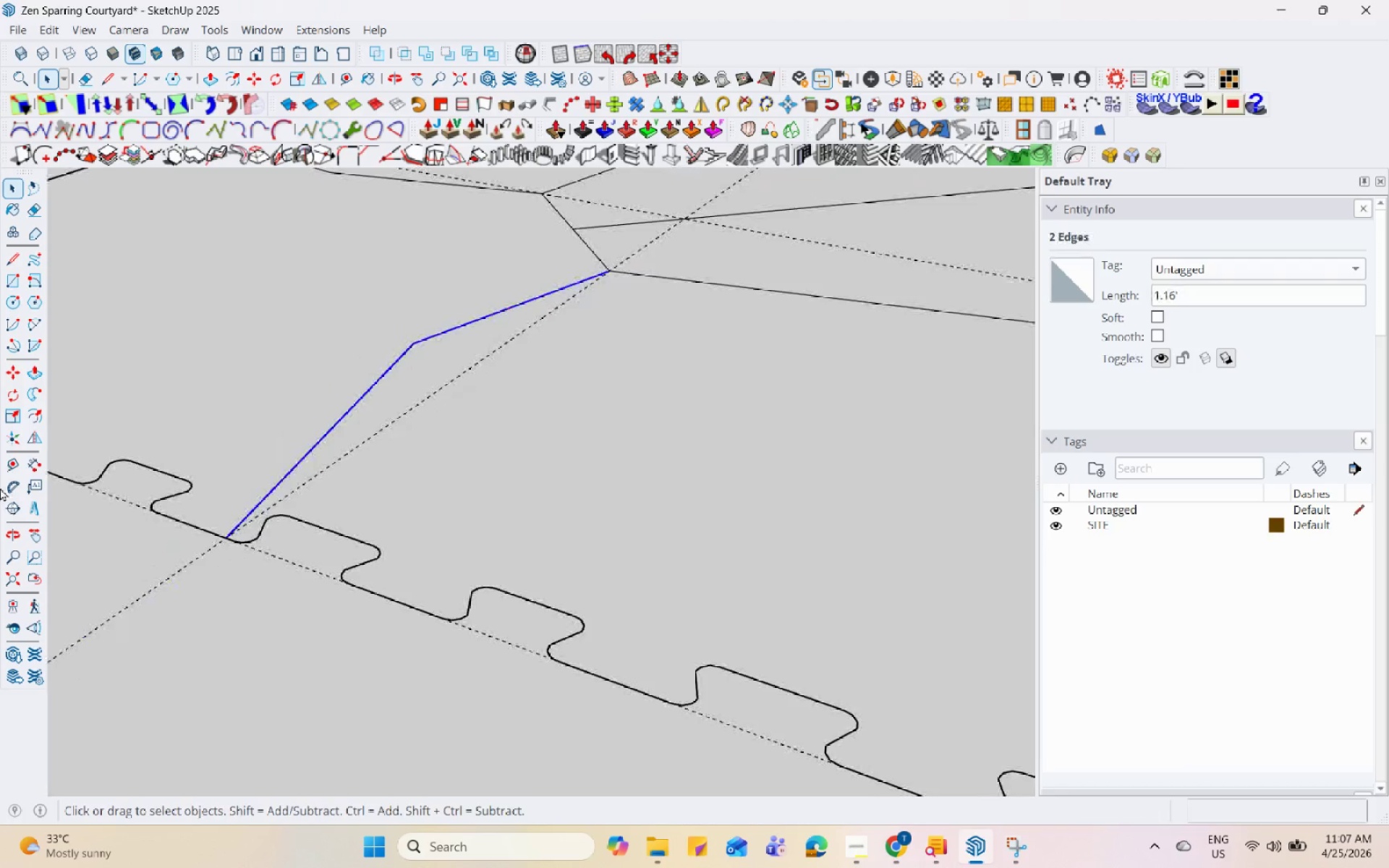 
scroll: coordinate [493, 297], scroll_direction: up, amount: 1.0
 